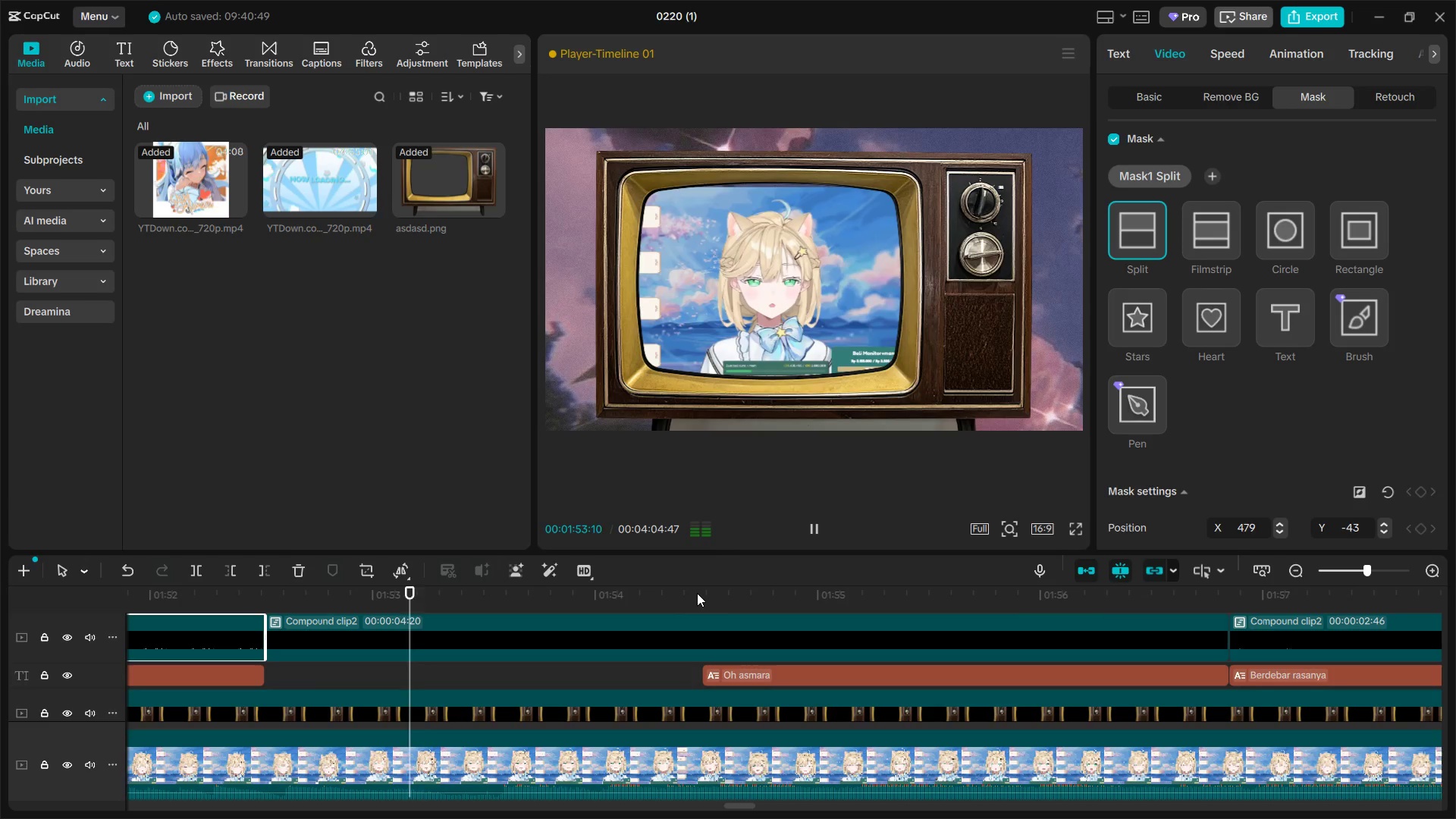 
wait(5.78)
 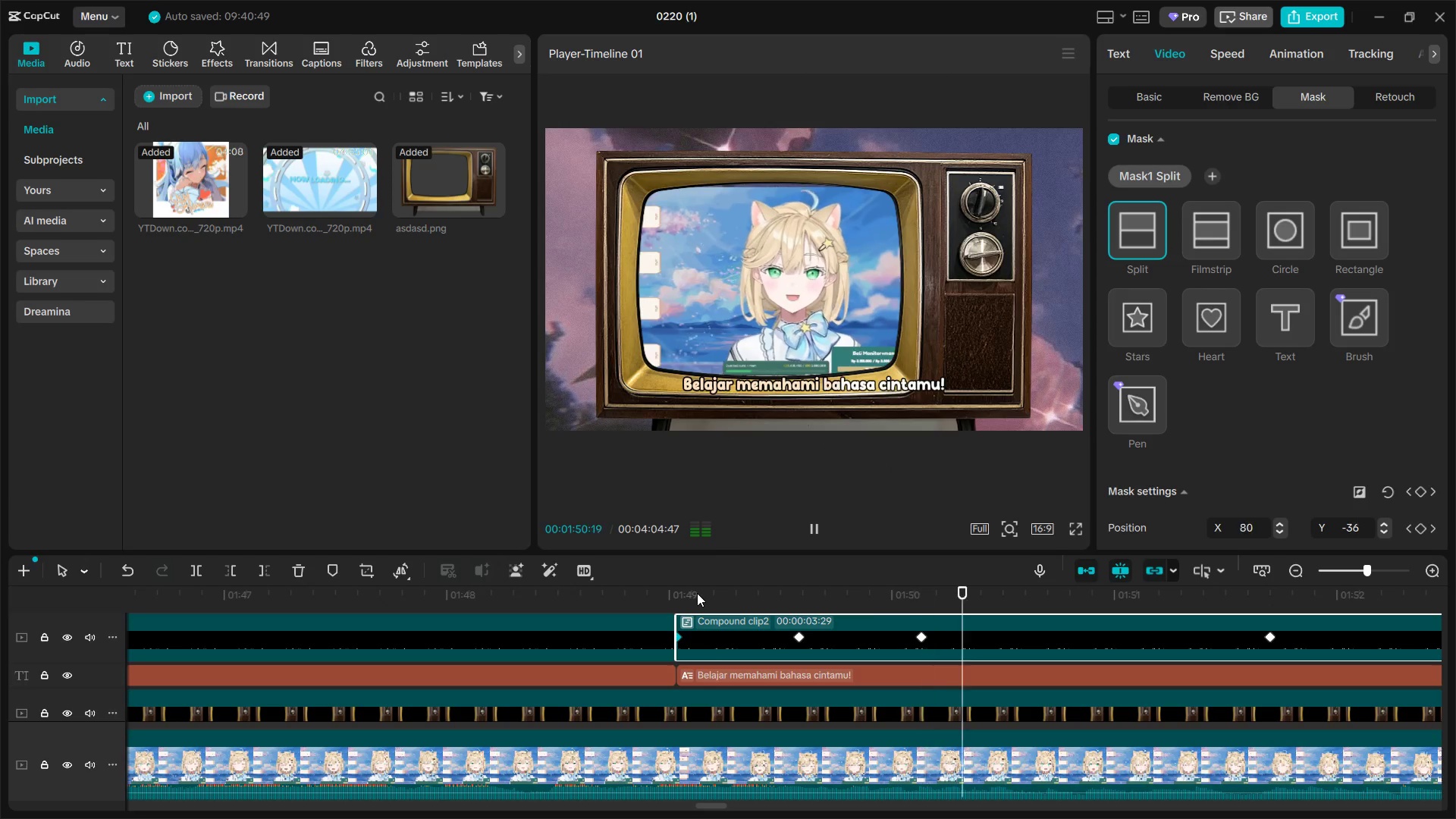 
key(Space)
 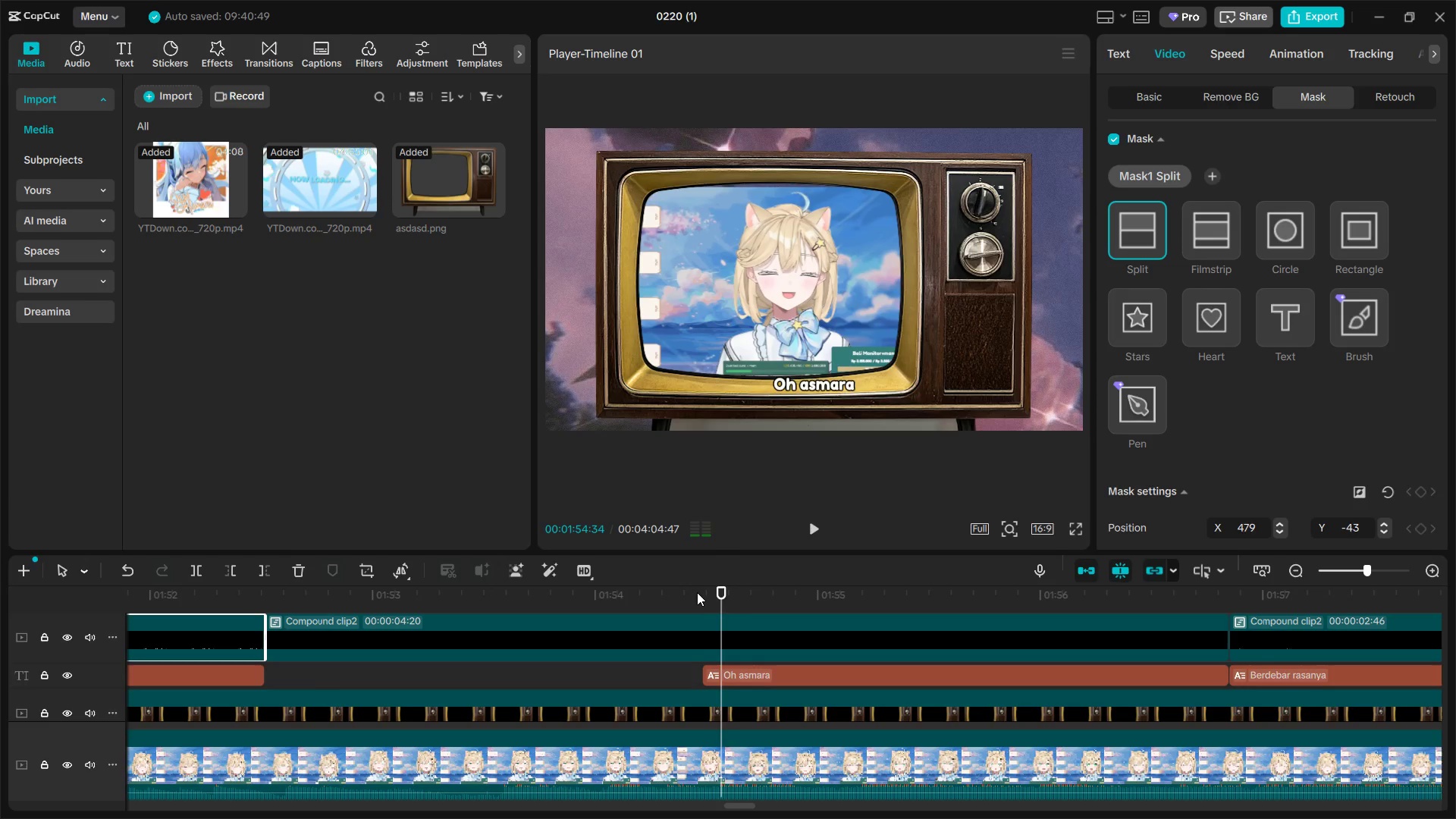 
key(Space)
 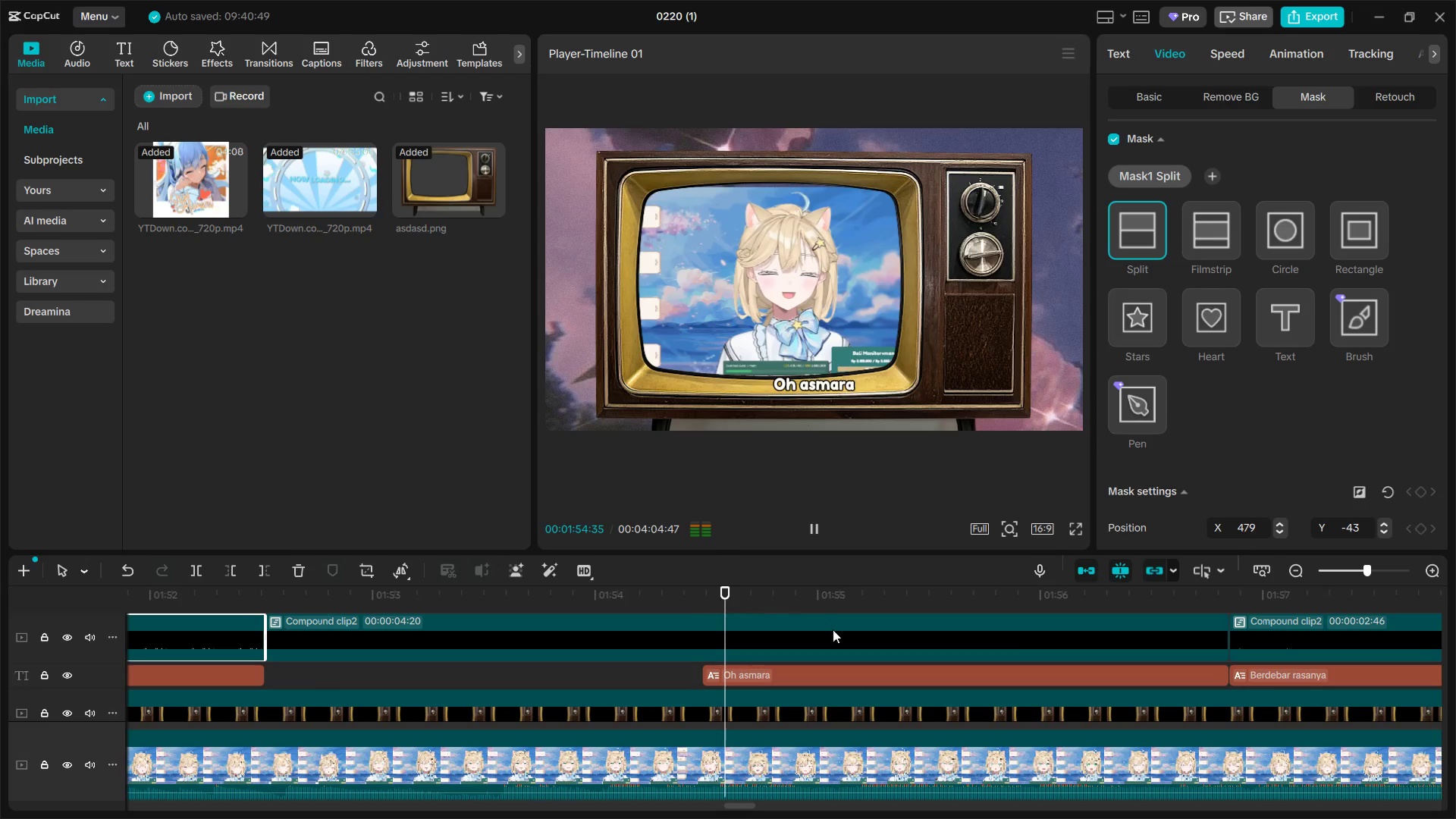 
key(Space)
 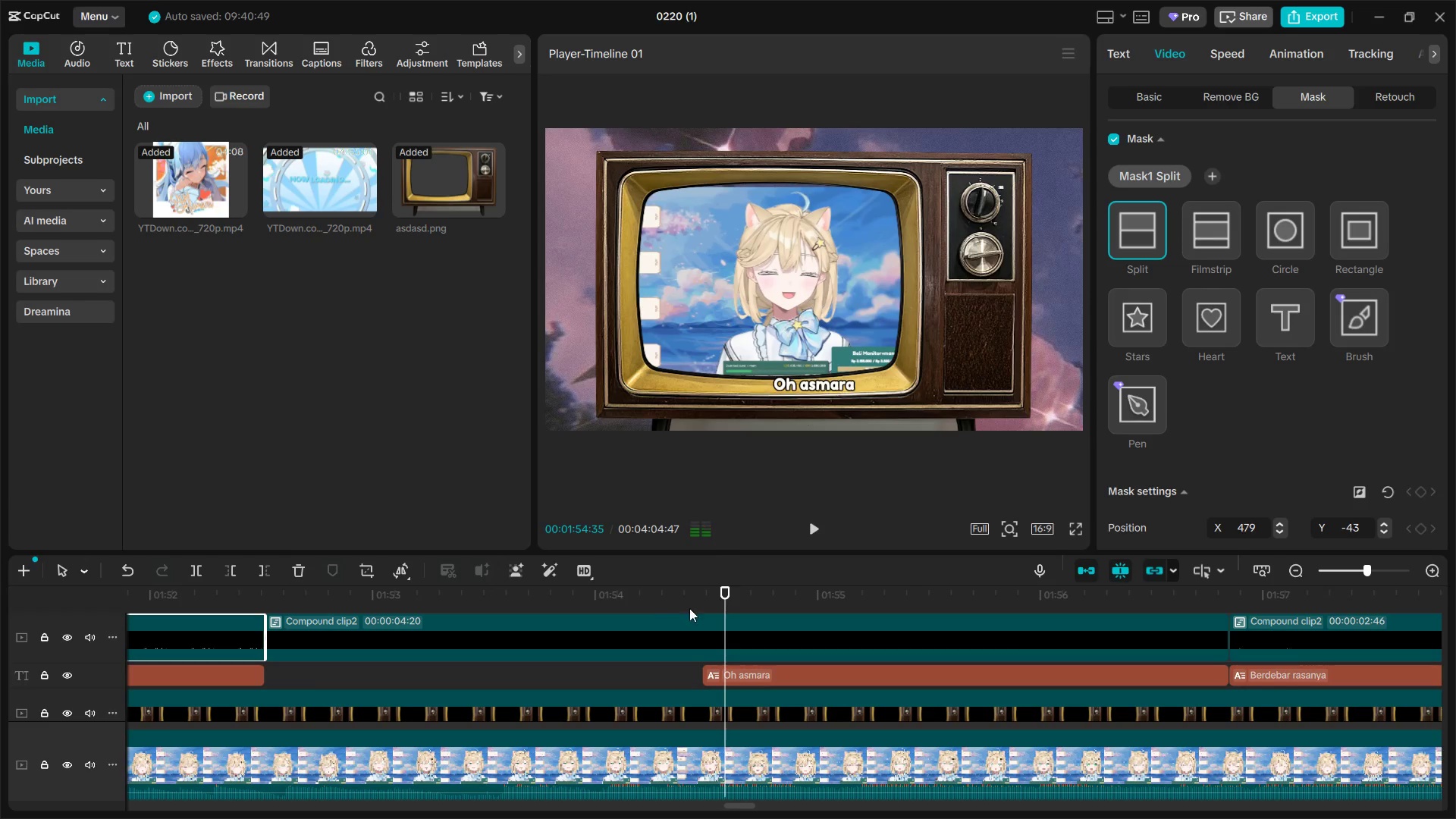 
left_click([692, 609])
 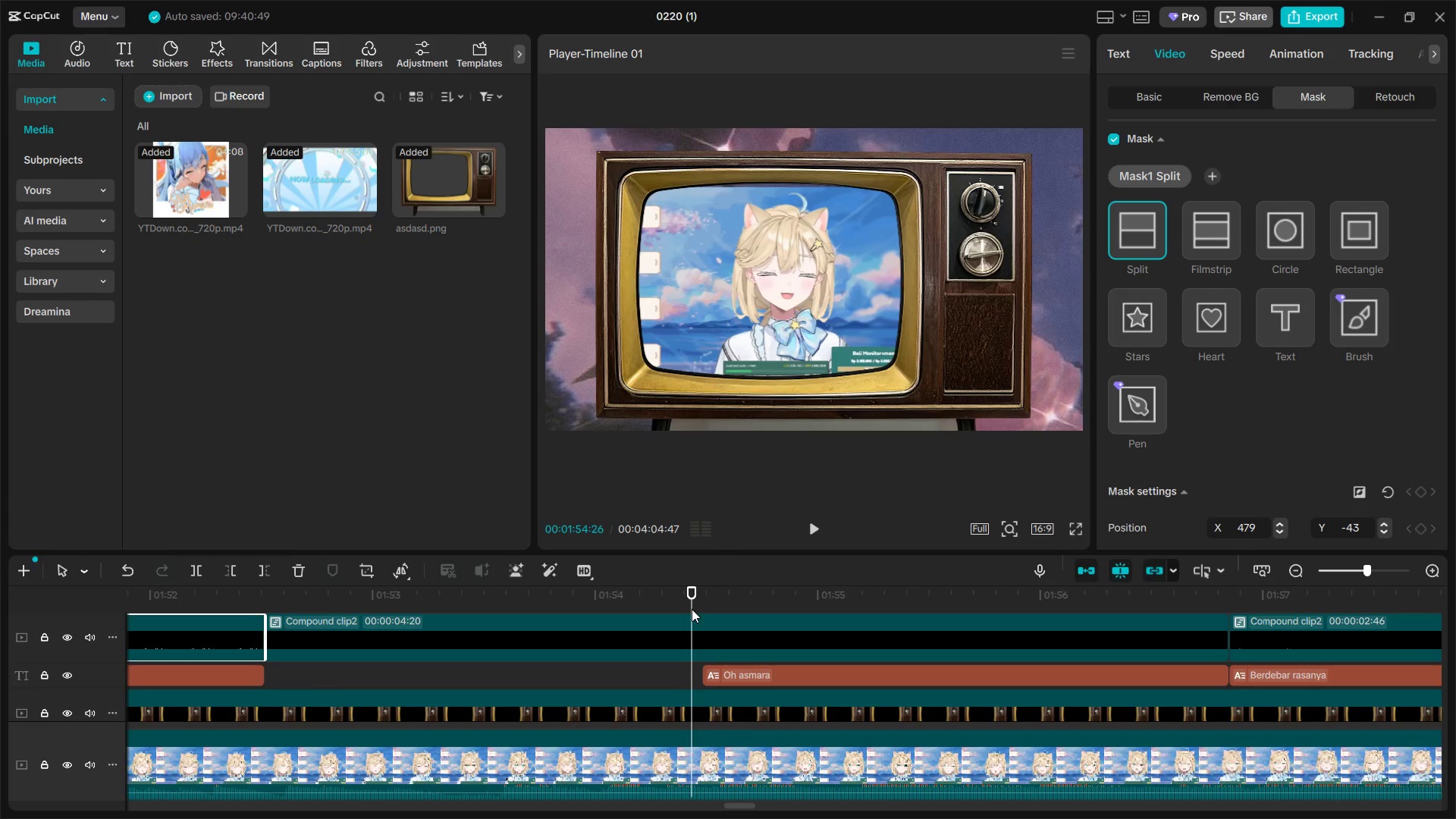 
key(Space)
 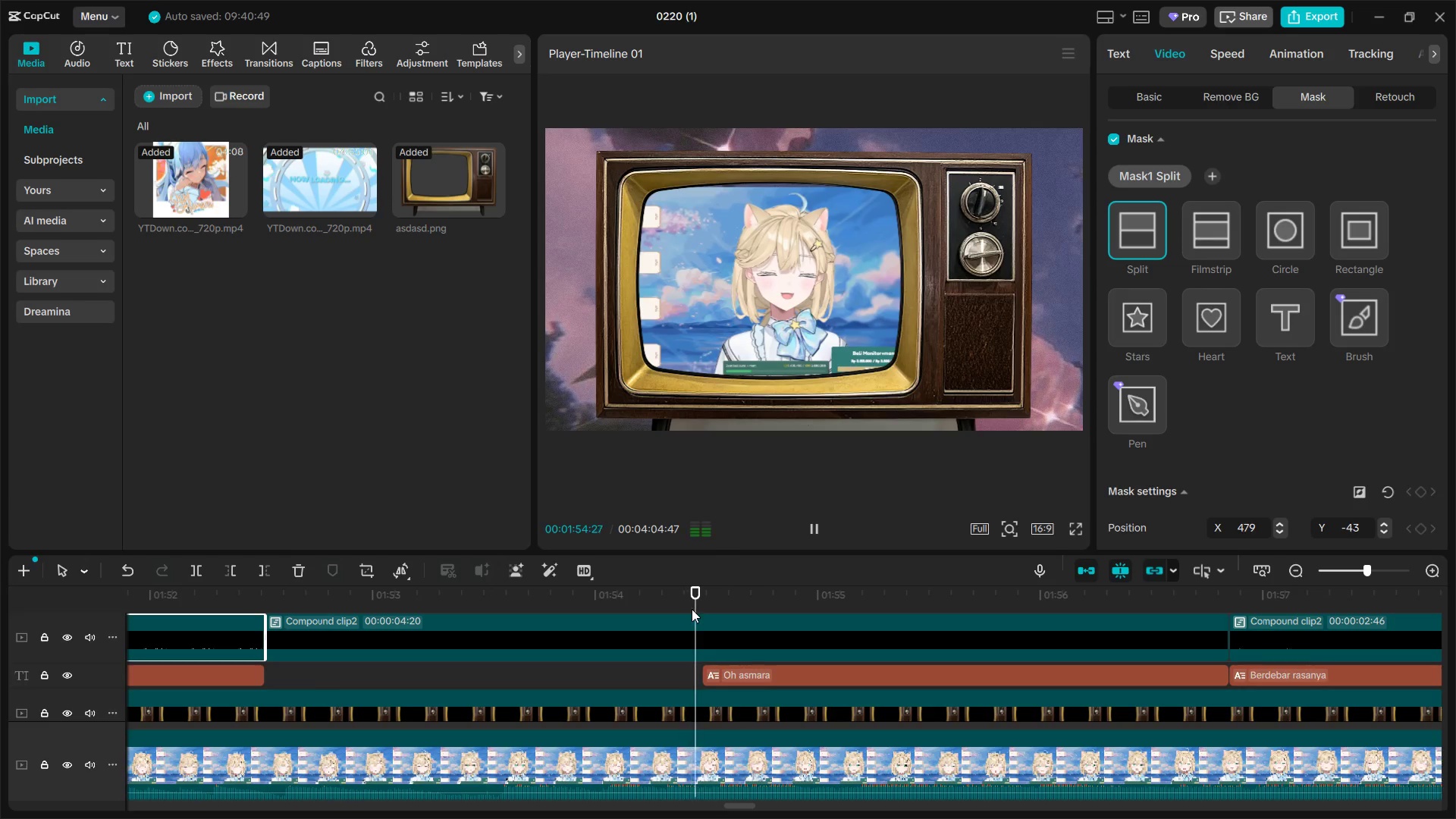 
key(Space)
 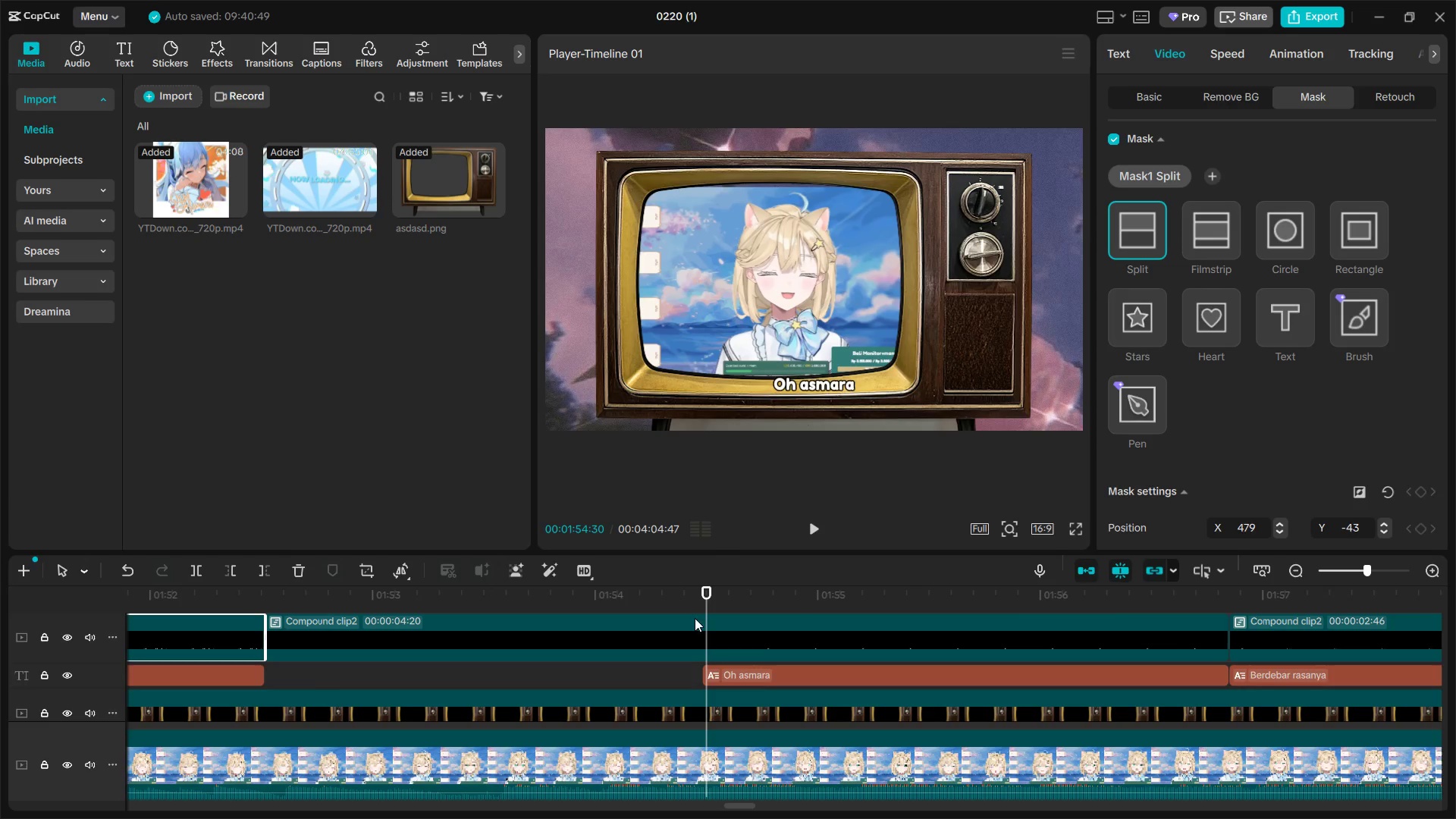 
left_click([714, 638])
 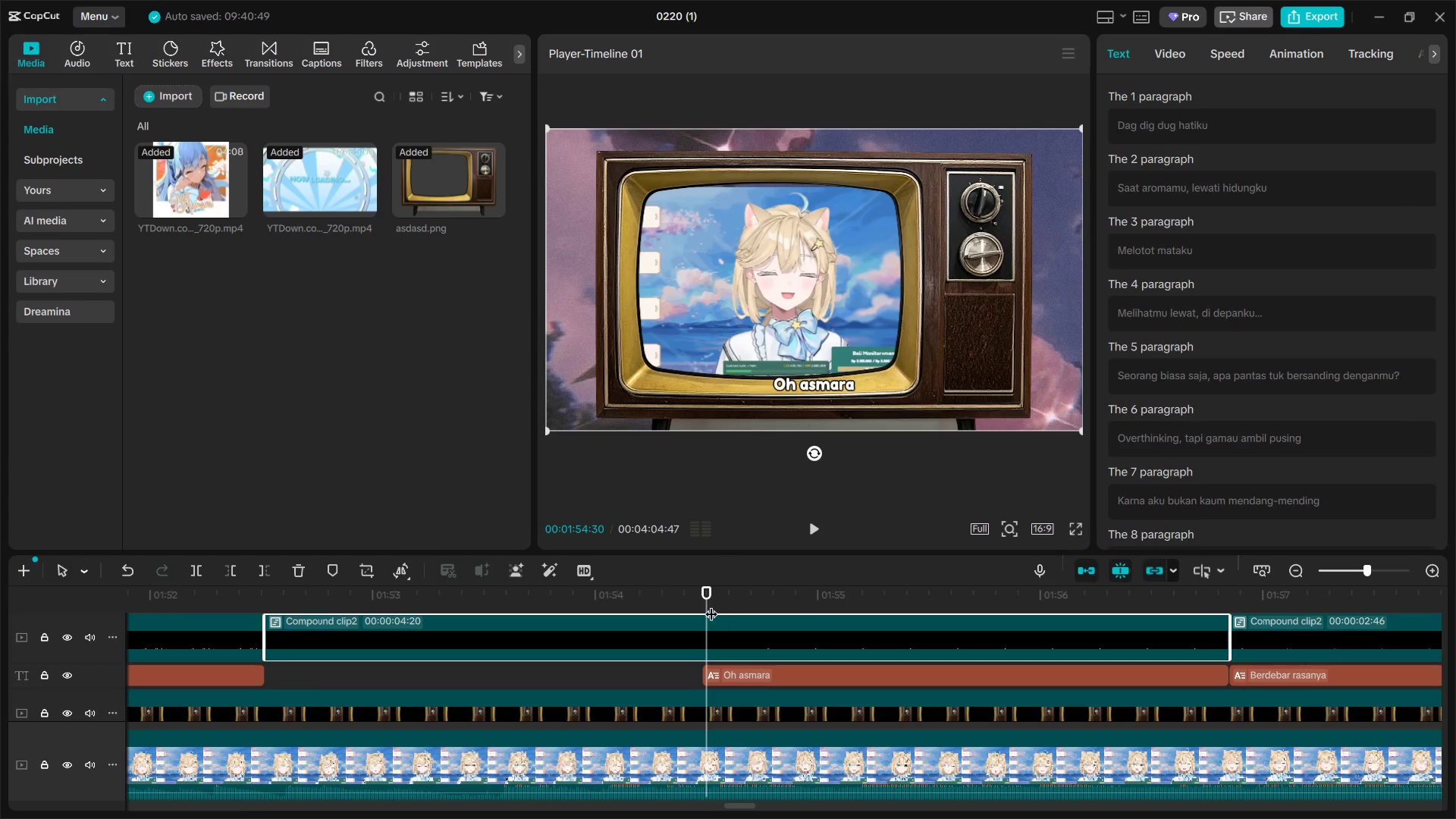 
left_click_drag(start_coordinate=[707, 598], to_coordinate=[702, 601])
 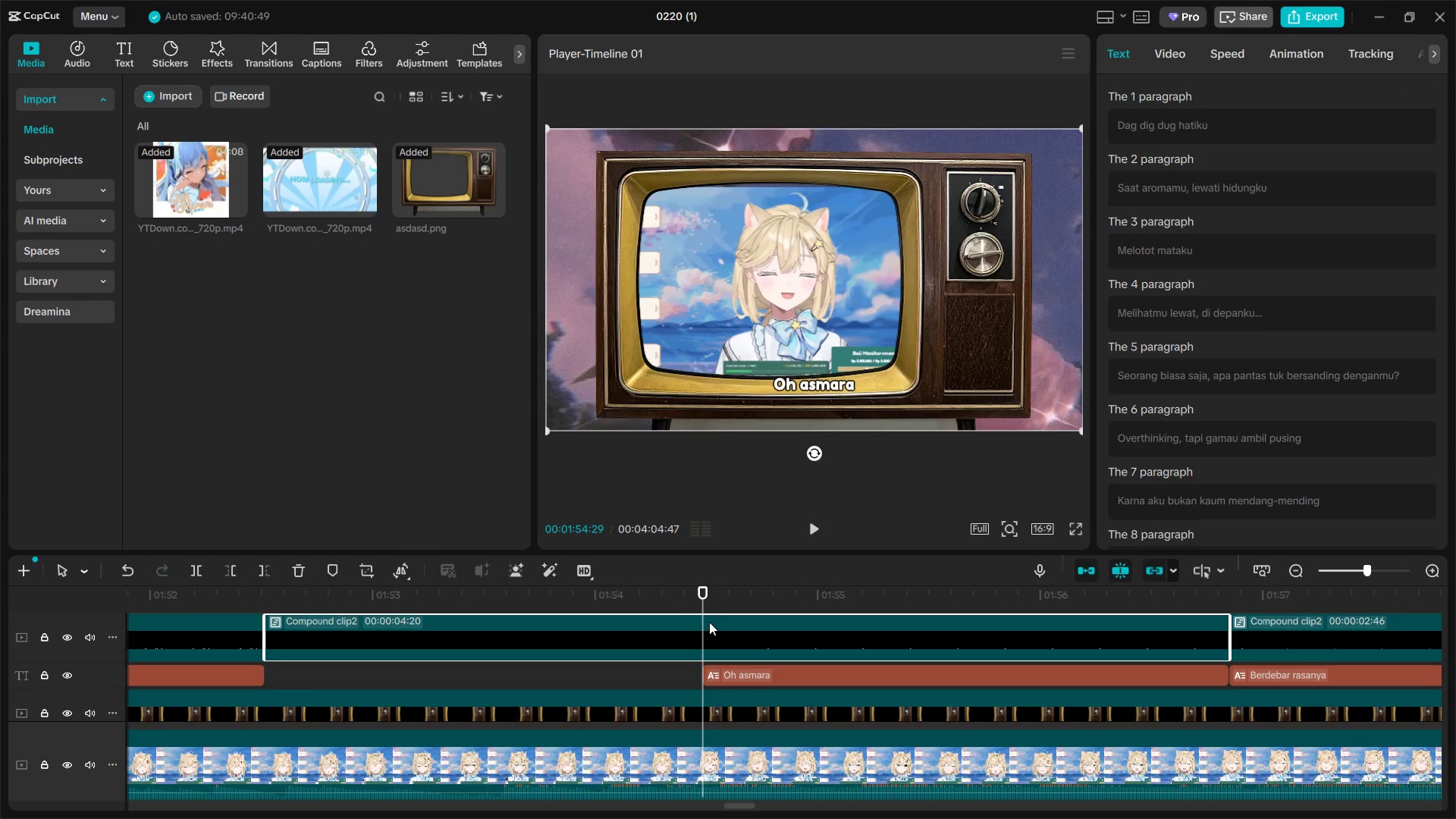 
left_click([709, 622])
 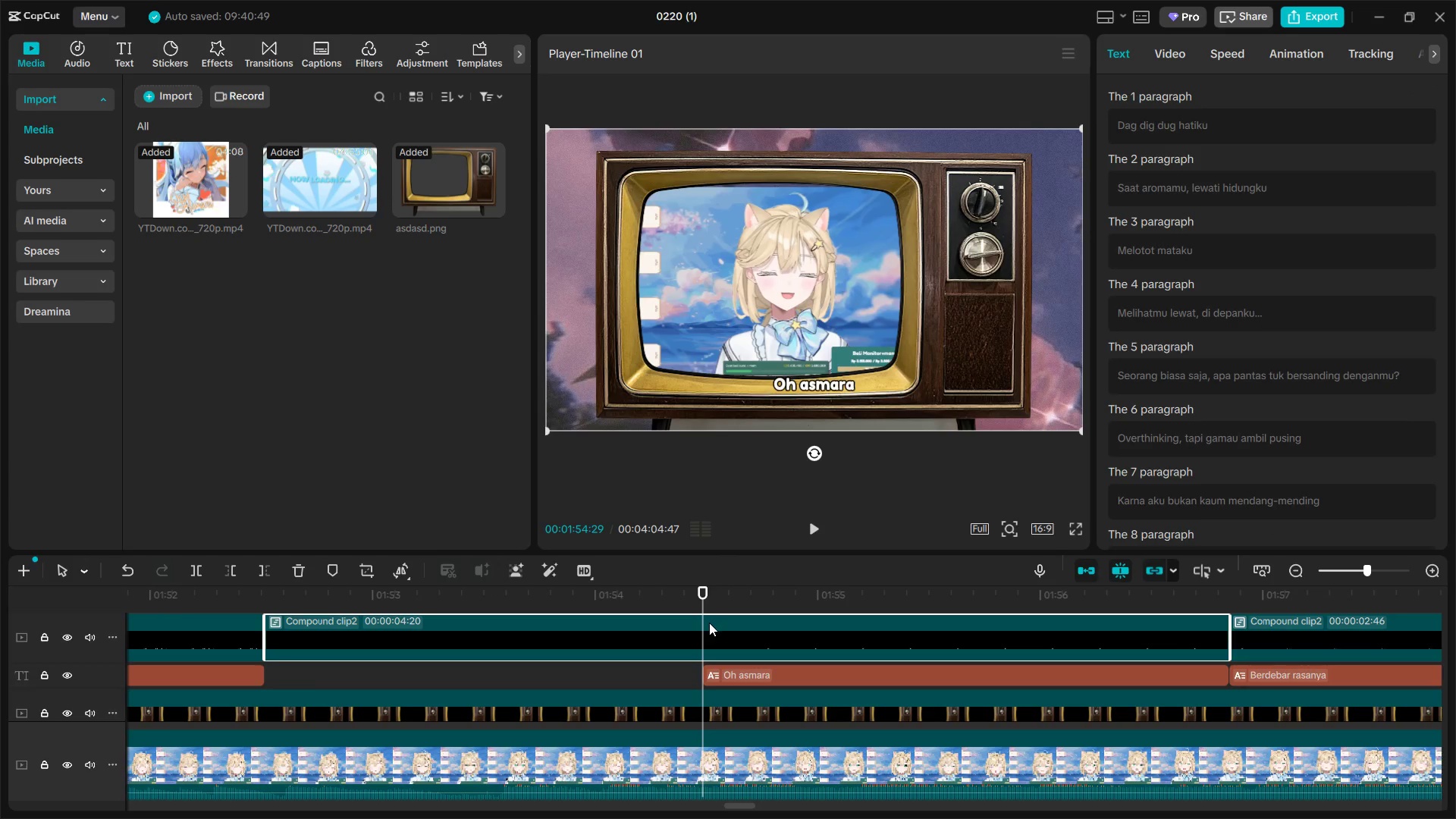 
key(W)
 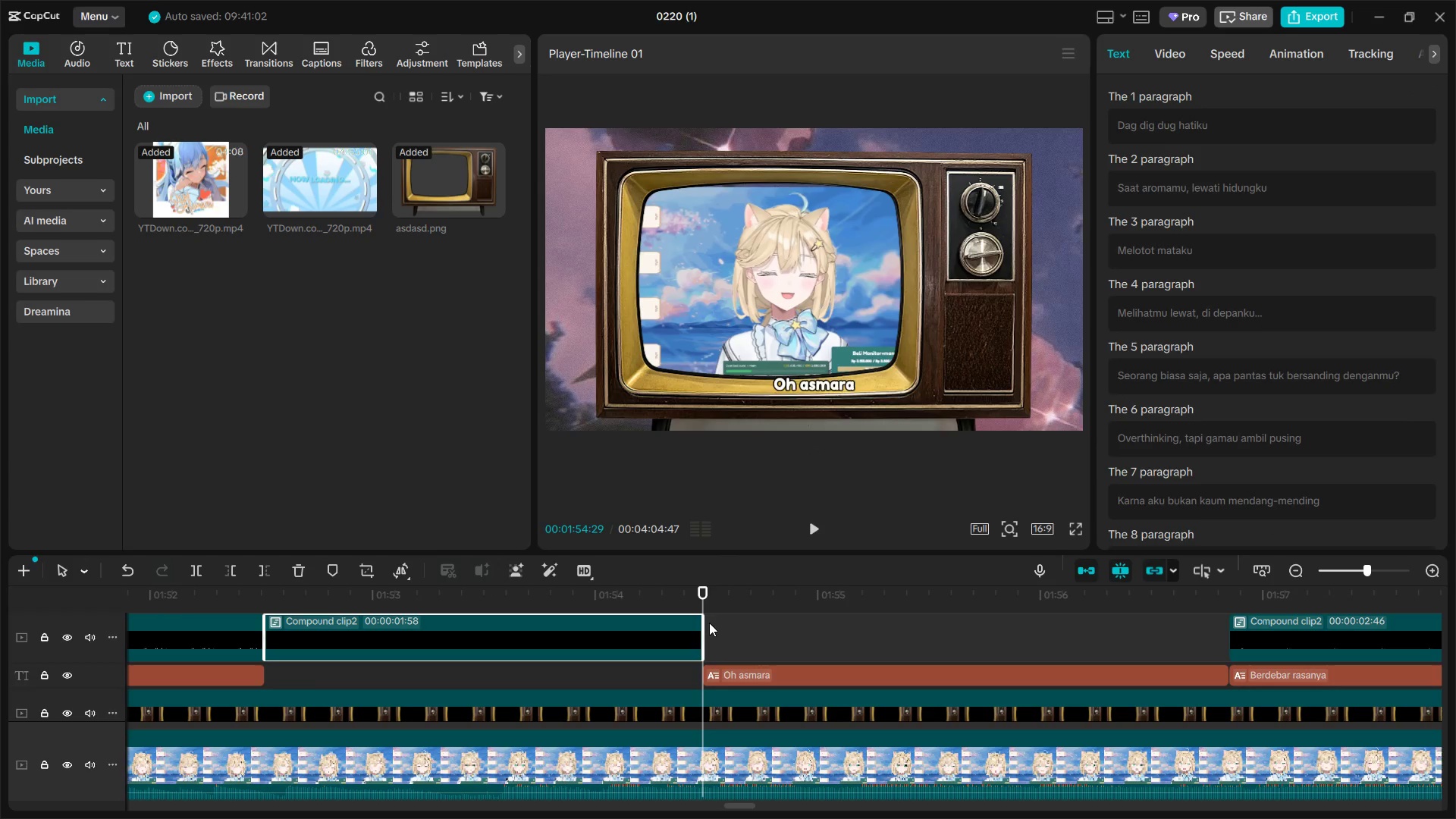 
key(Control+Shift+ShiftLeft)
 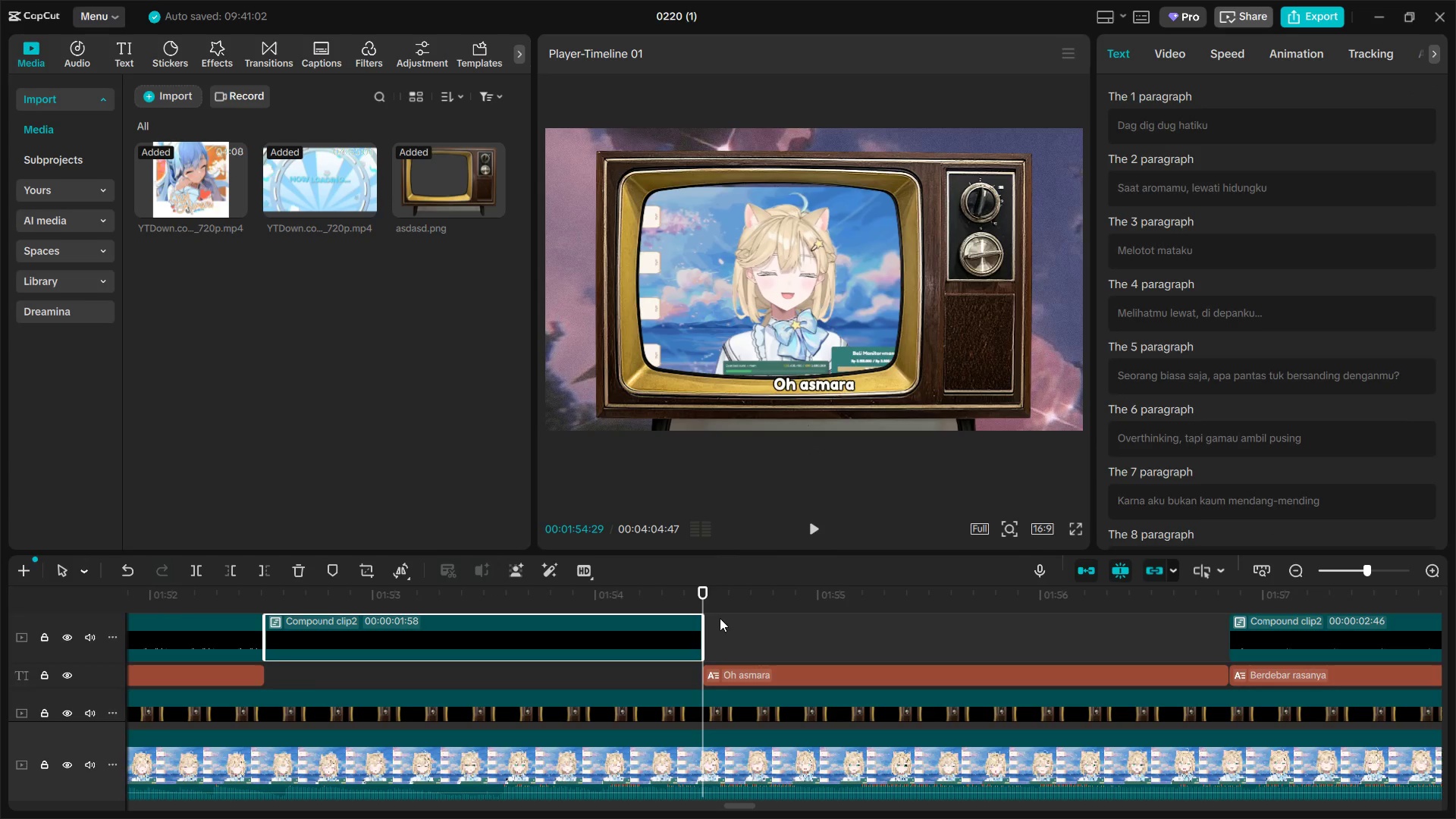 
key(Control+X)
 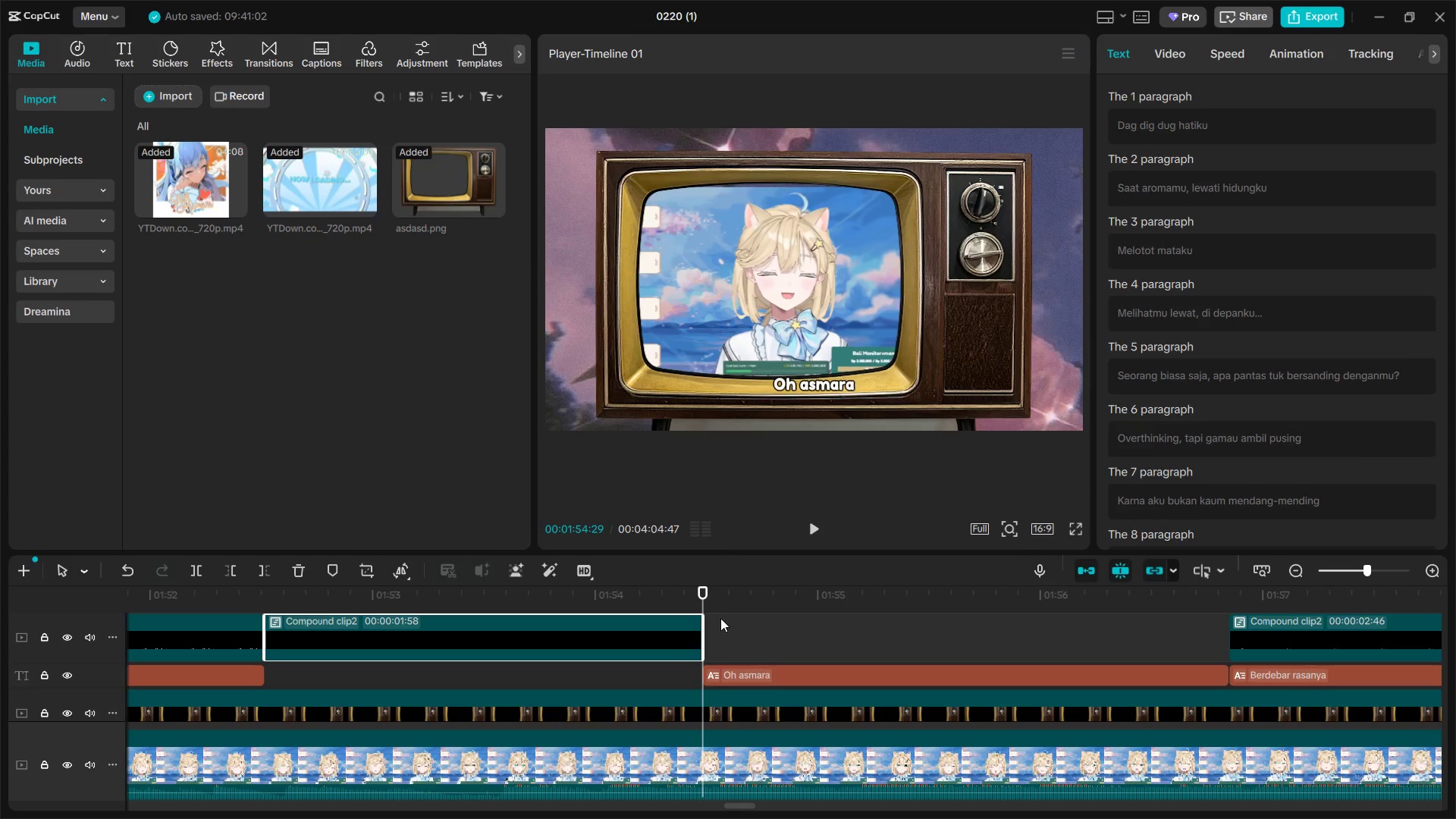 
key(Control+Z)
 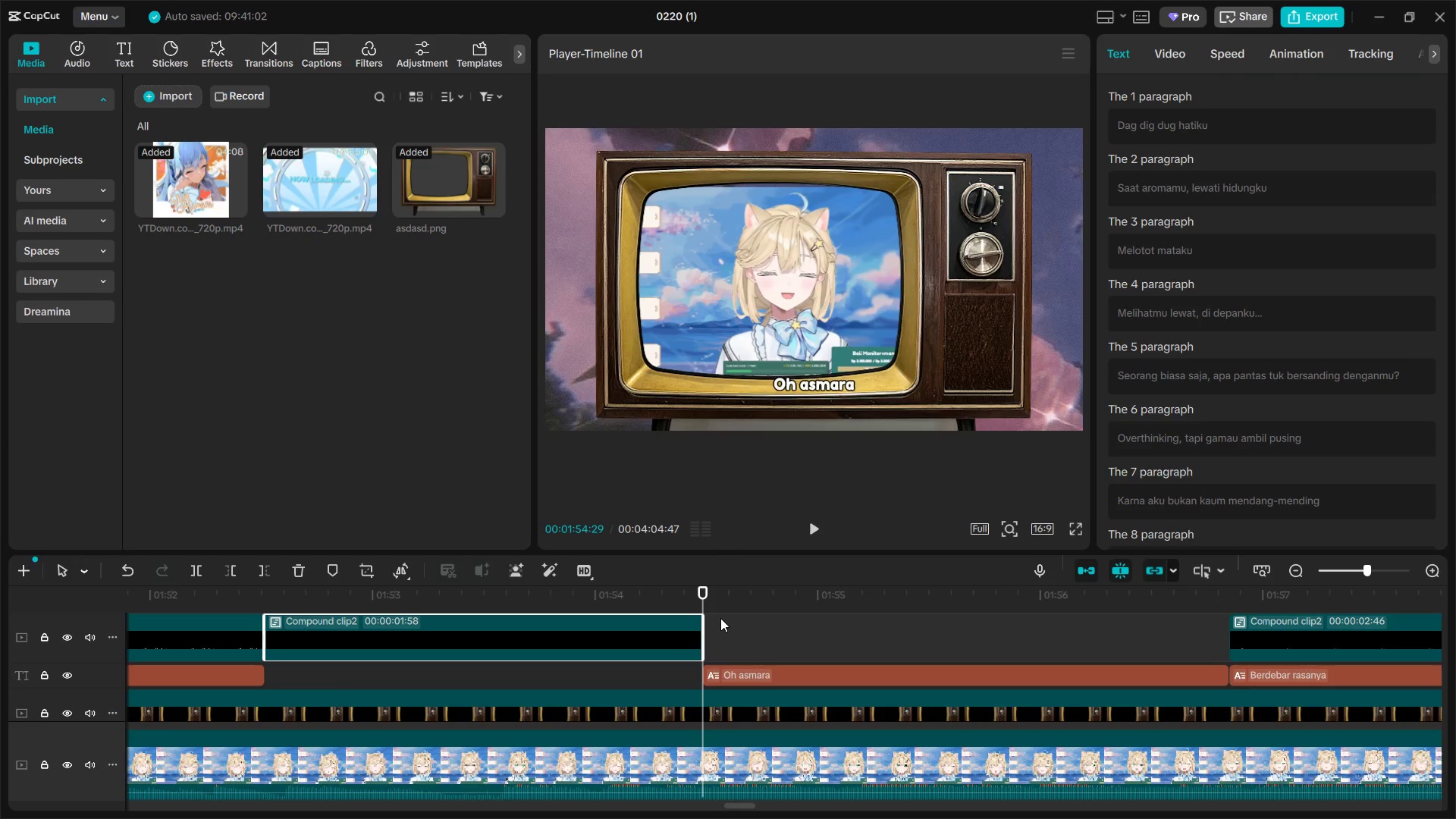 
key(Control+Z)
 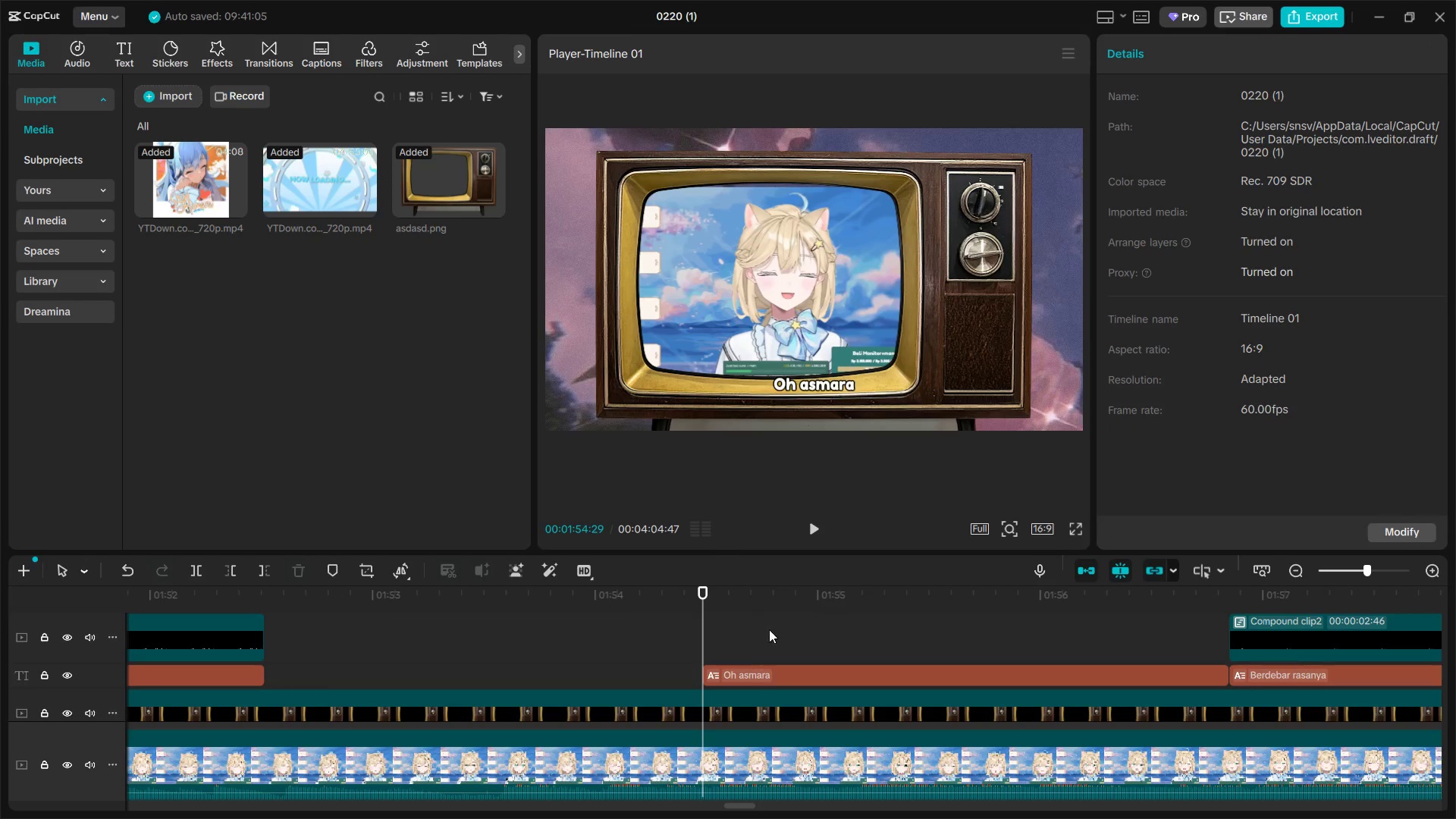 
hold_key(key=ControlLeft, duration=0.75)
scroll: coordinate [818, 632], scroll_direction: down, amount: 3.0
 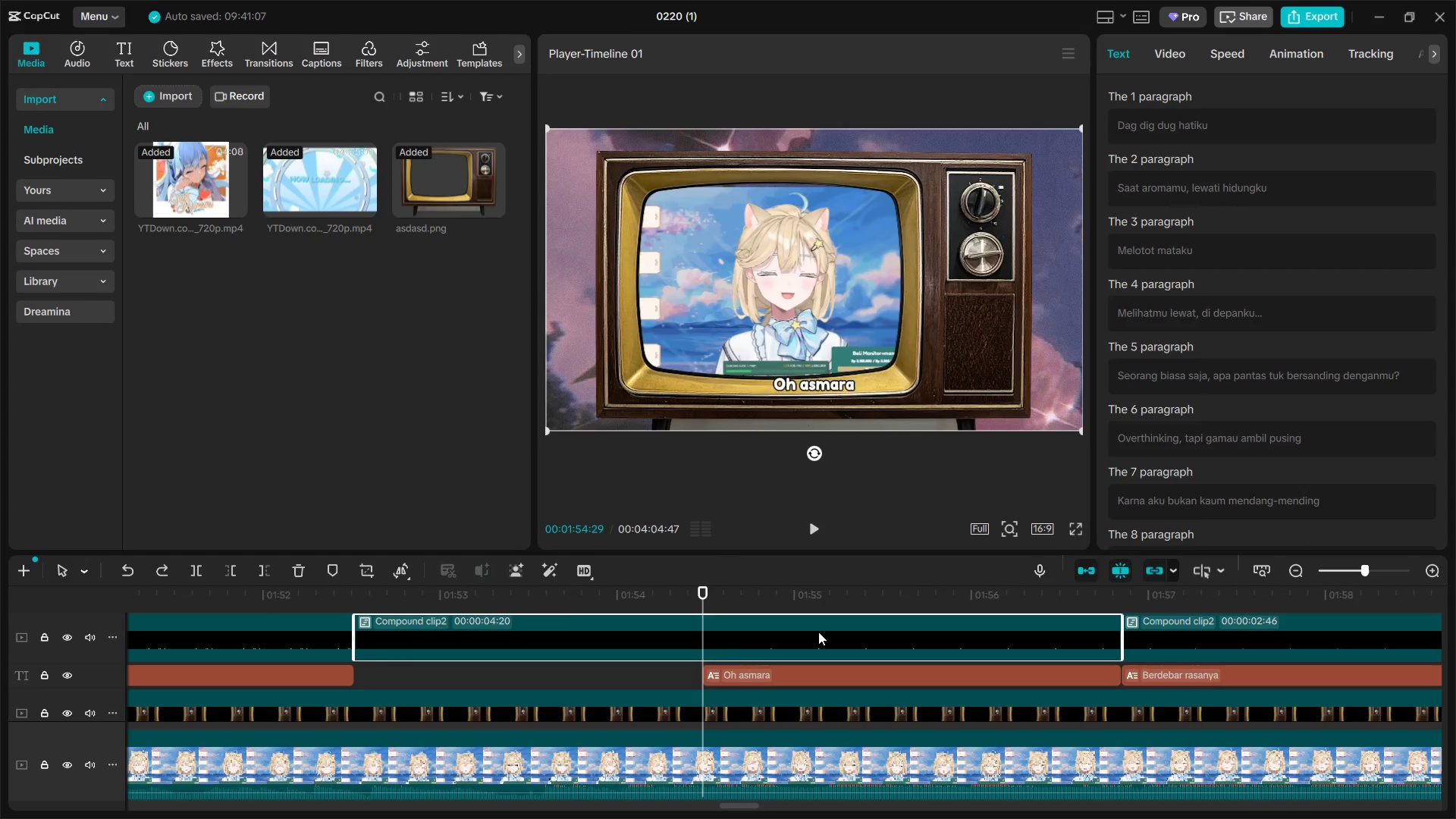 
key(Q)
 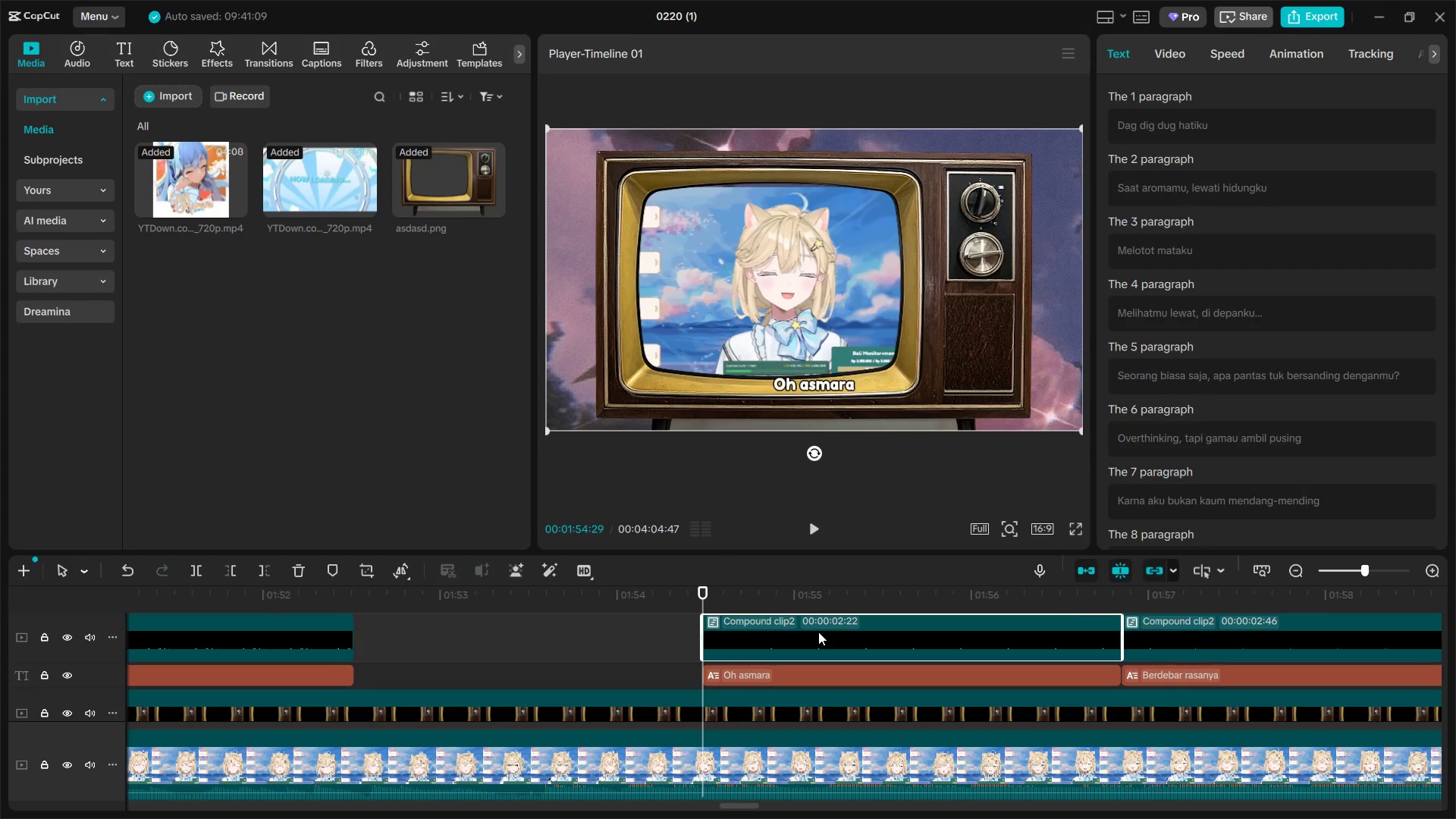 
key(Space)
 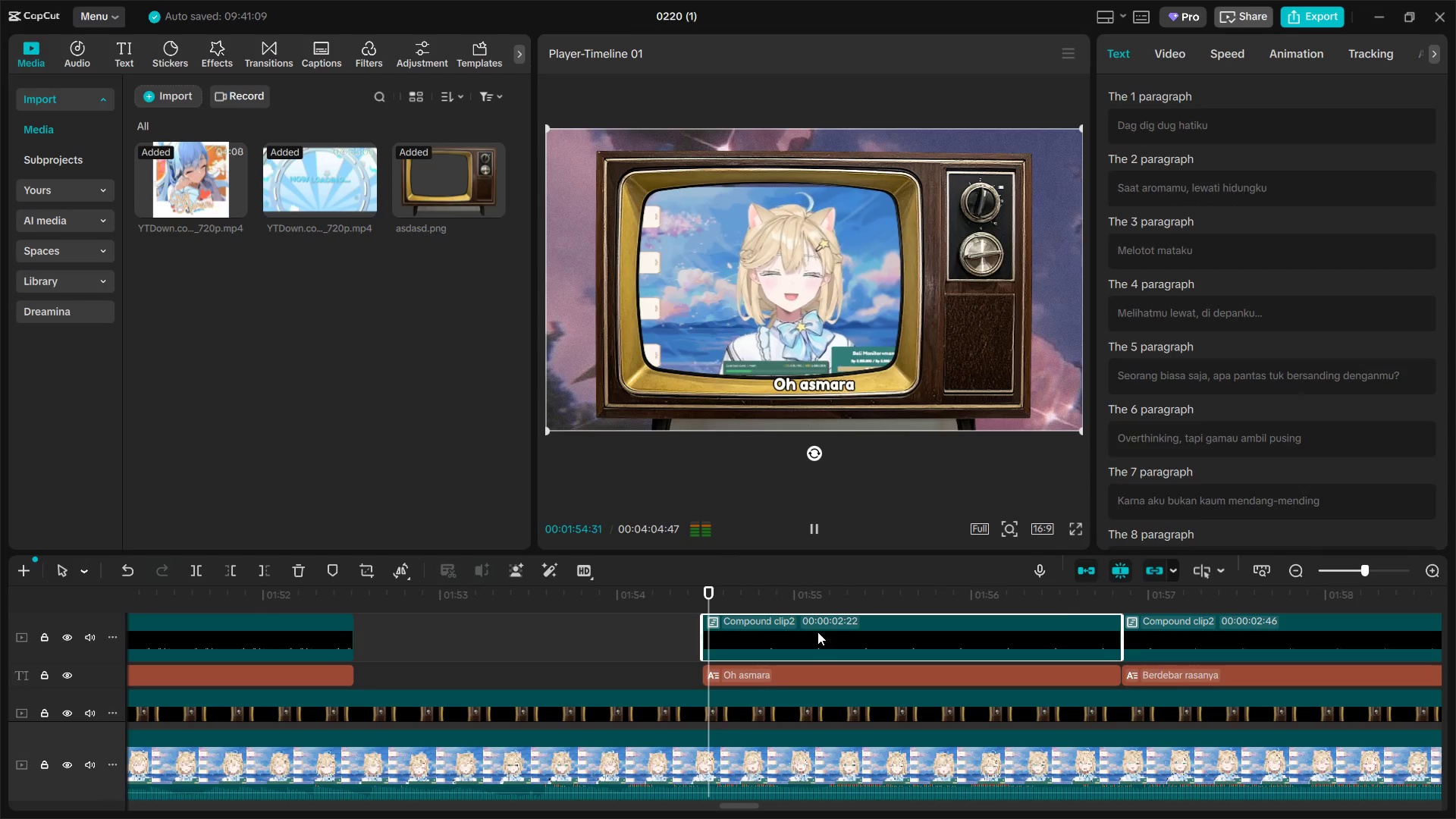 
key(Space)
 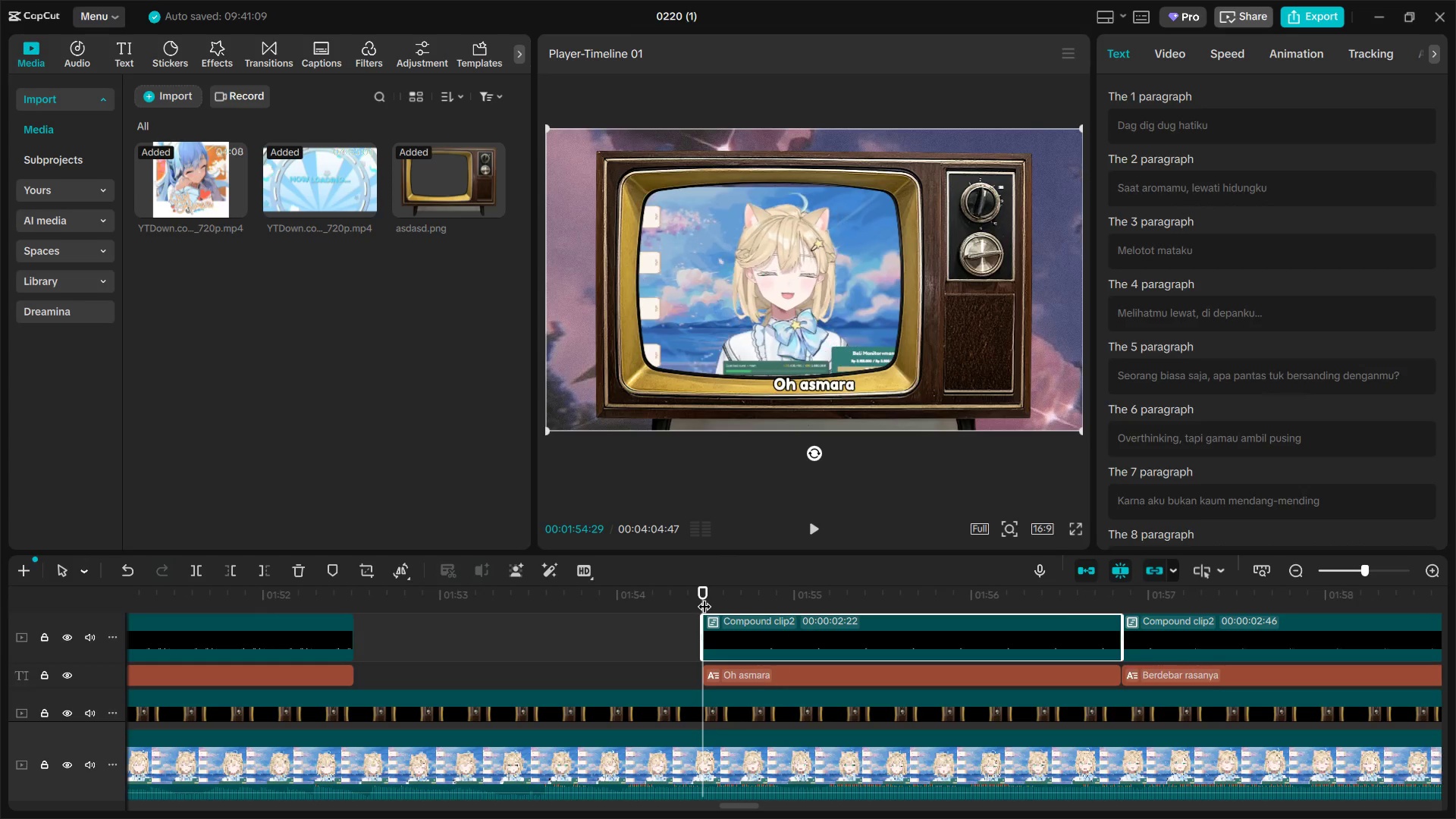 
double_click([736, 635])
 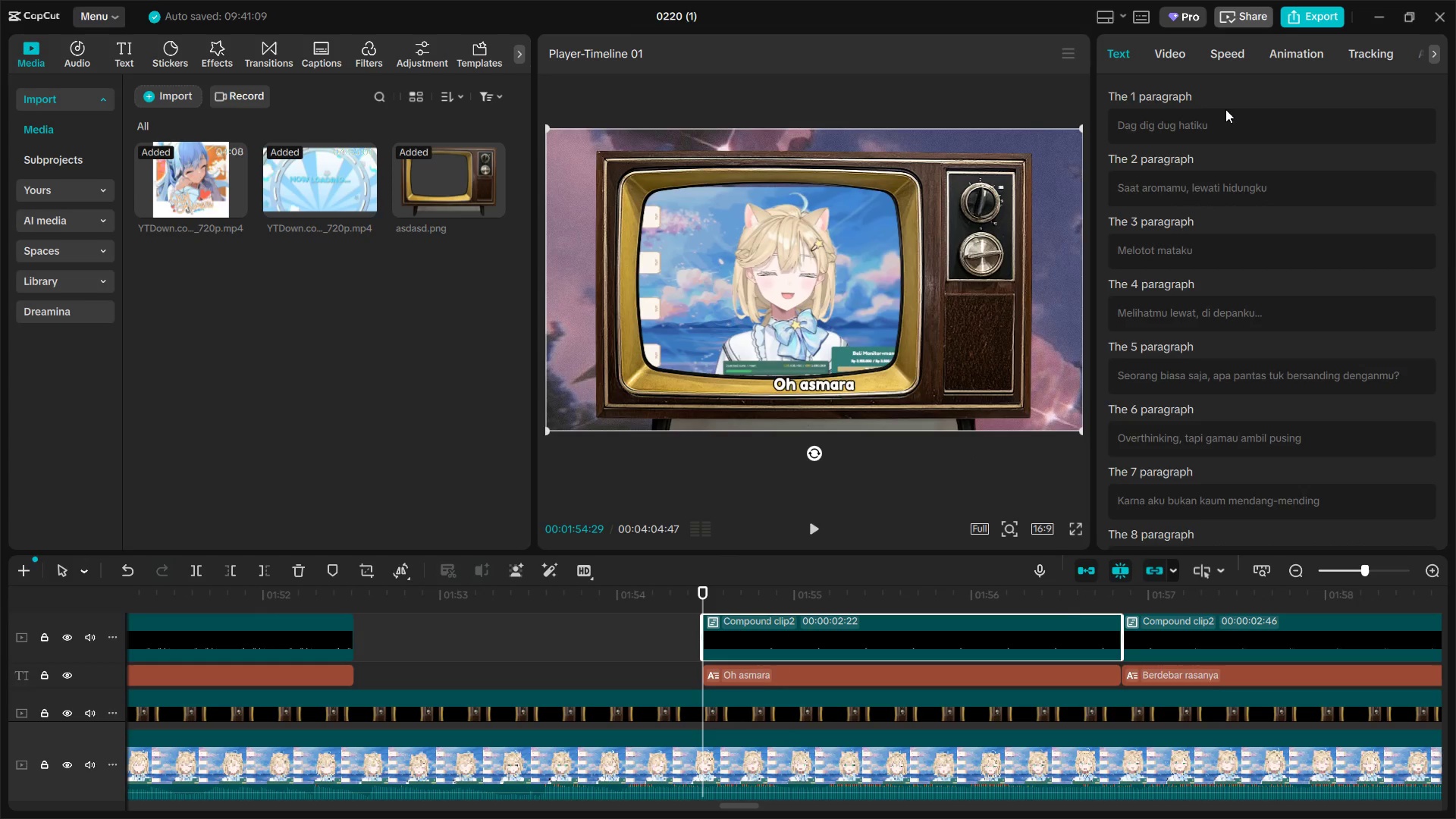 
left_click([1175, 55])
 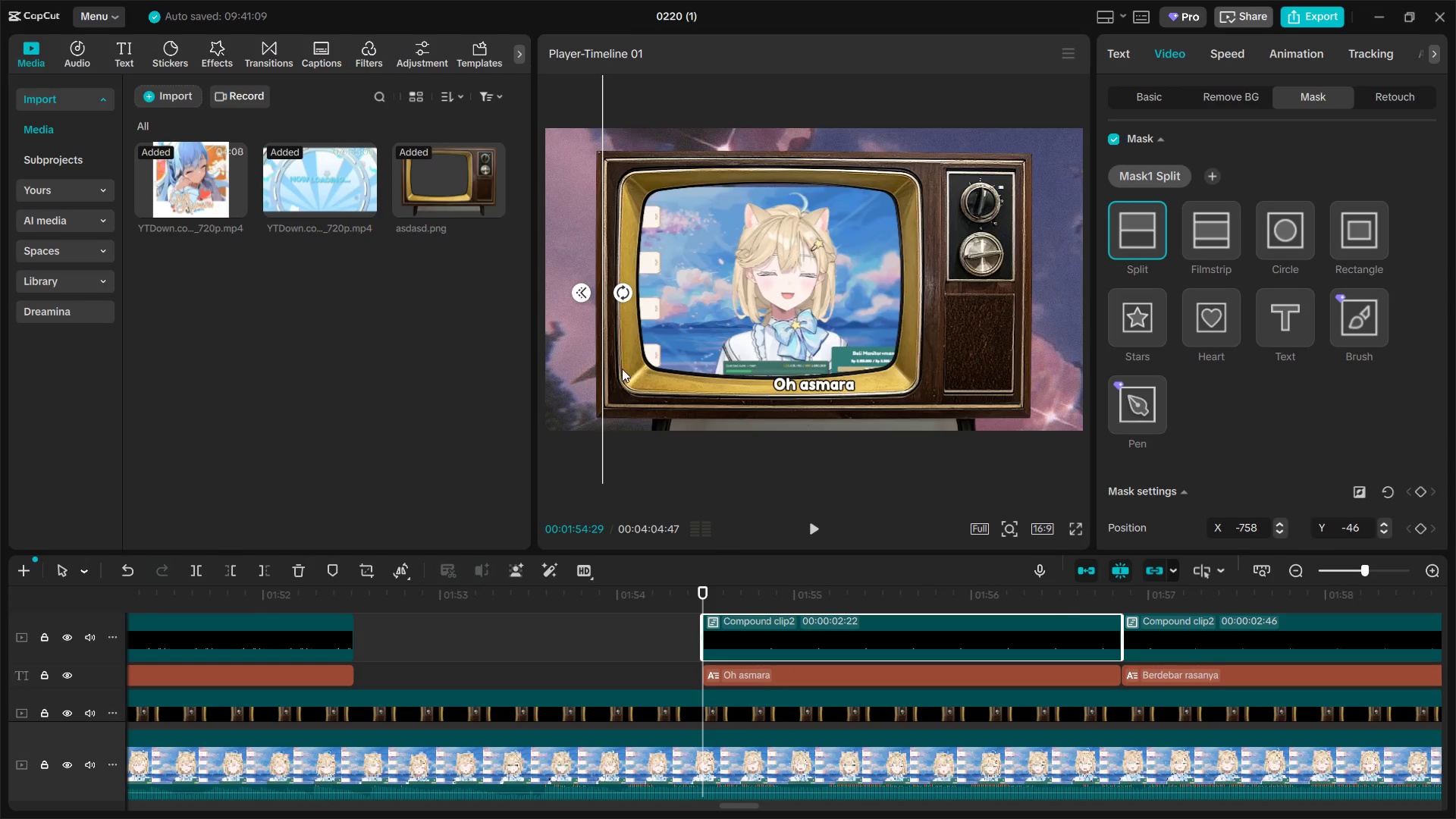 
left_click_drag(start_coordinate=[601, 372], to_coordinate=[767, 387])
 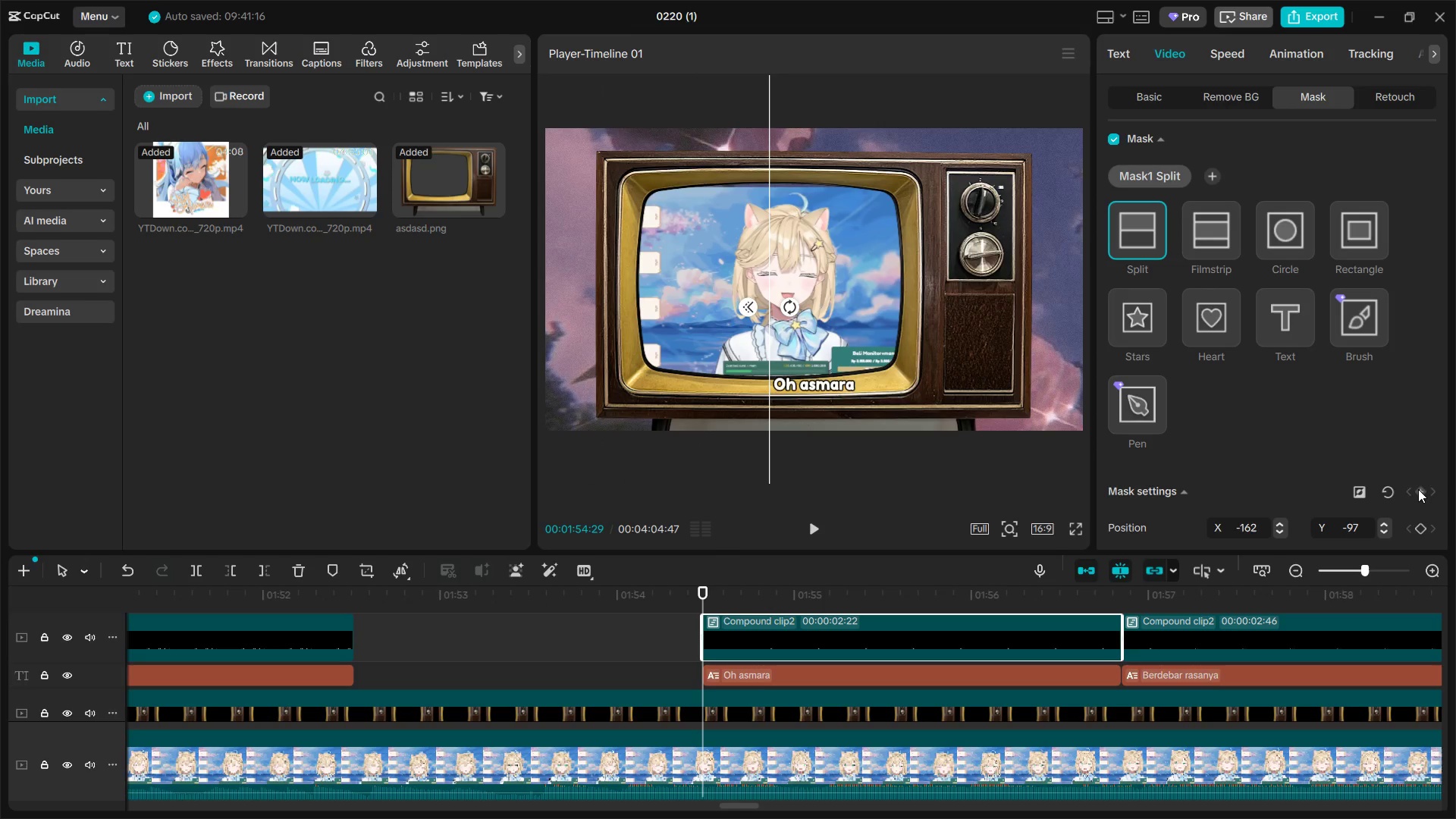 
left_click([1418, 489])
 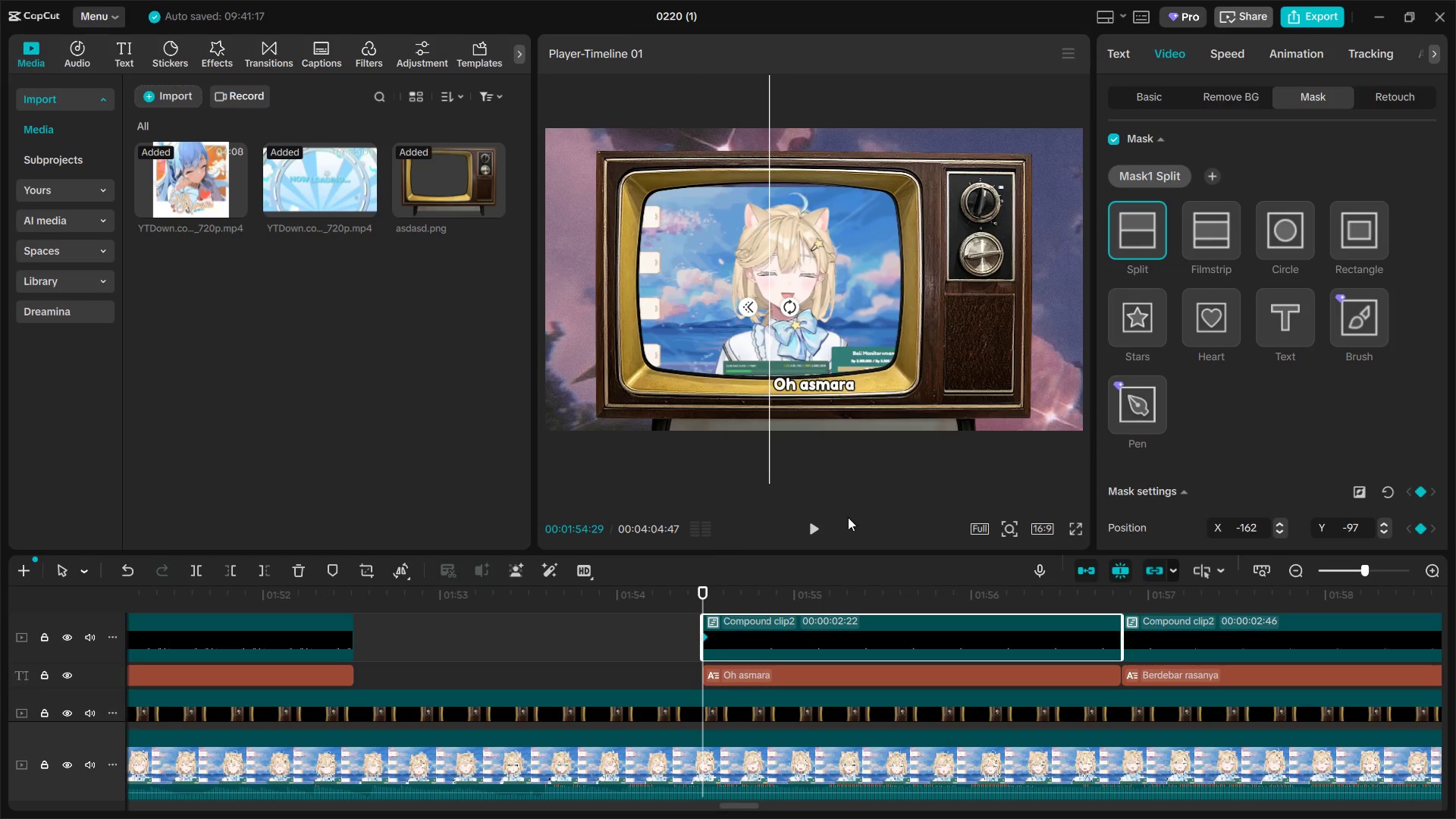 
key(Space)
 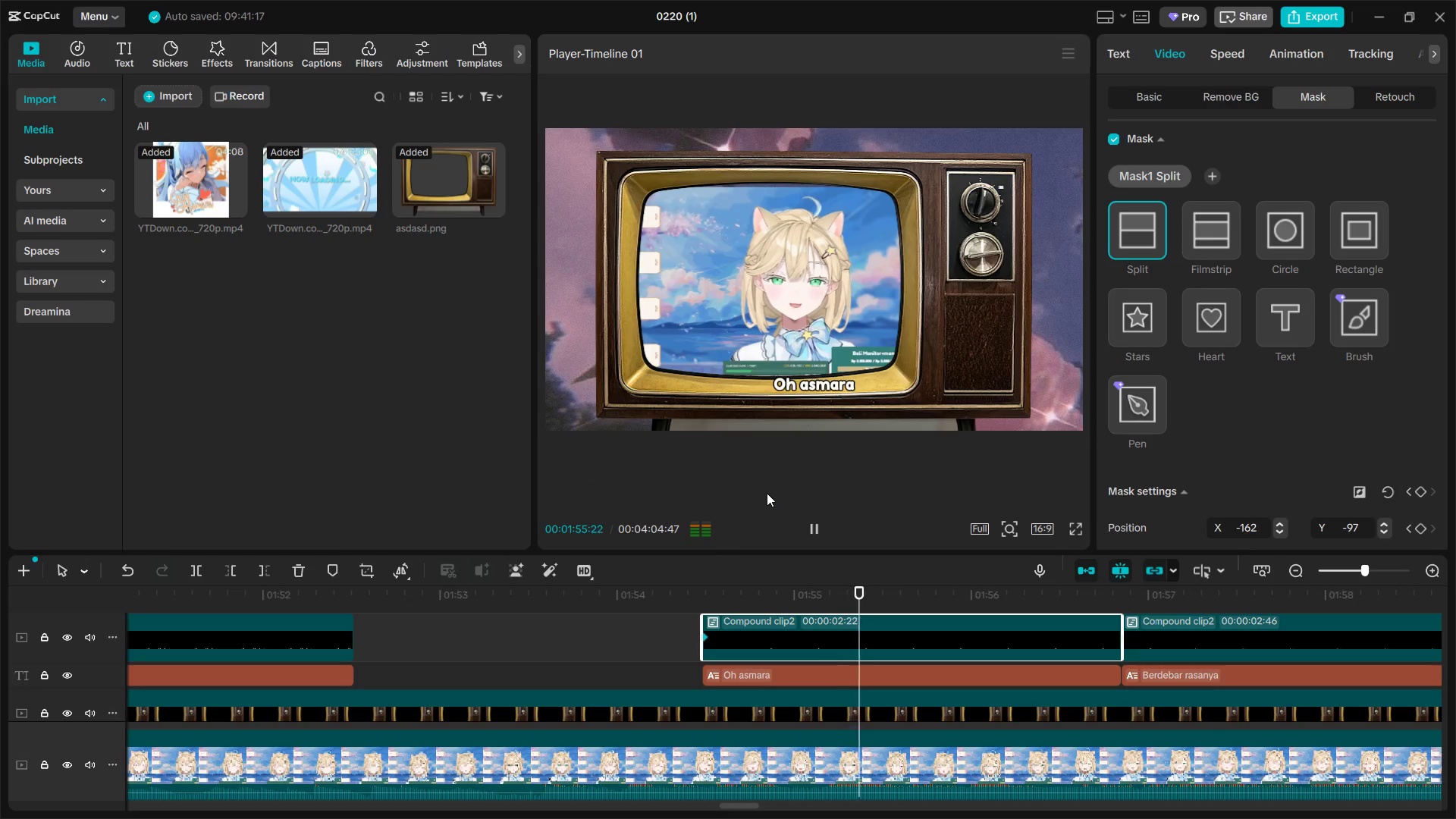 
key(Space)
 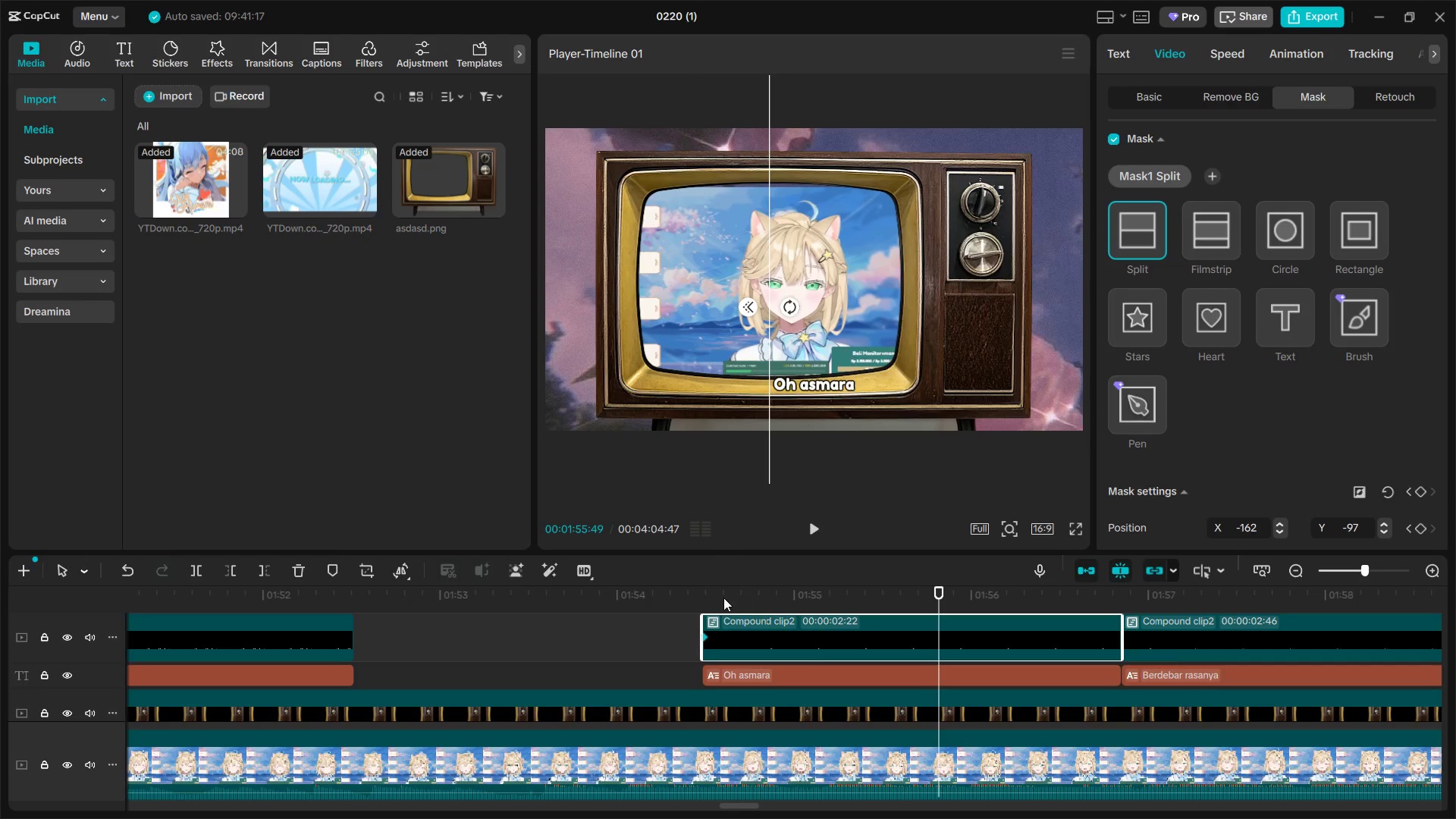 
left_click([695, 594])
 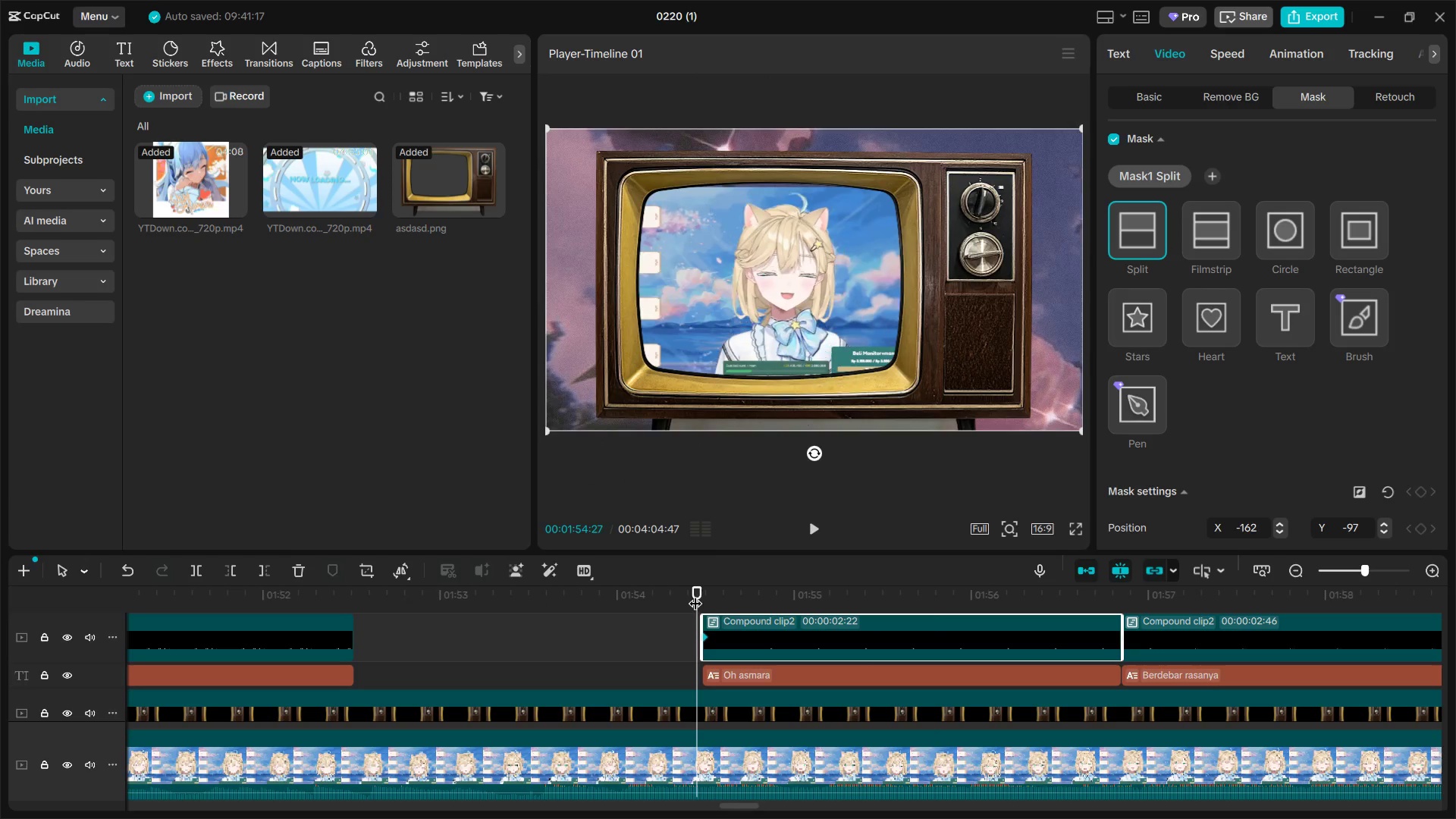 
key(Space)
 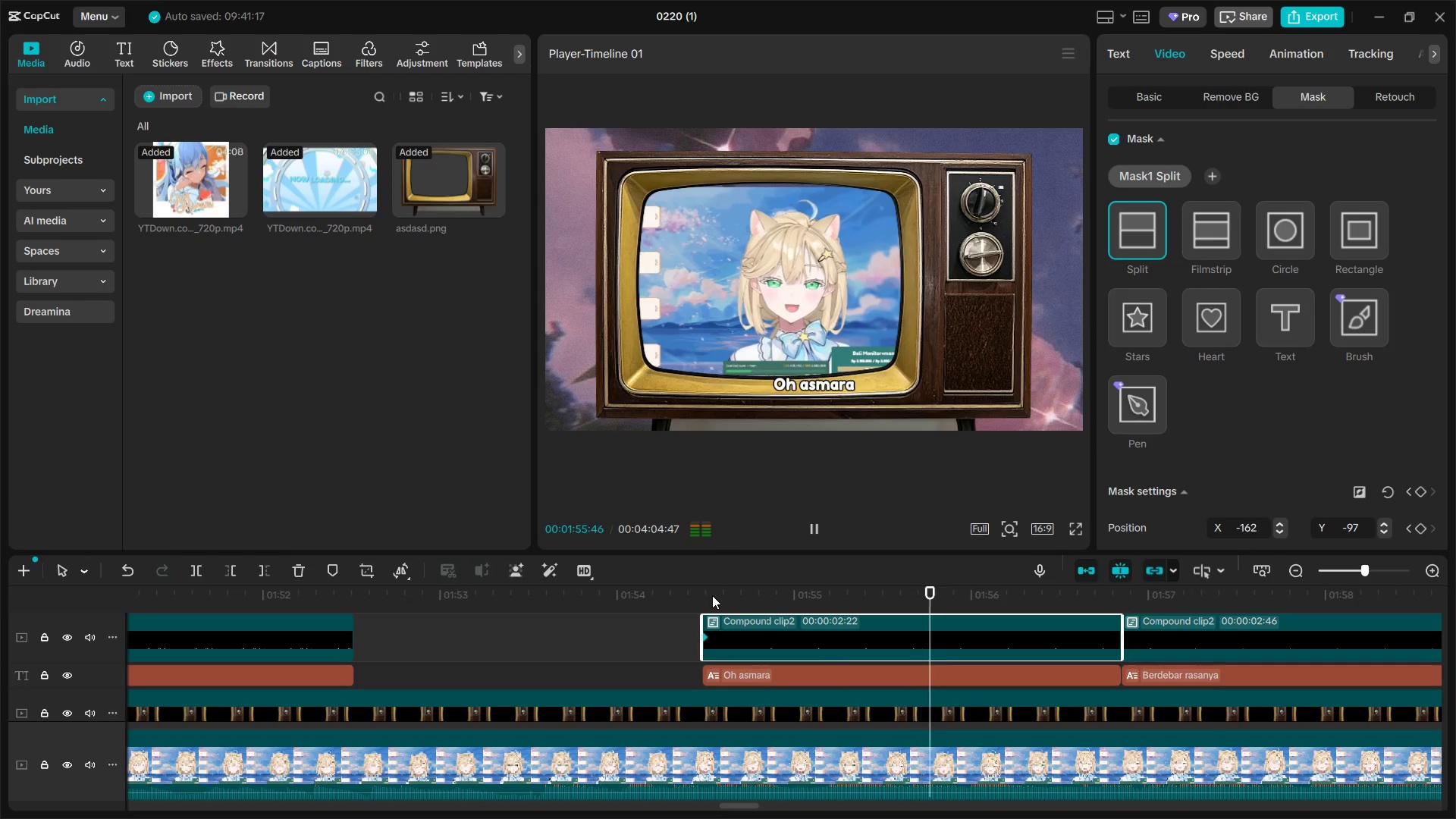 
key(Space)
 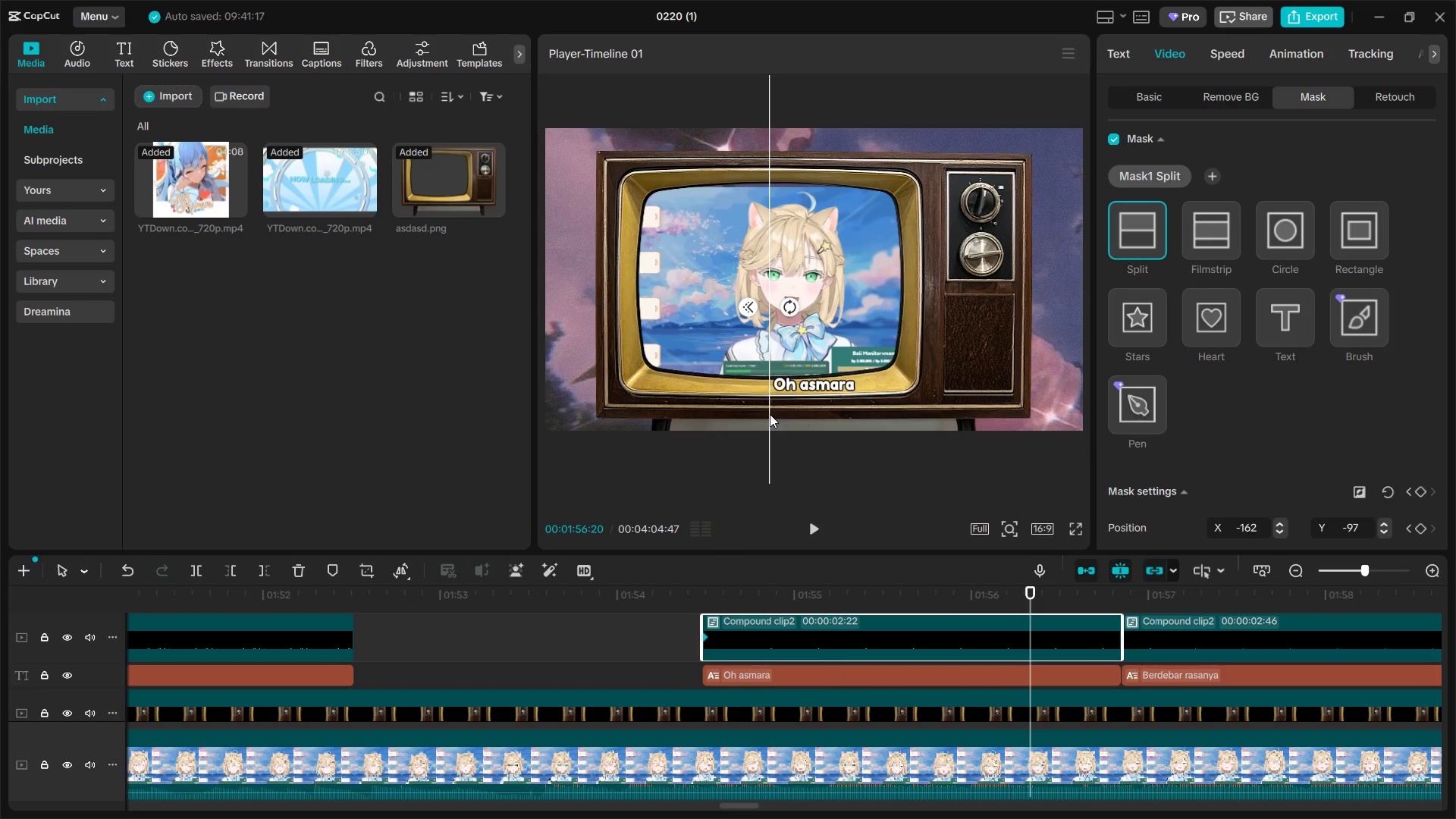 
left_click_drag(start_coordinate=[770, 414], to_coordinate=[861, 417])
 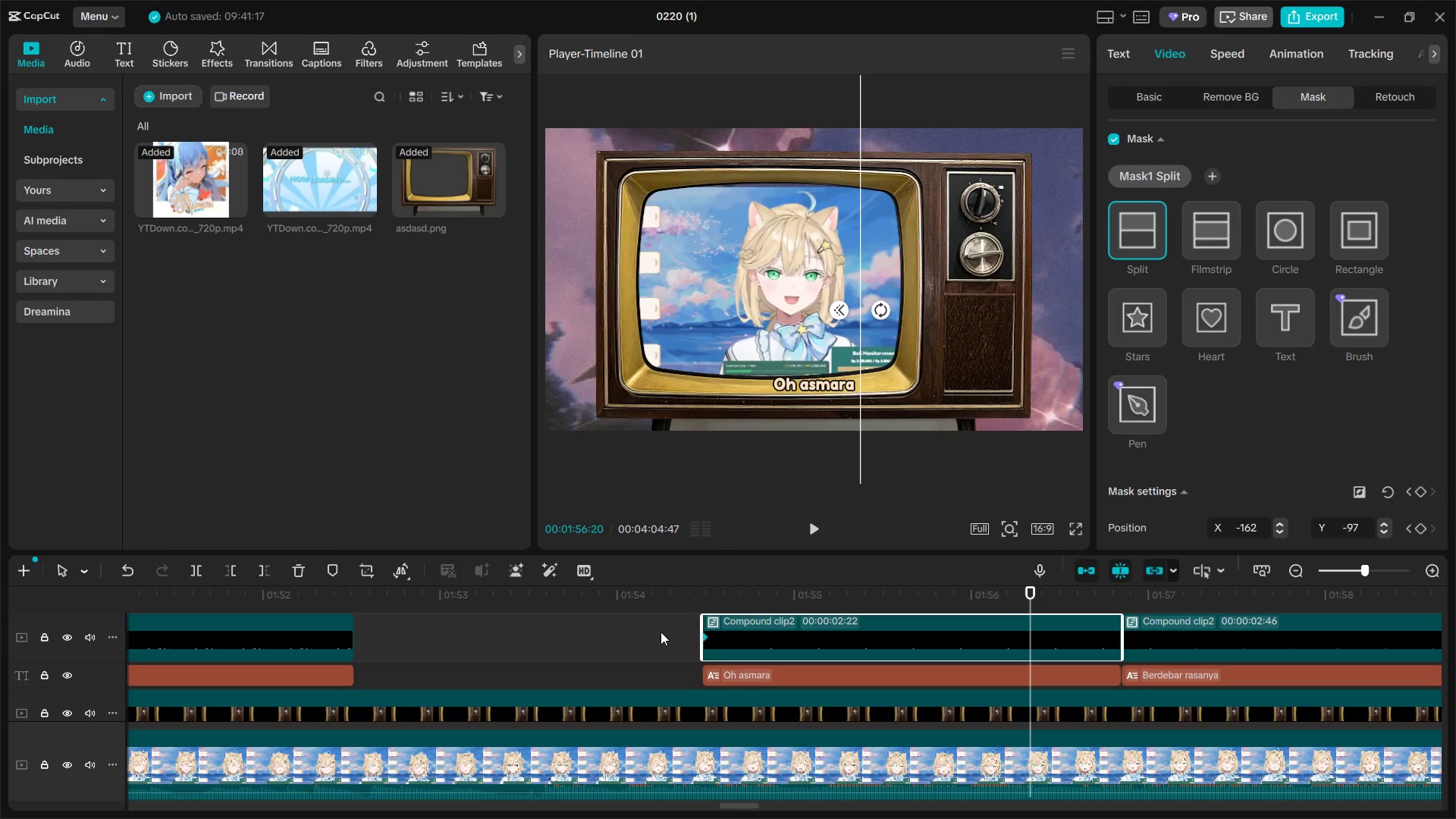 
left_click([657, 632])
 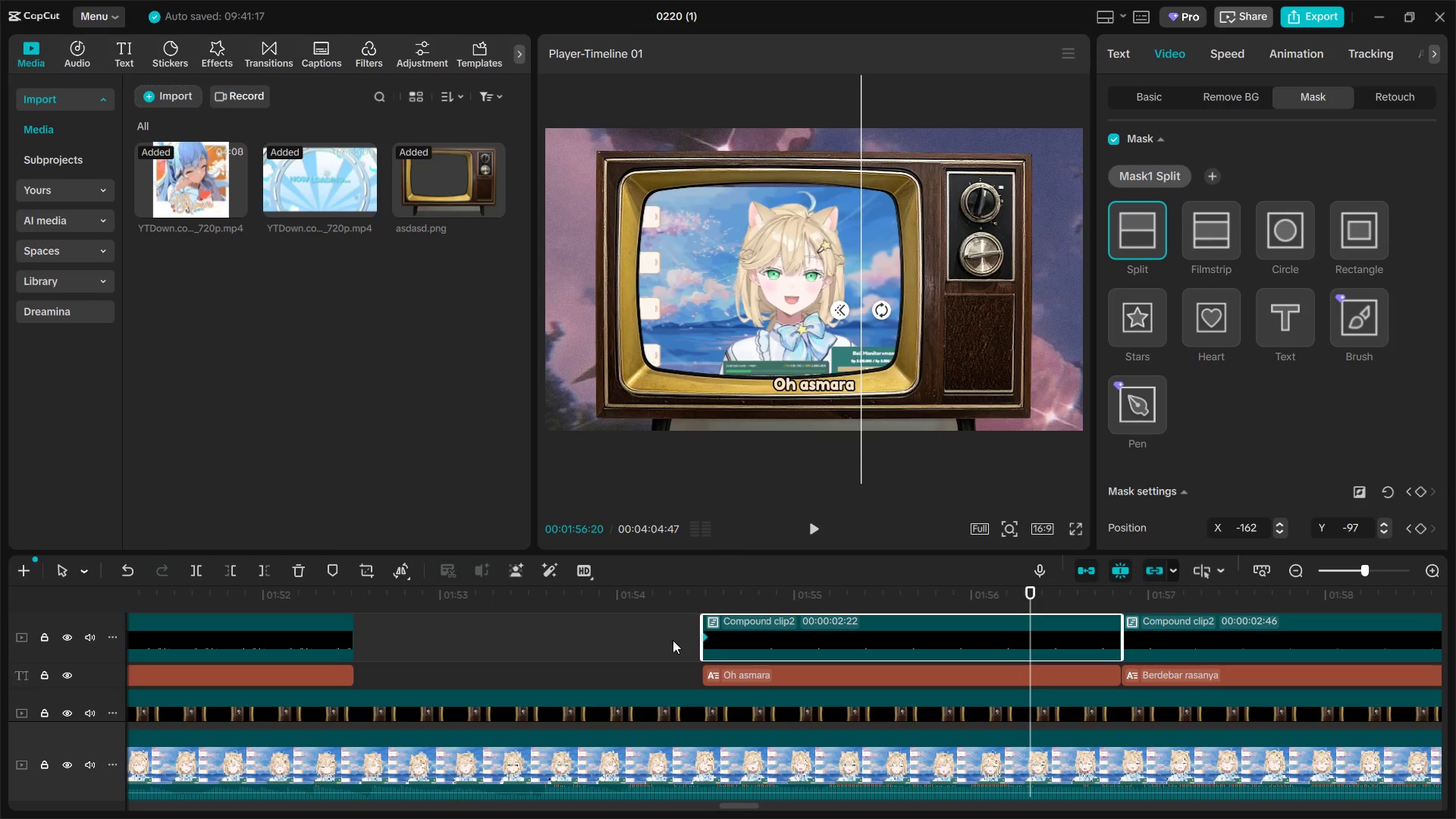 
key(Space)
 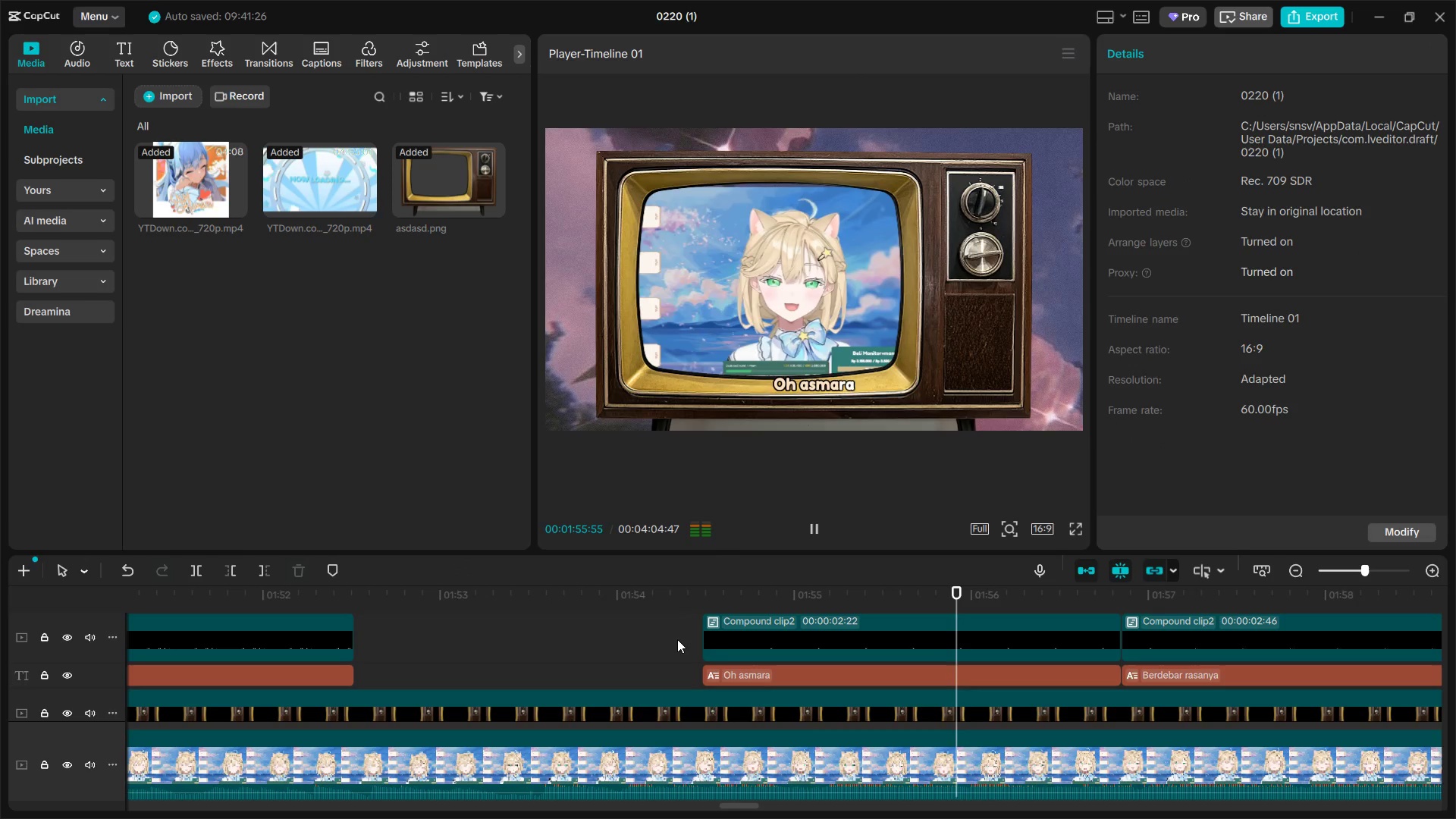 
key(Space)
 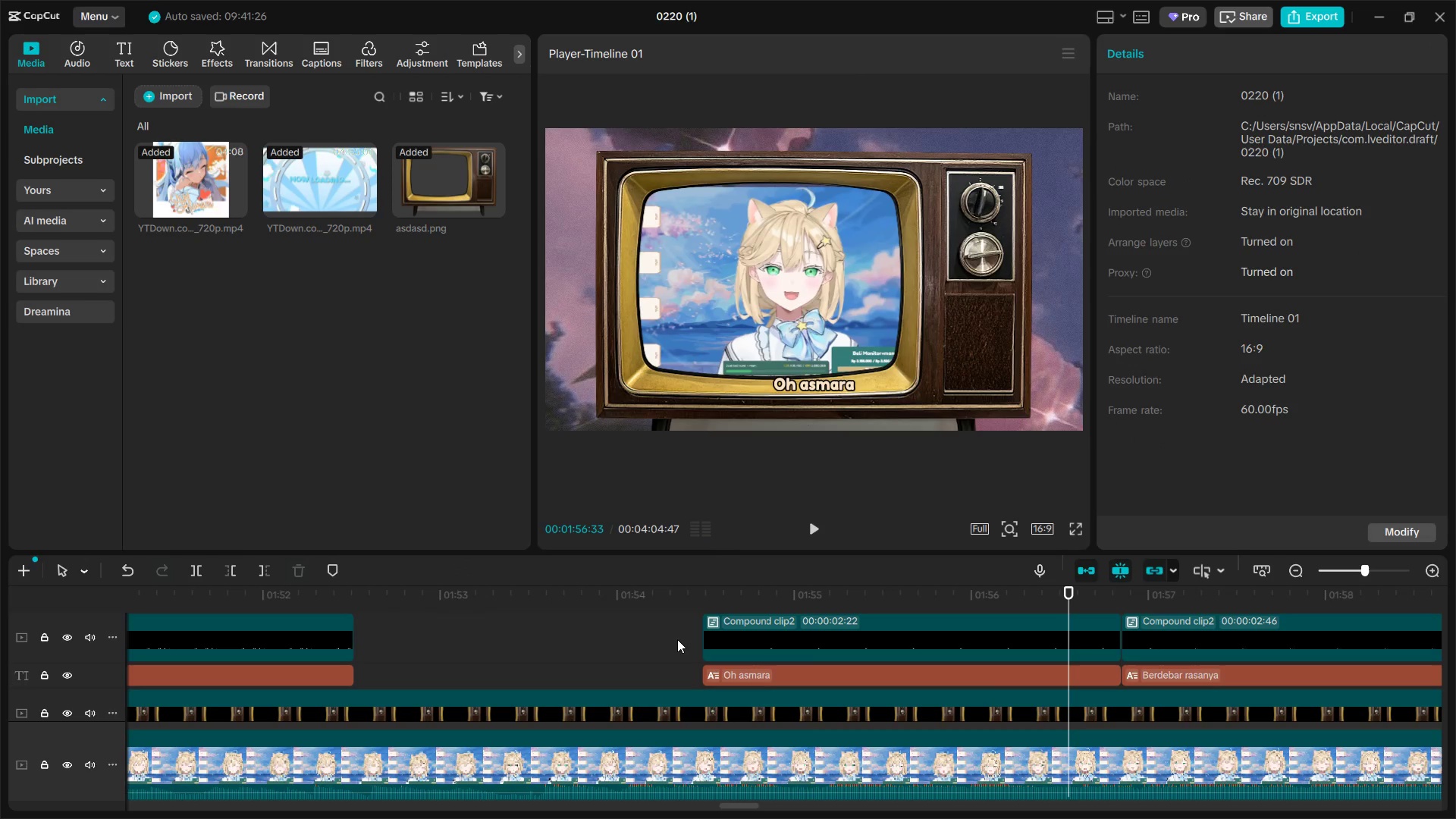 
key(Space)
 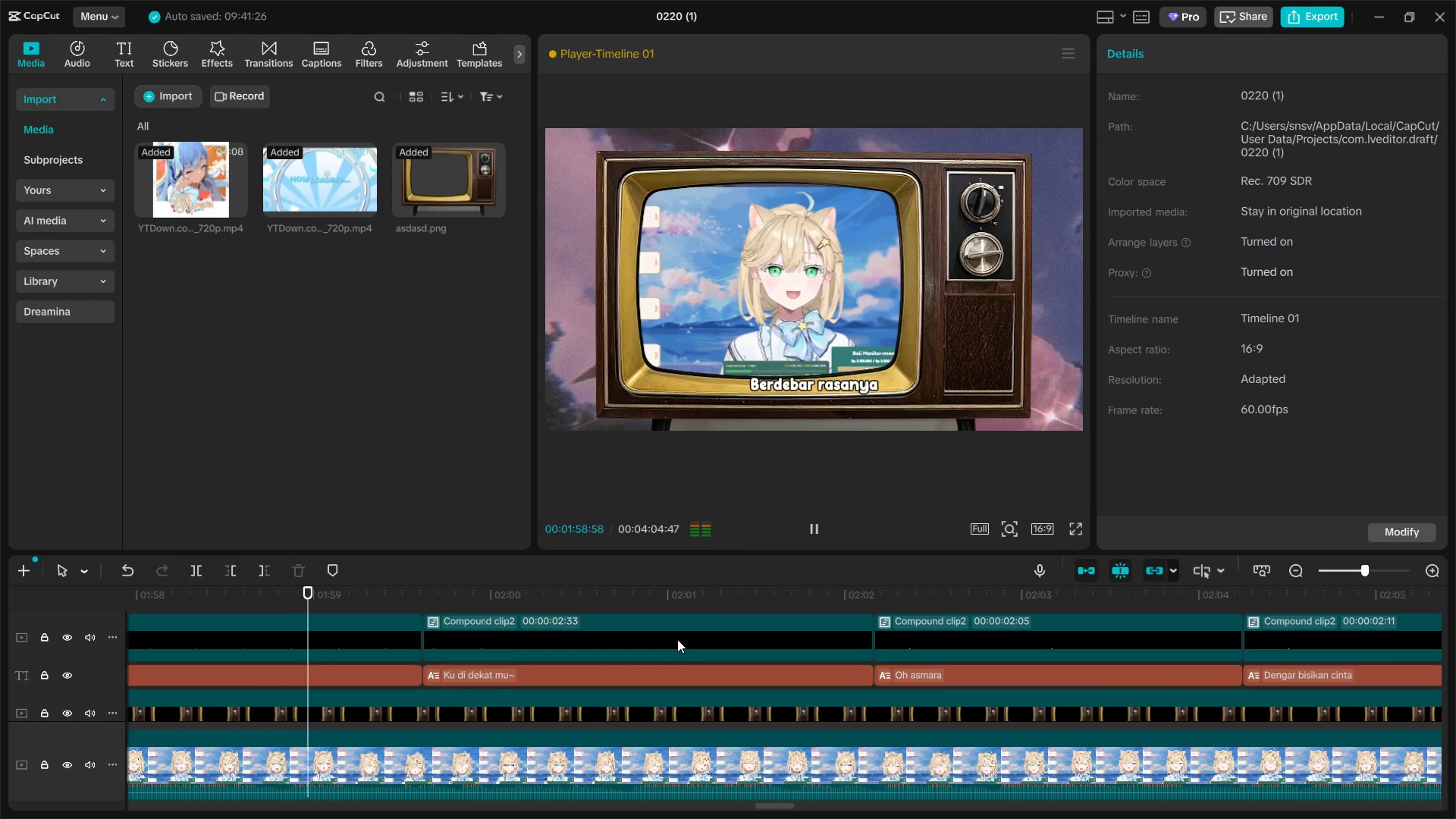 
key(Space)
 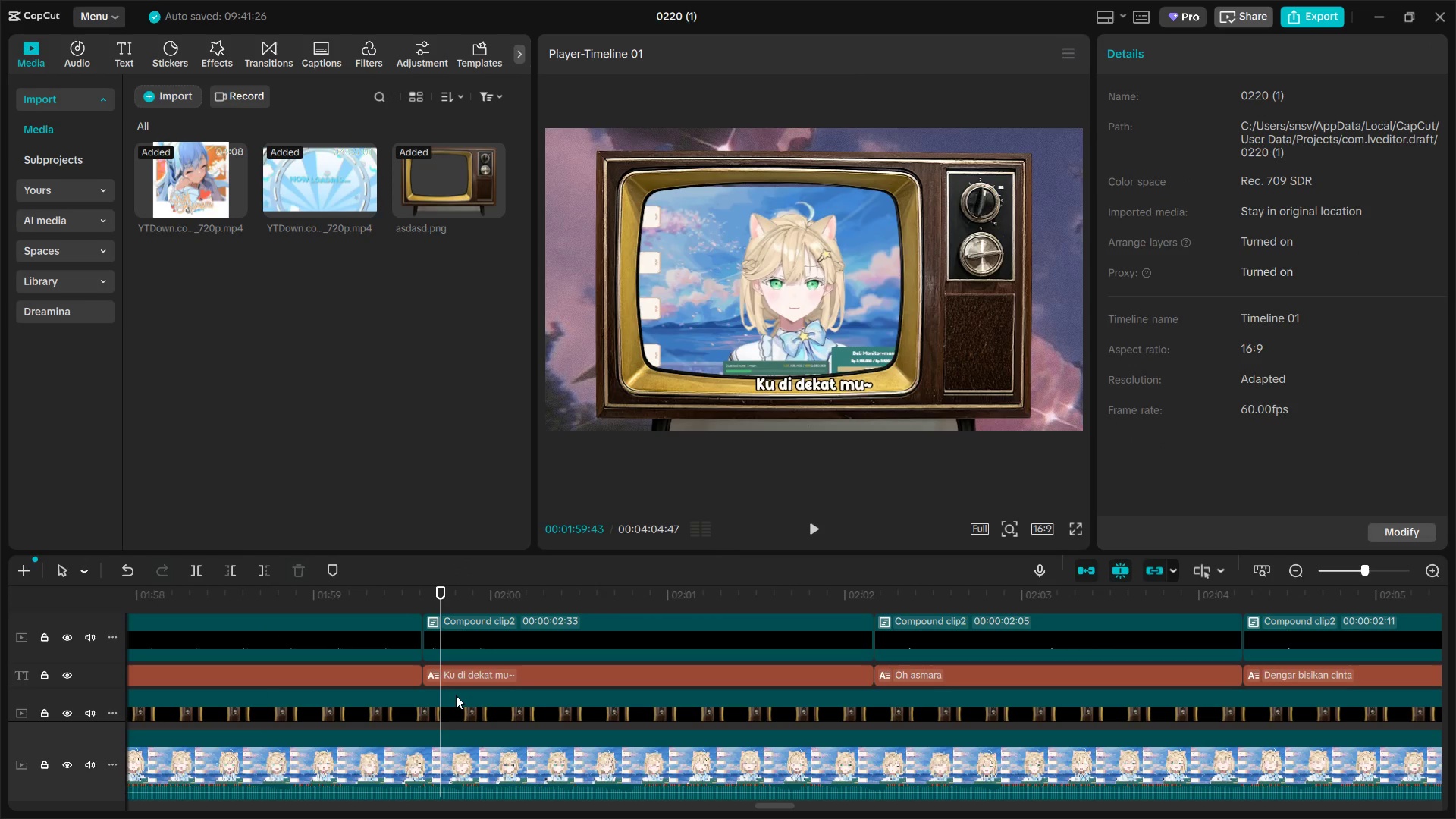 
hold_key(key=ControlLeft, duration=1.28)
scroll: coordinate [425, 729], scroll_direction: down, amount: 12.0
 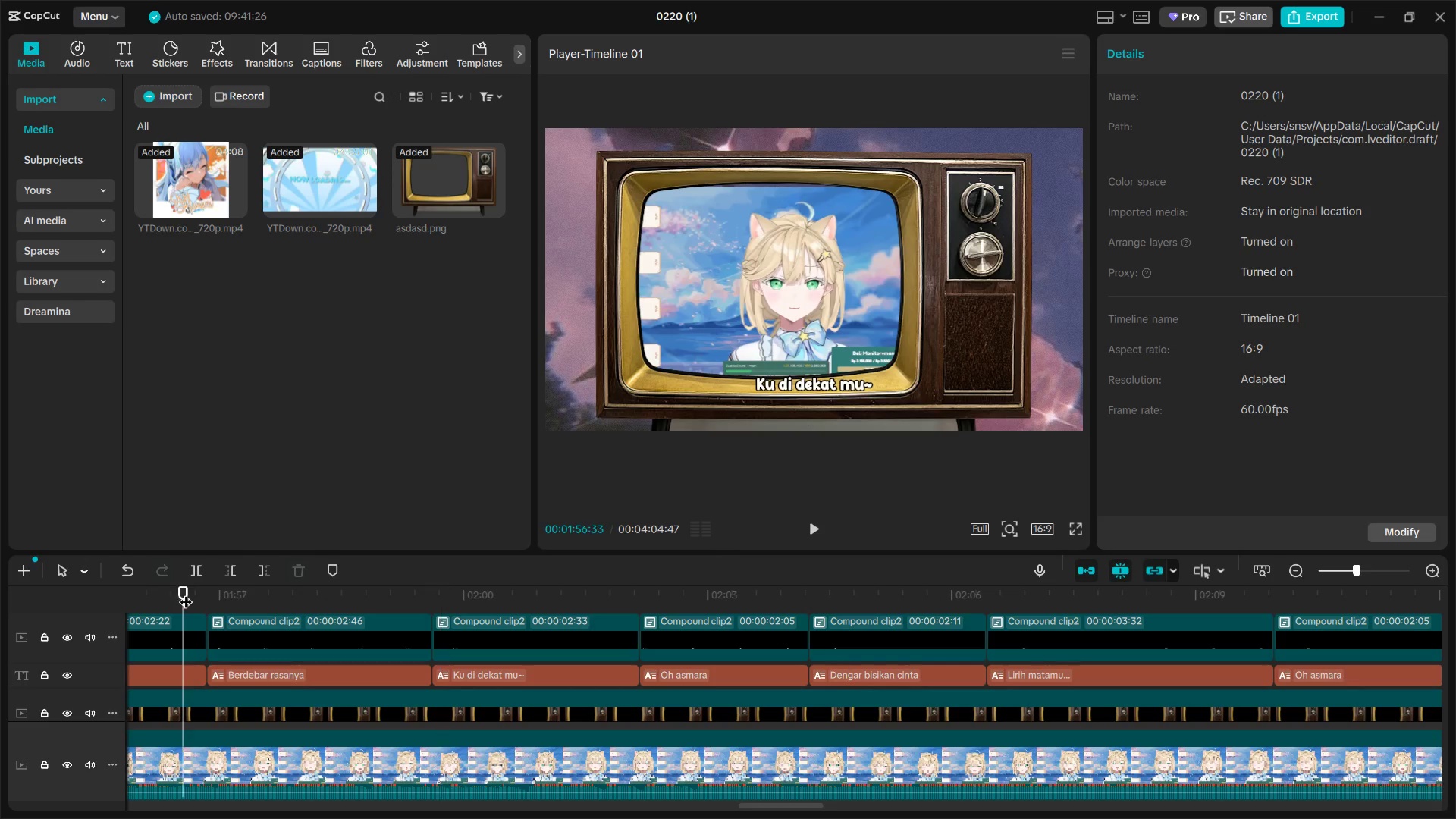 
key(Space)
 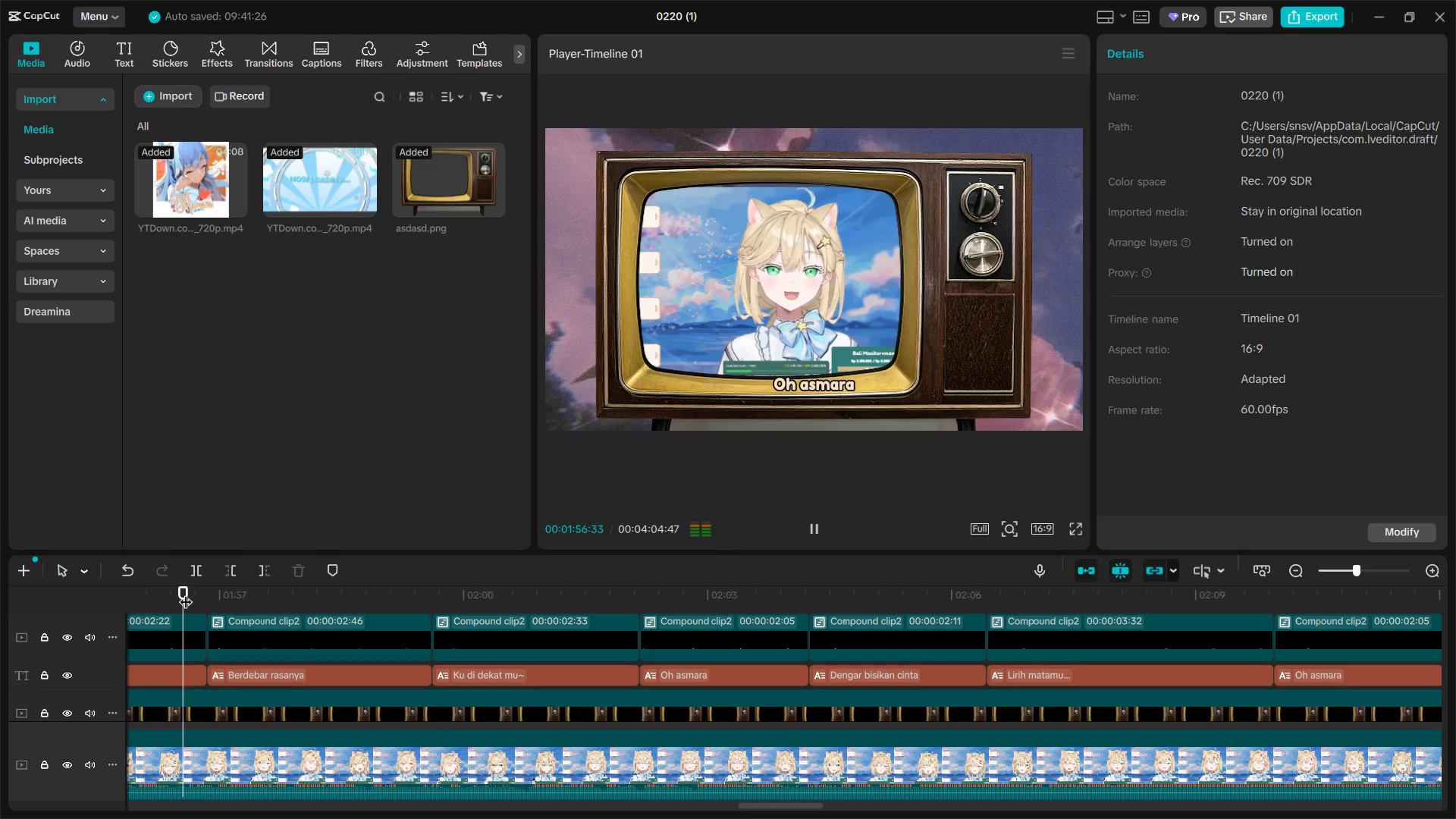 
key(Space)
 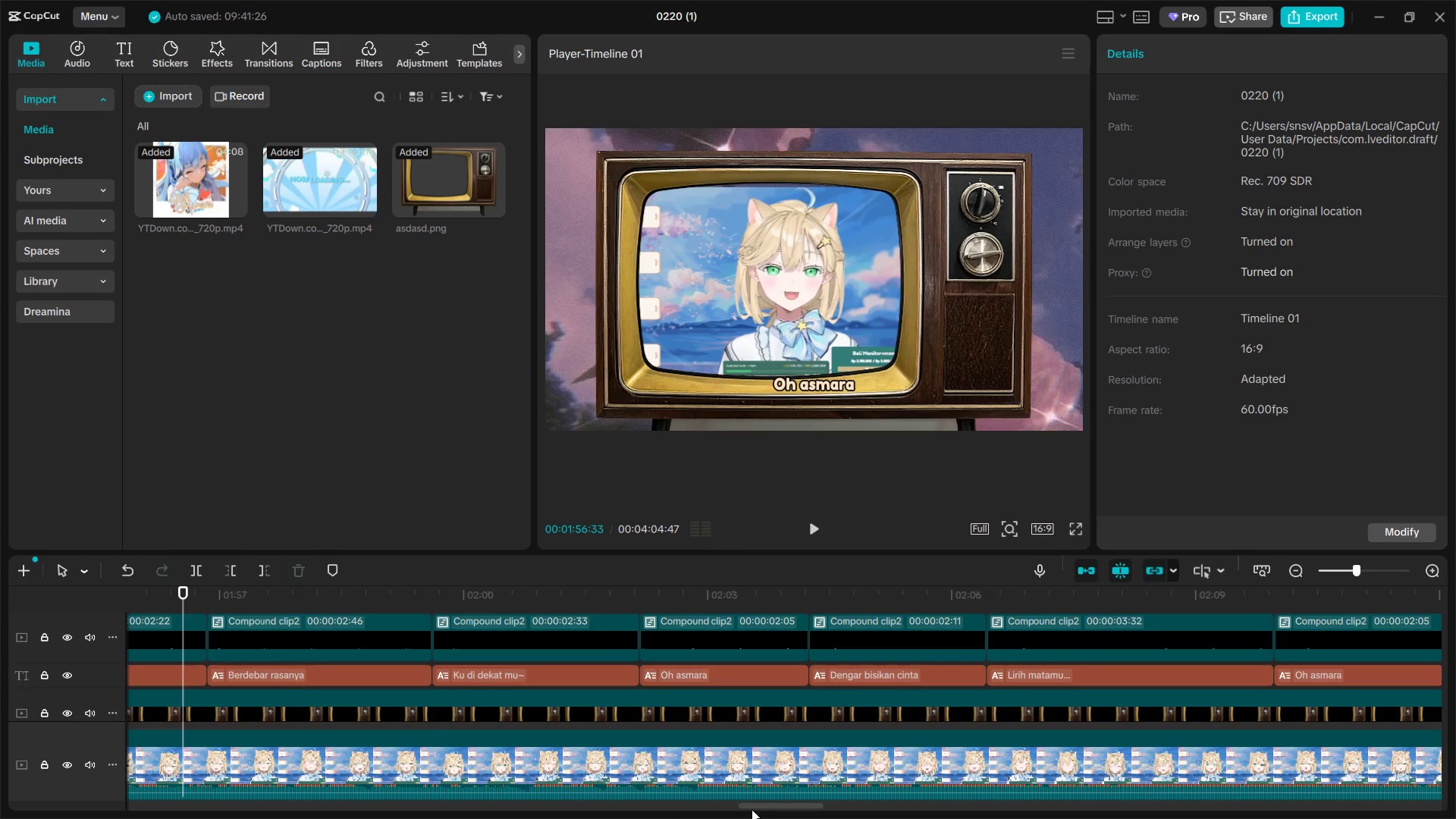 
left_click_drag(start_coordinate=[755, 809], to_coordinate=[726, 811])
 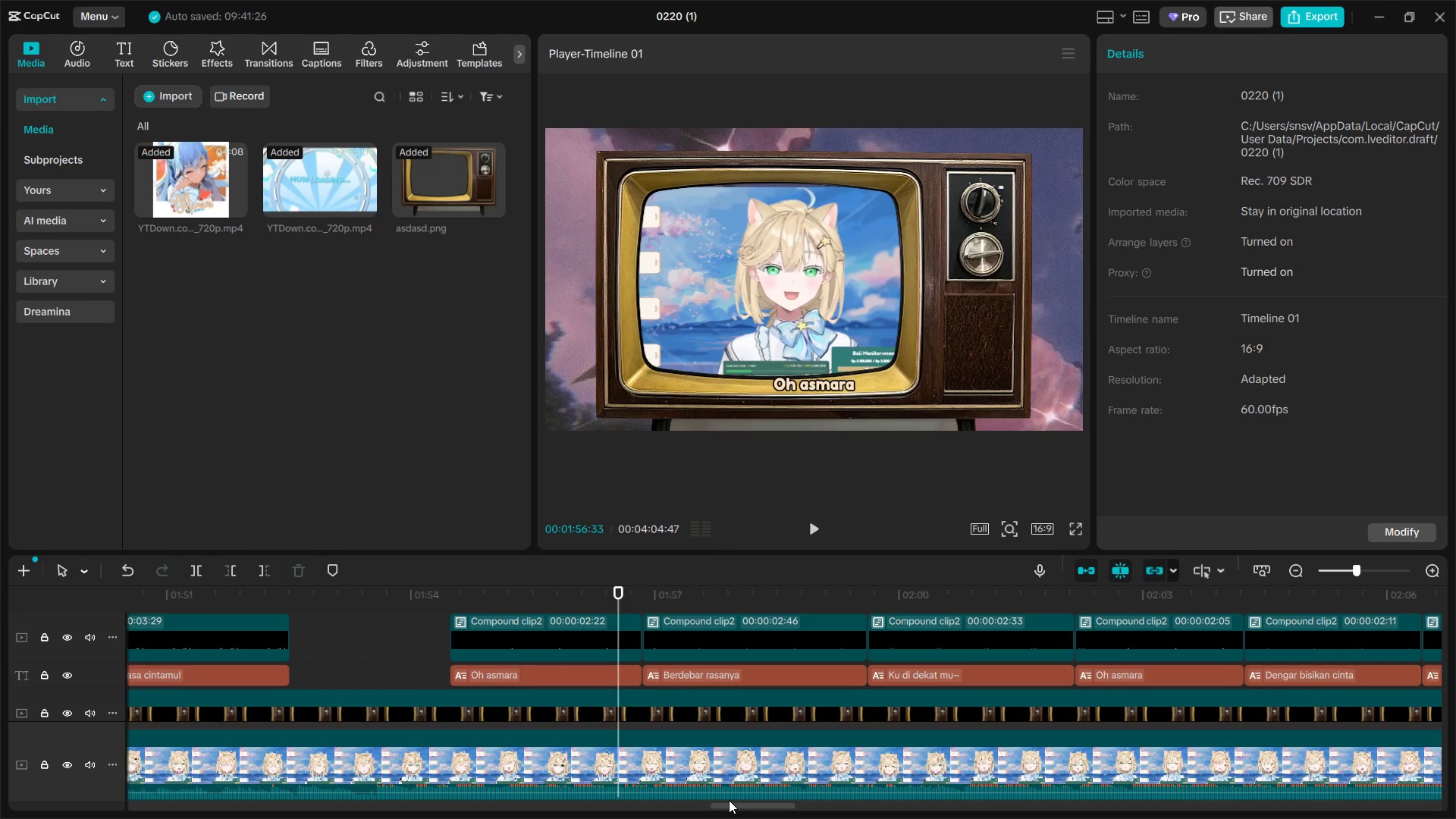 
wait(5.41)
 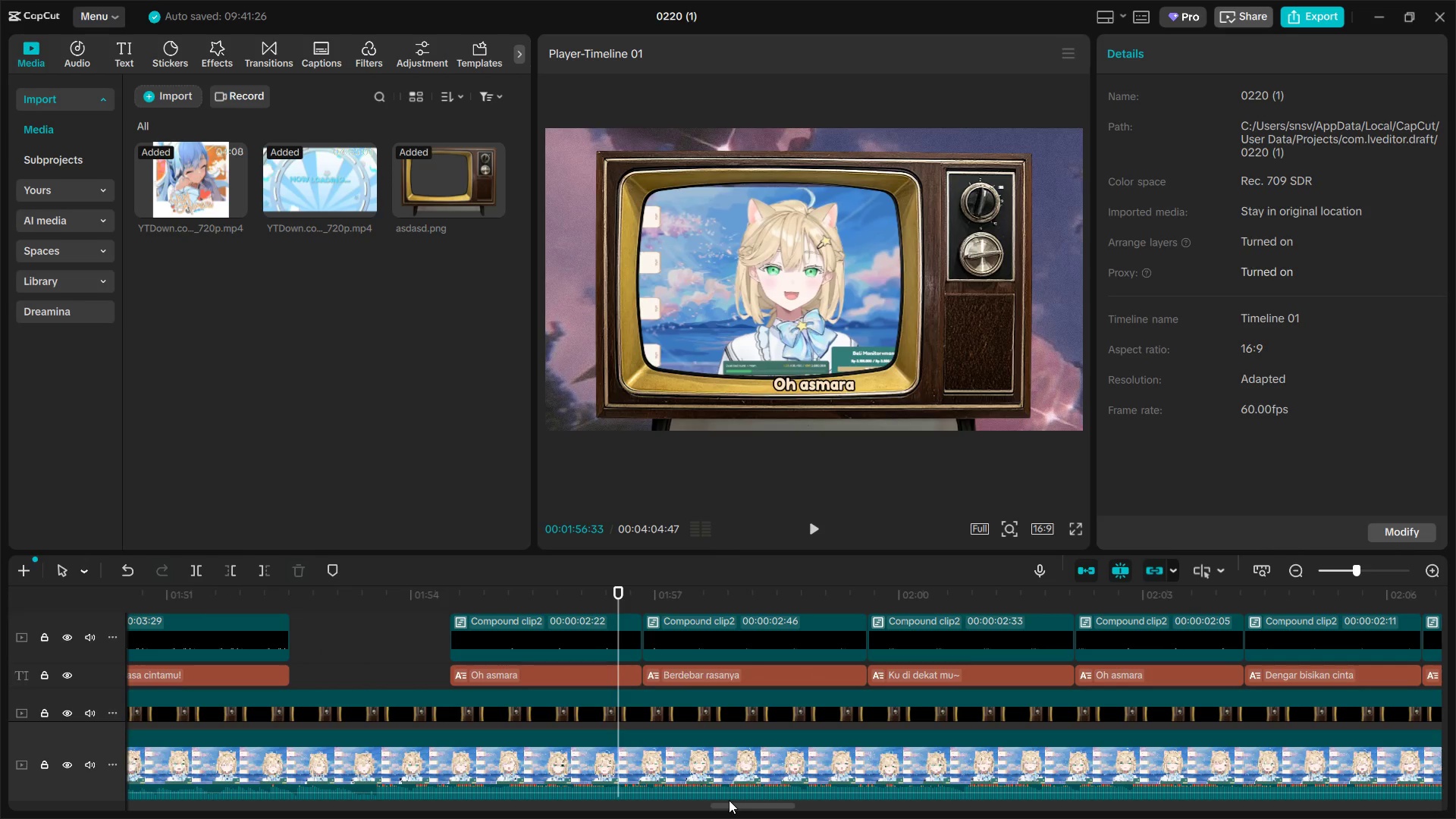 
hold_key(key=ControlLeft, duration=0.7)
 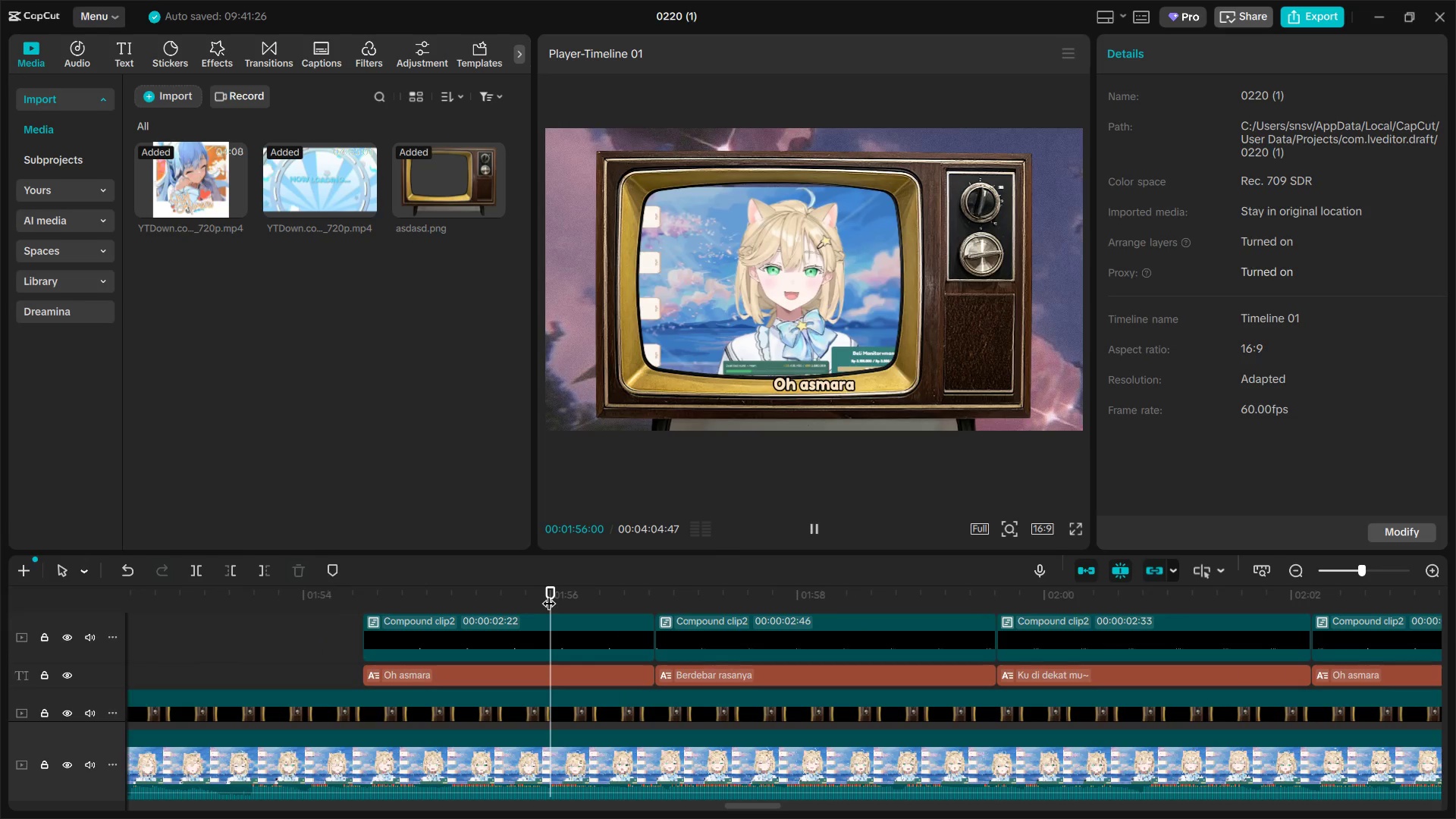 
left_click([550, 593])
 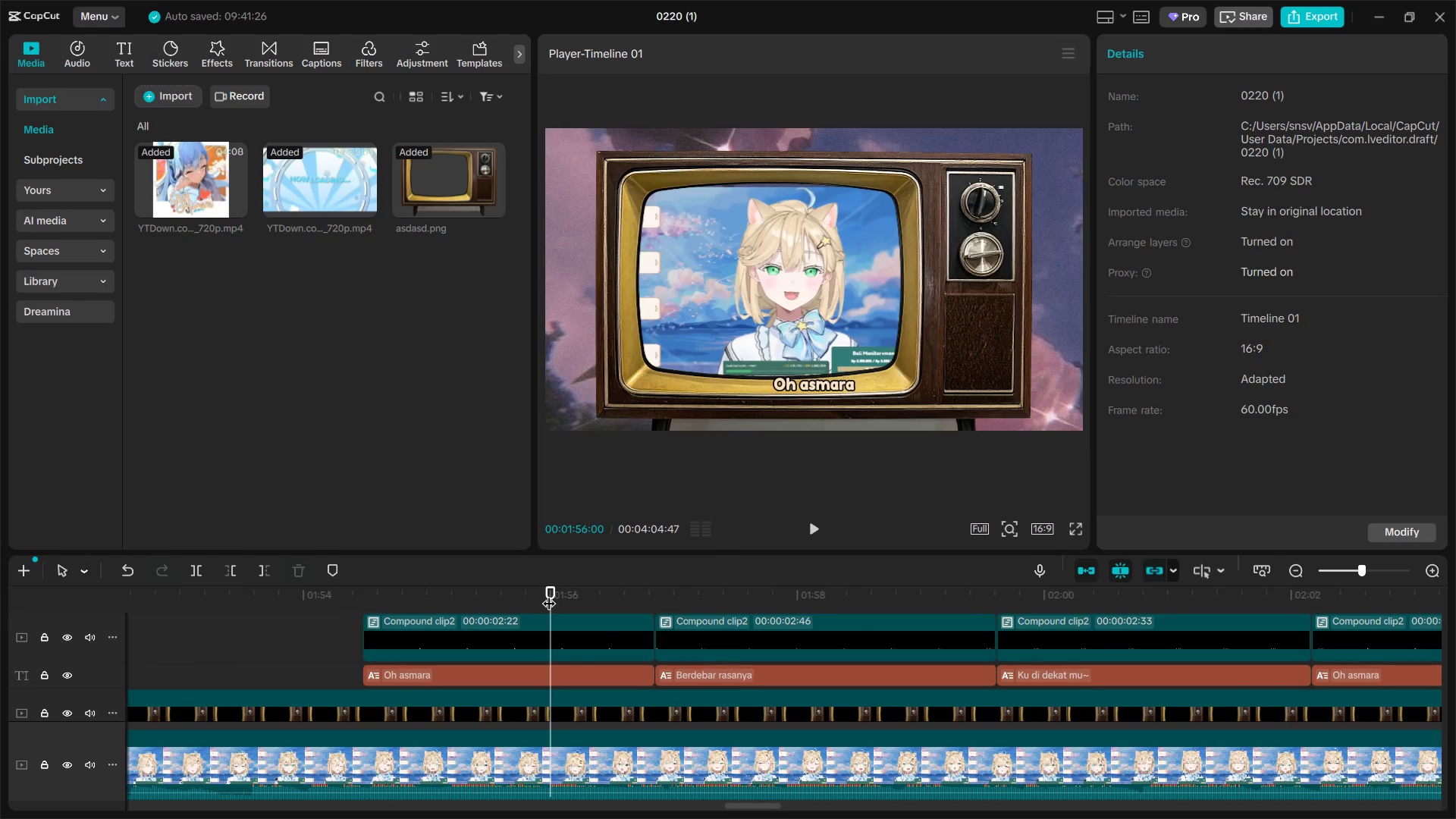 
scroll: coordinate [574, 700], scroll_direction: up, amount: 6.0
 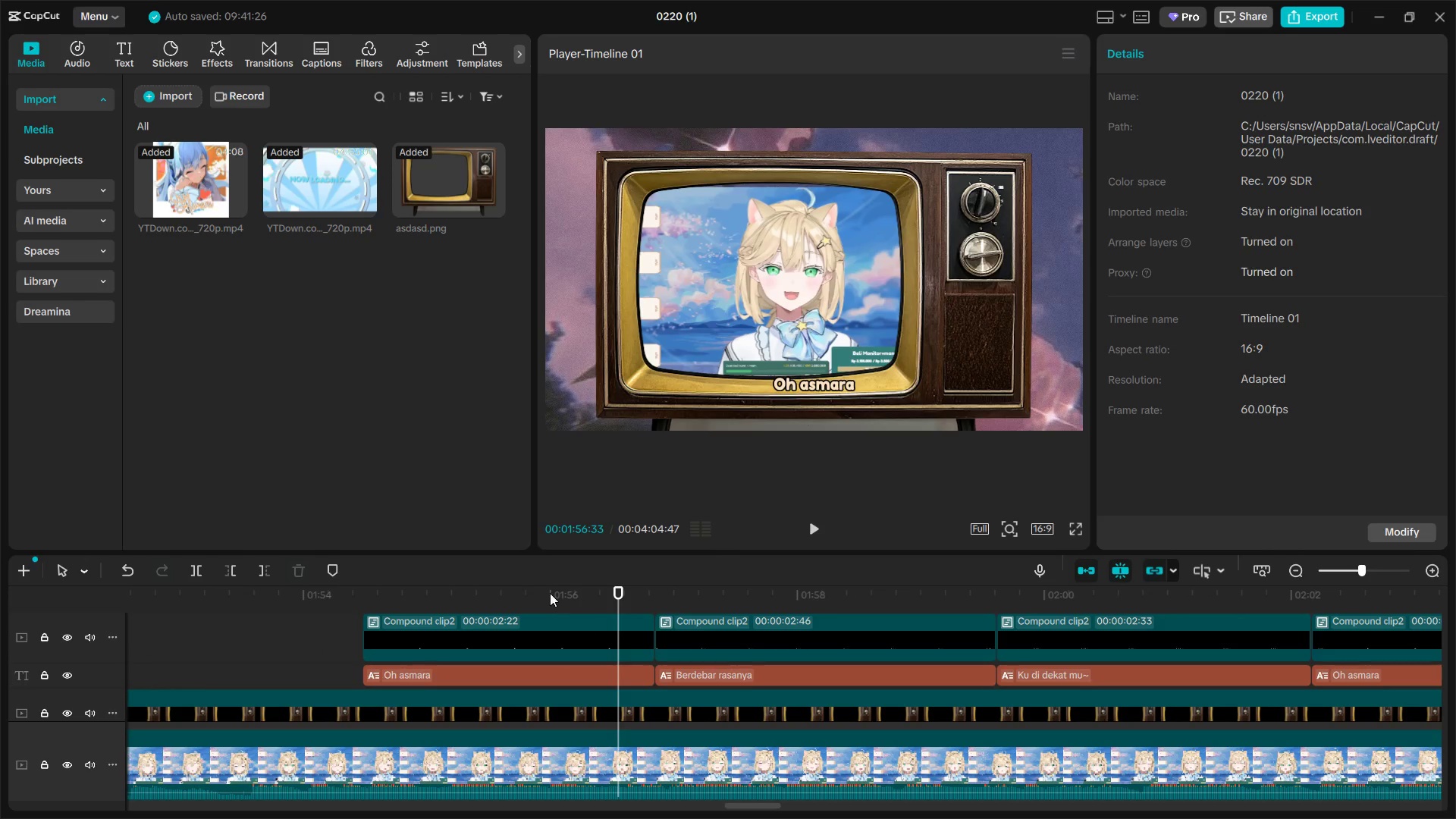 
key(Space)
 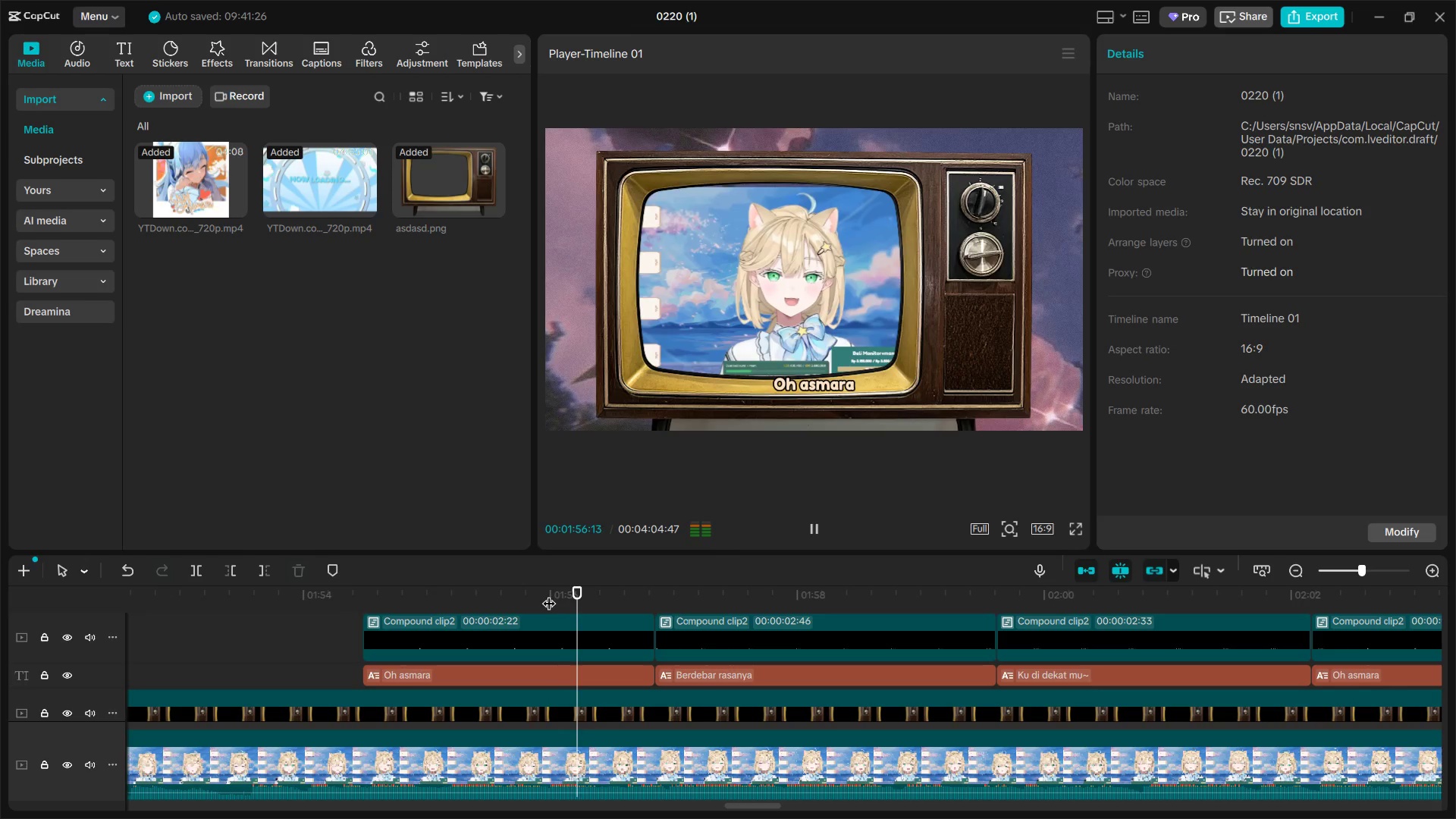 
key(Space)
 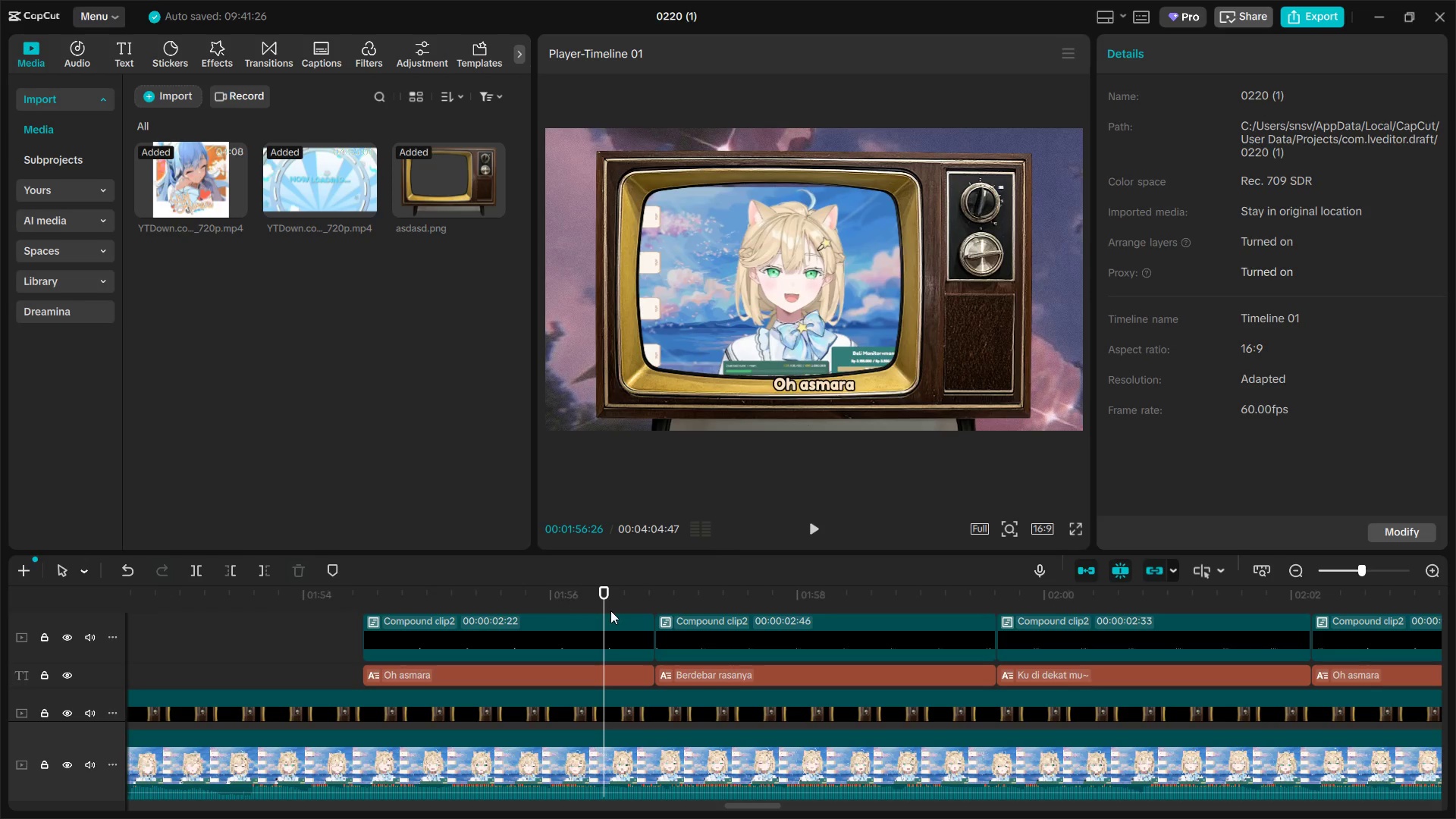 
key(Space)
 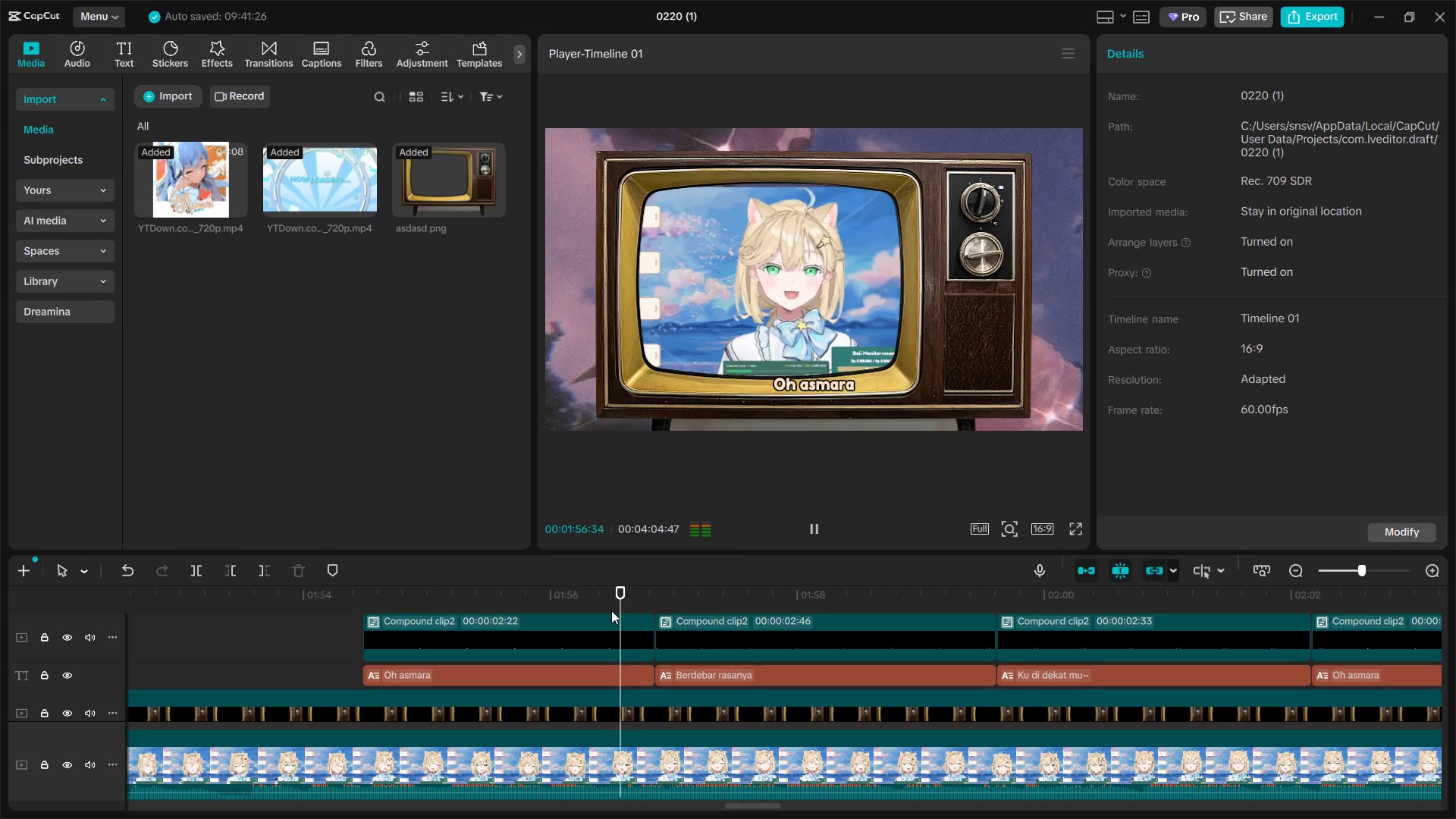 
key(Space)
 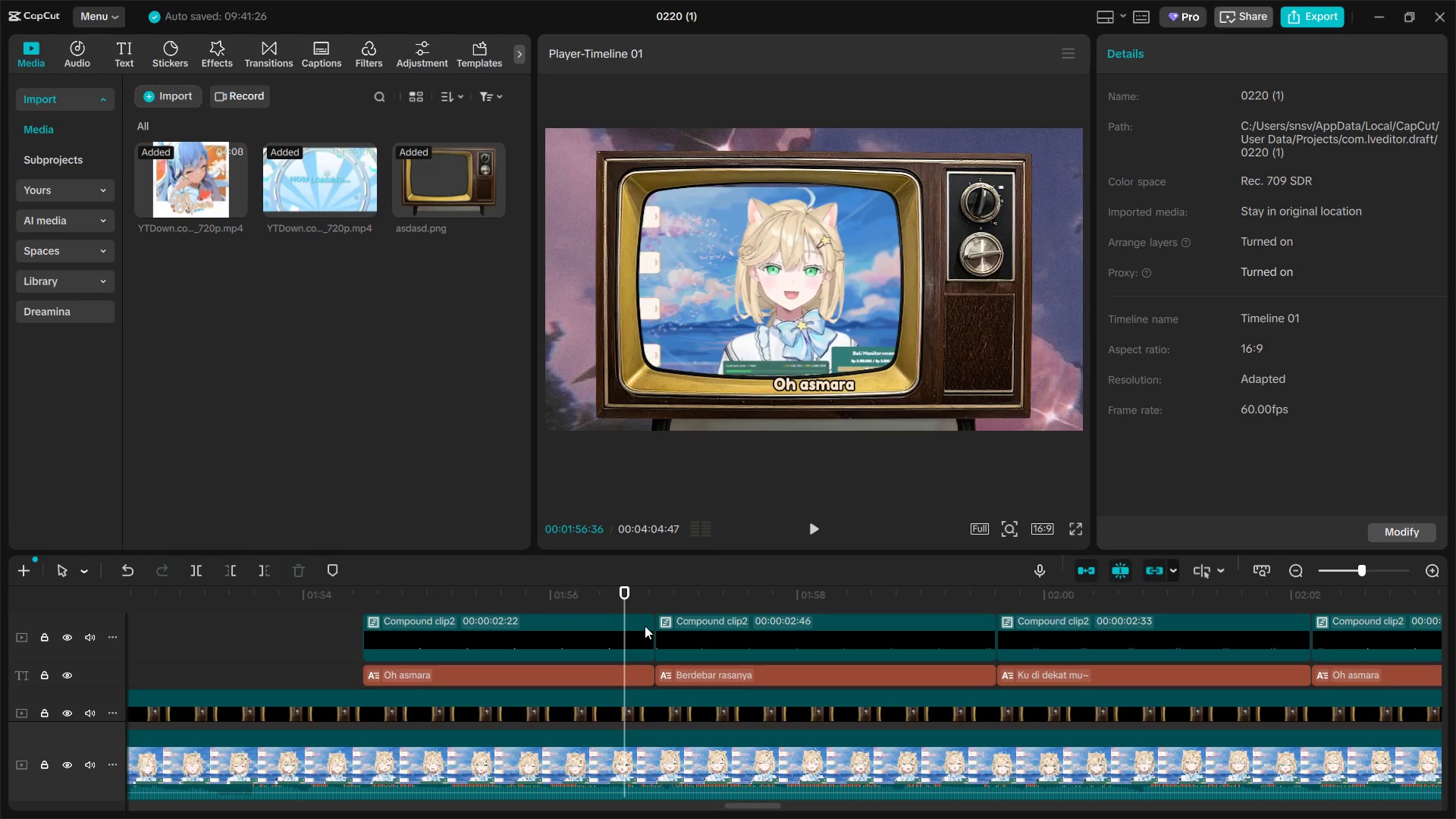 
left_click([629, 631])
 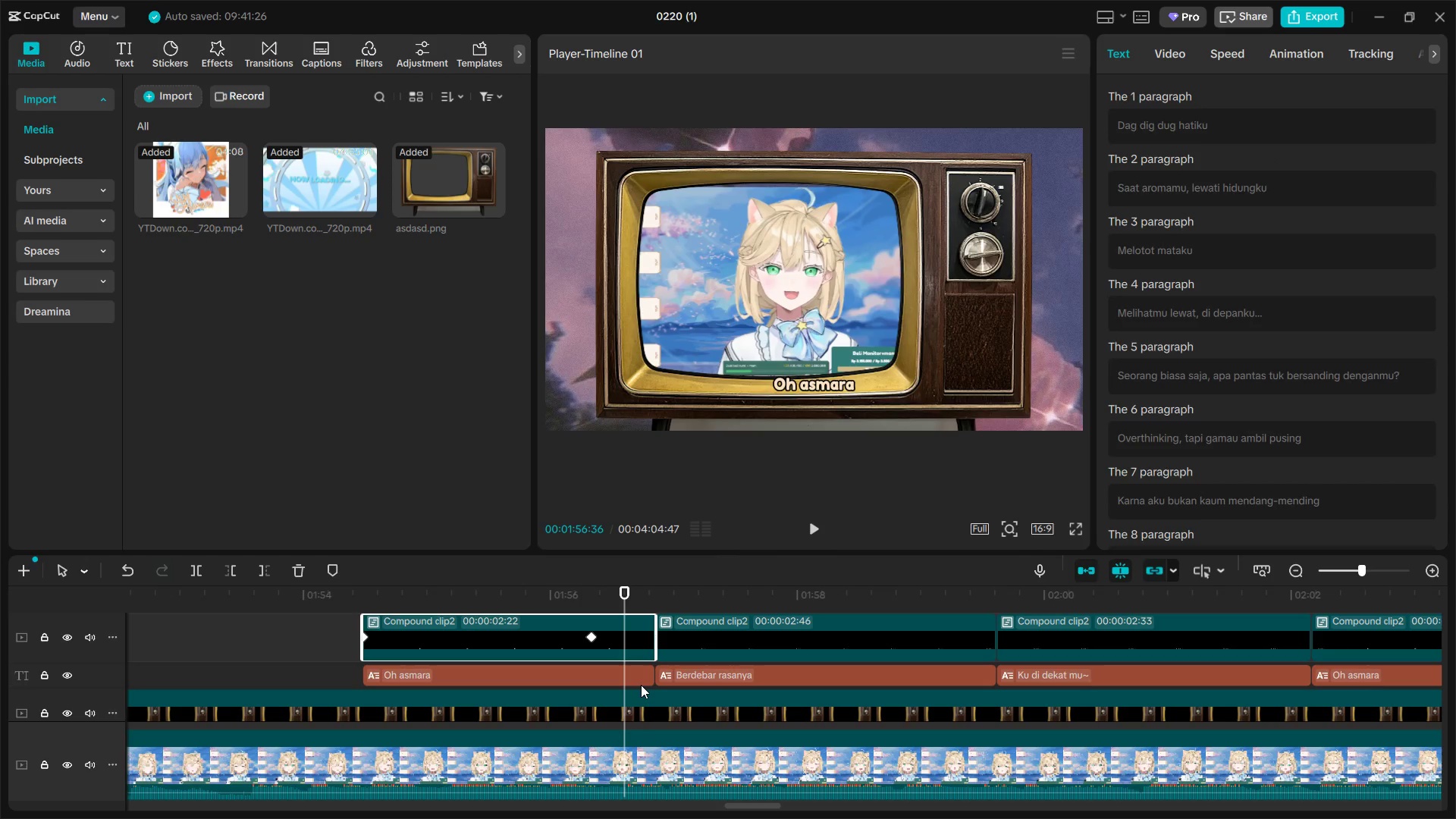 
key(W)
 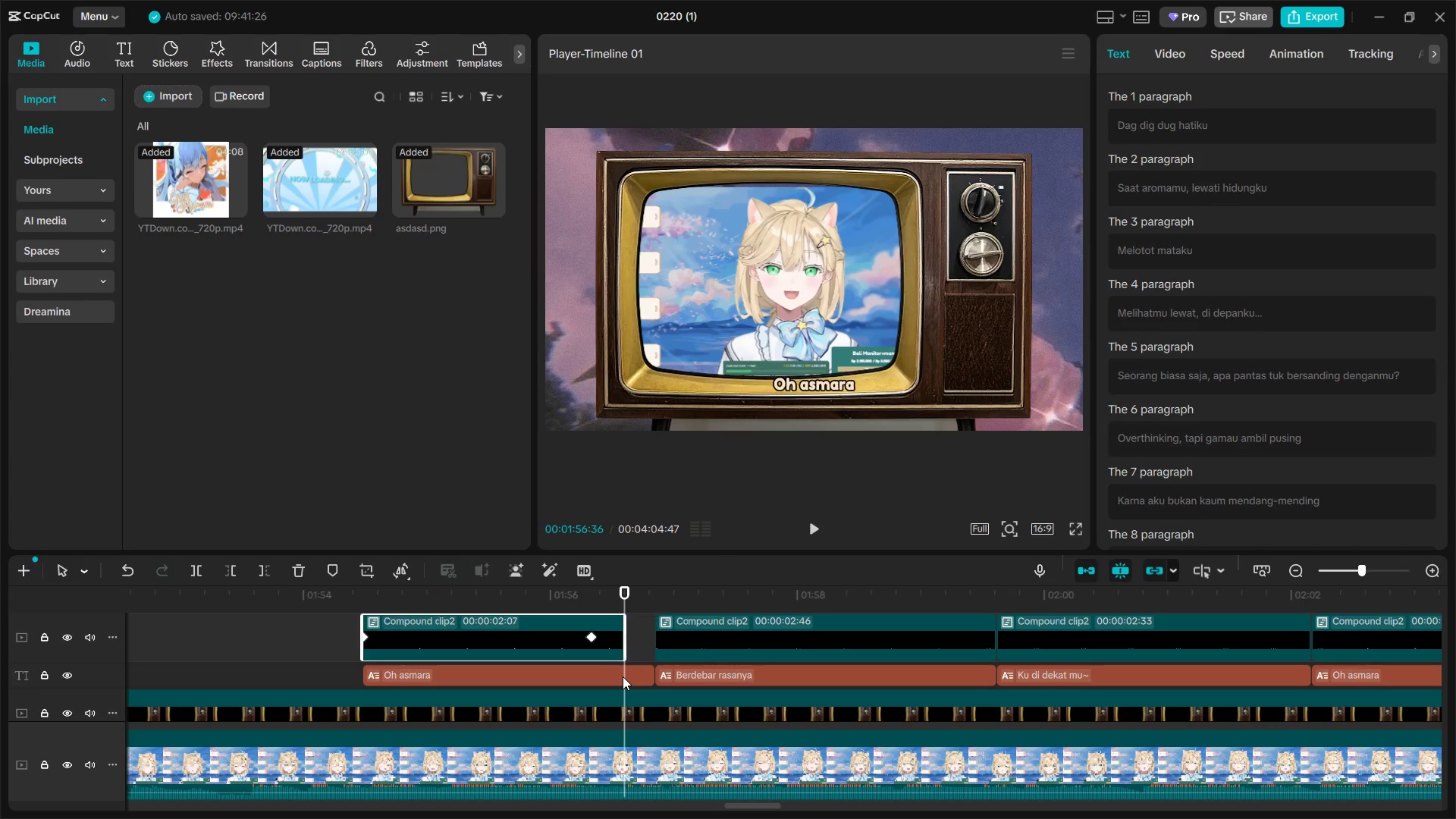 
double_click([623, 676])
 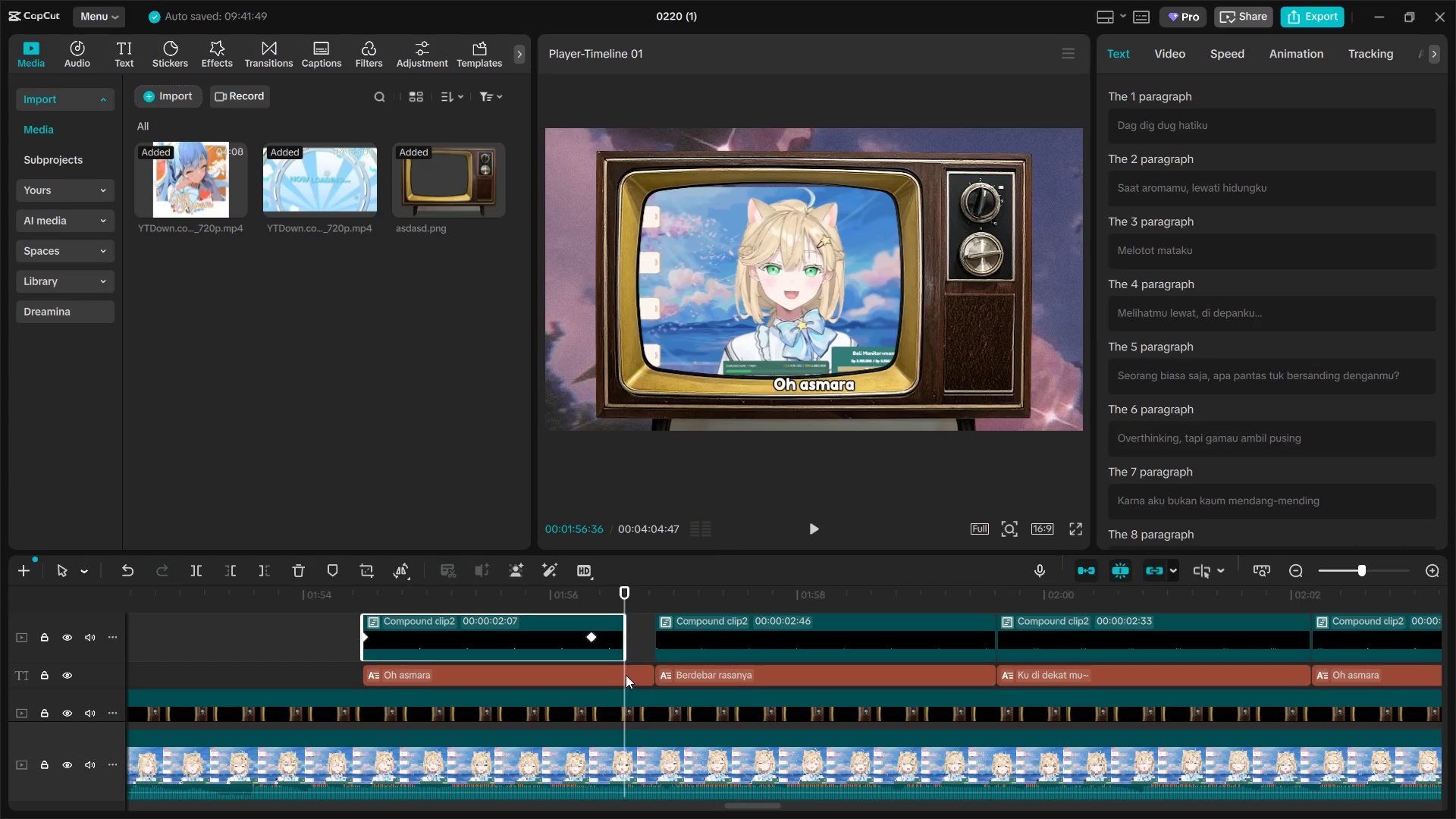 
key(W)
 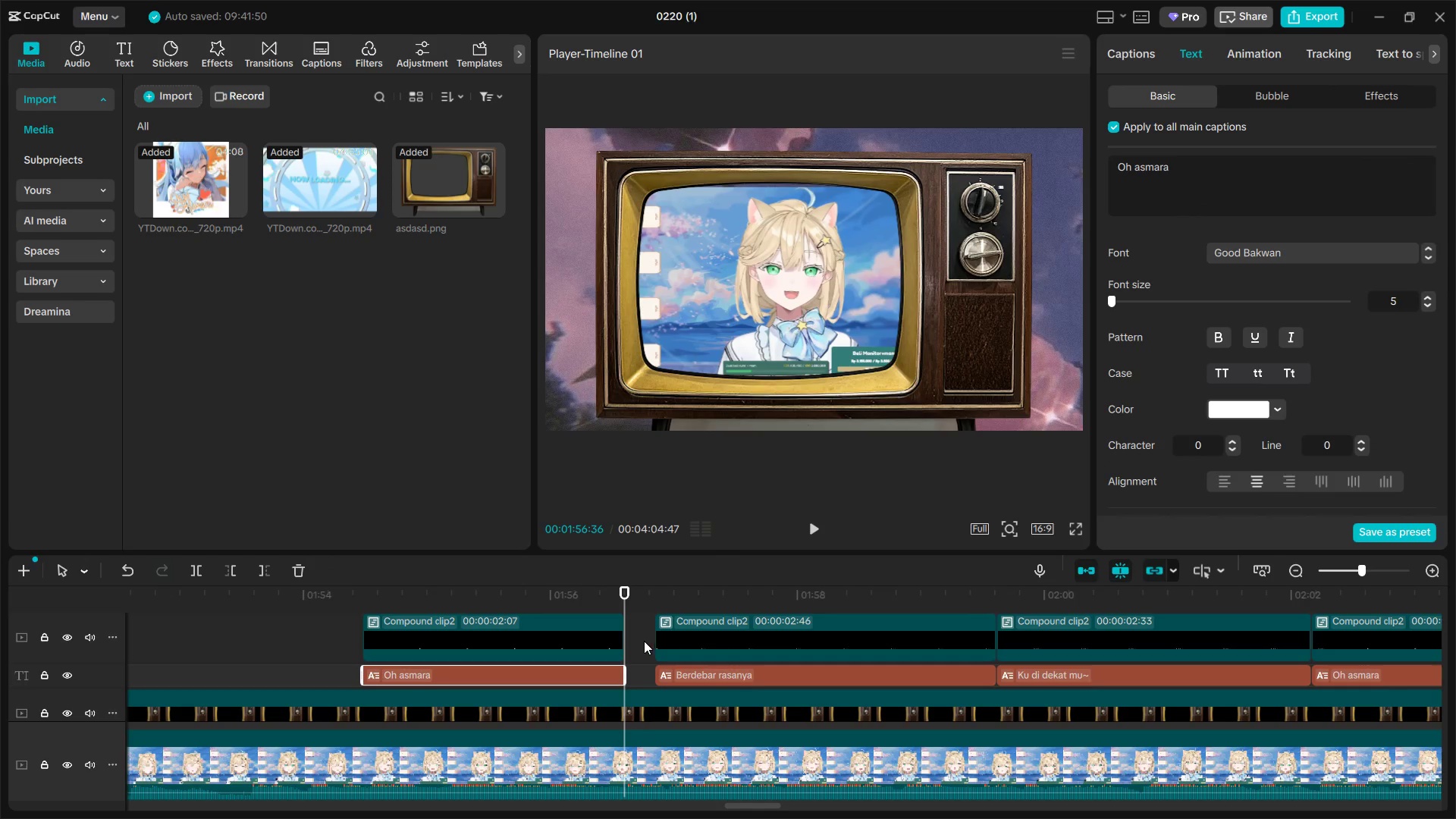 
left_click_drag(start_coordinate=[643, 645], to_coordinate=[678, 676])
 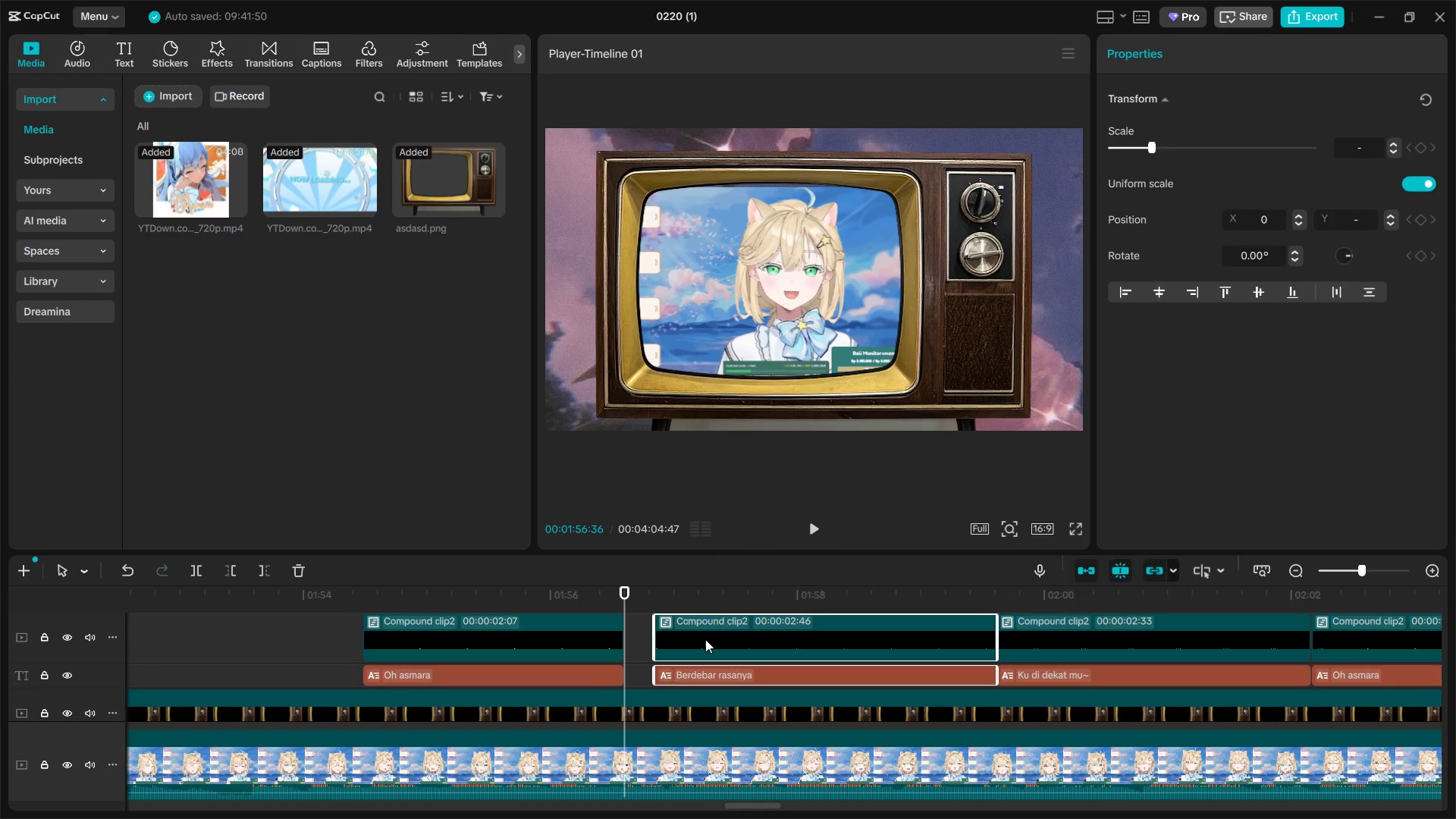 
left_click_drag(start_coordinate=[705, 639], to_coordinate=[679, 642])
 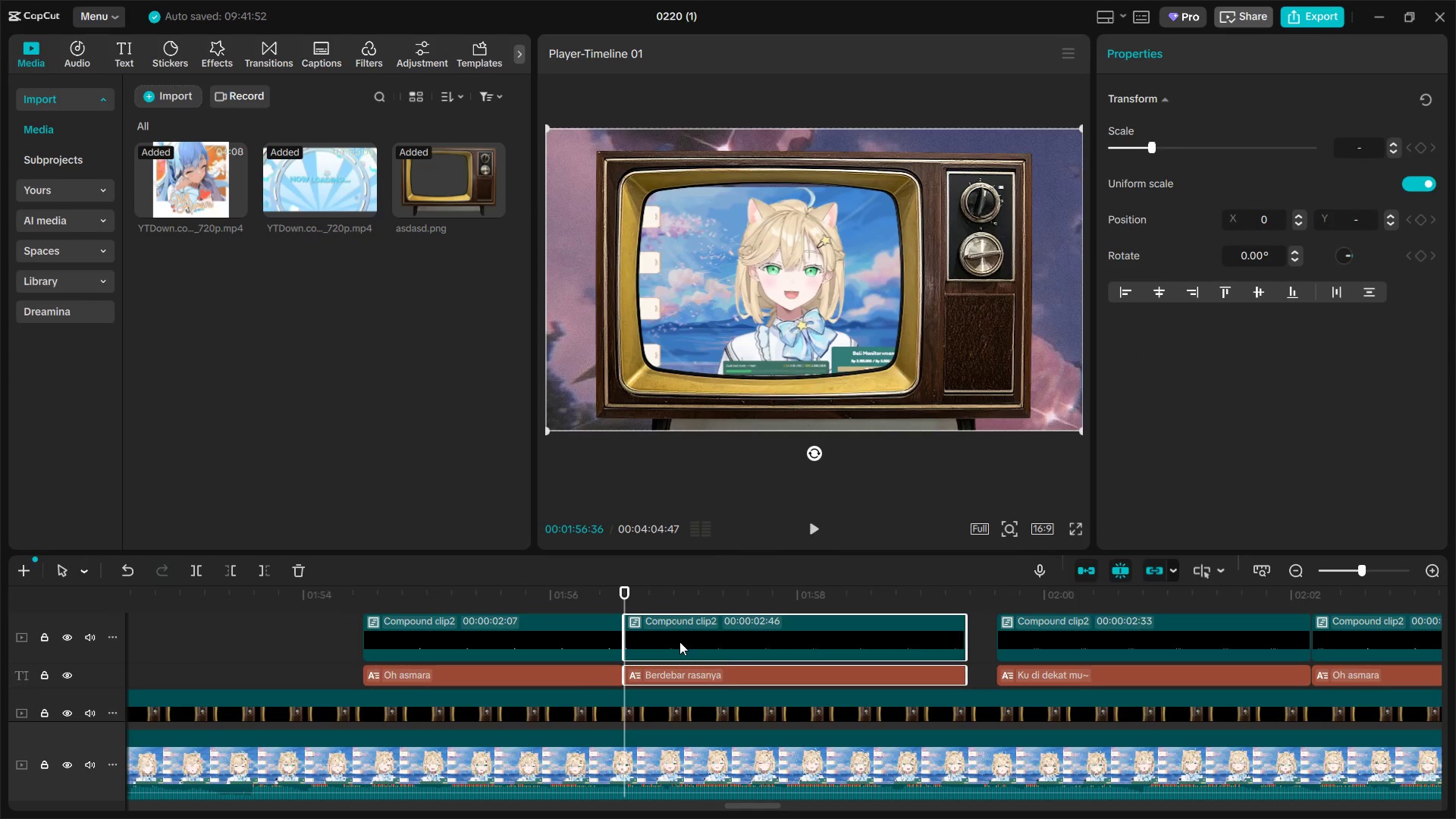 
key(Space)
 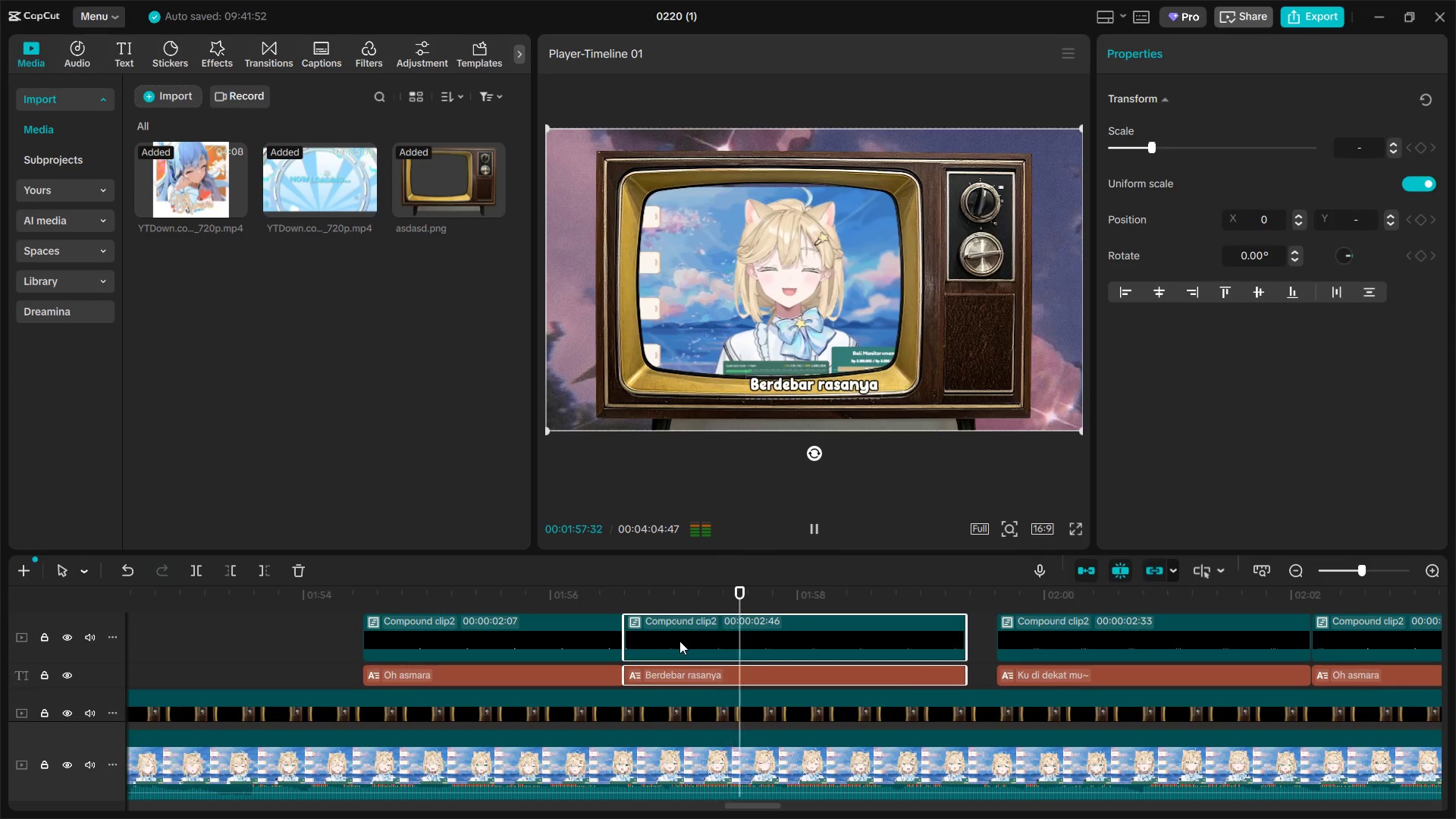 
left_click([618, 601])
 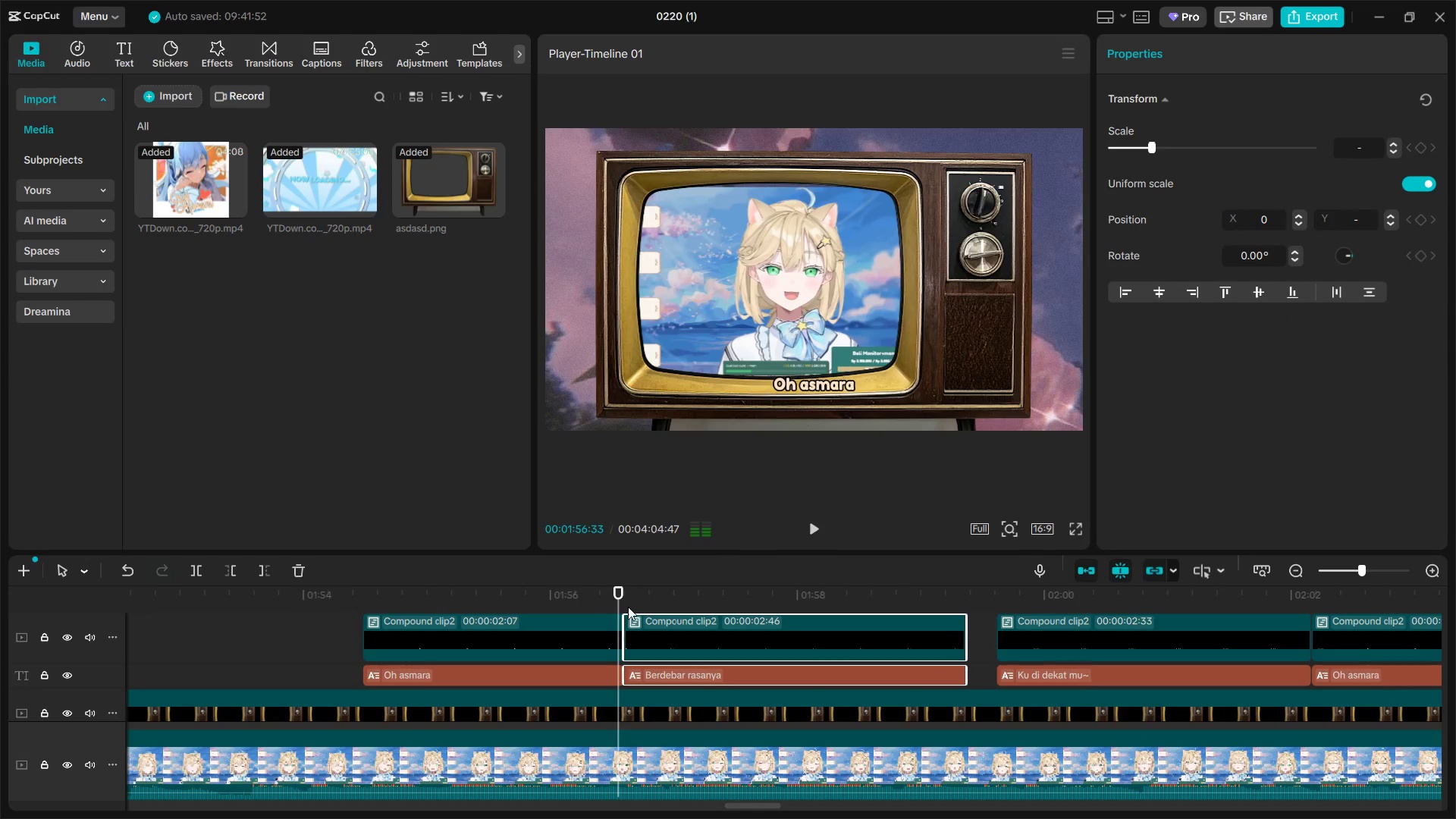 
key(Space)
 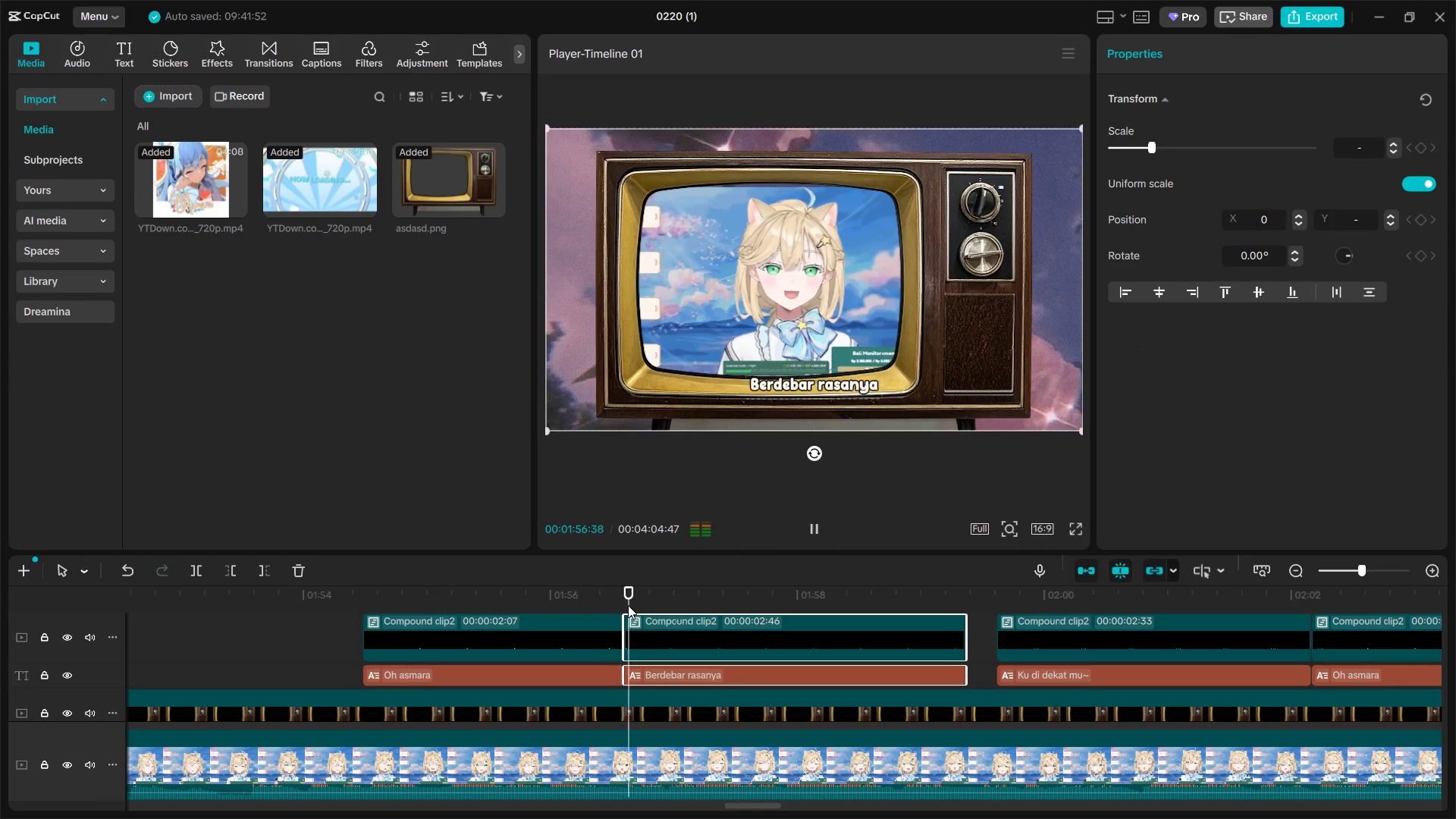 
key(Space)
 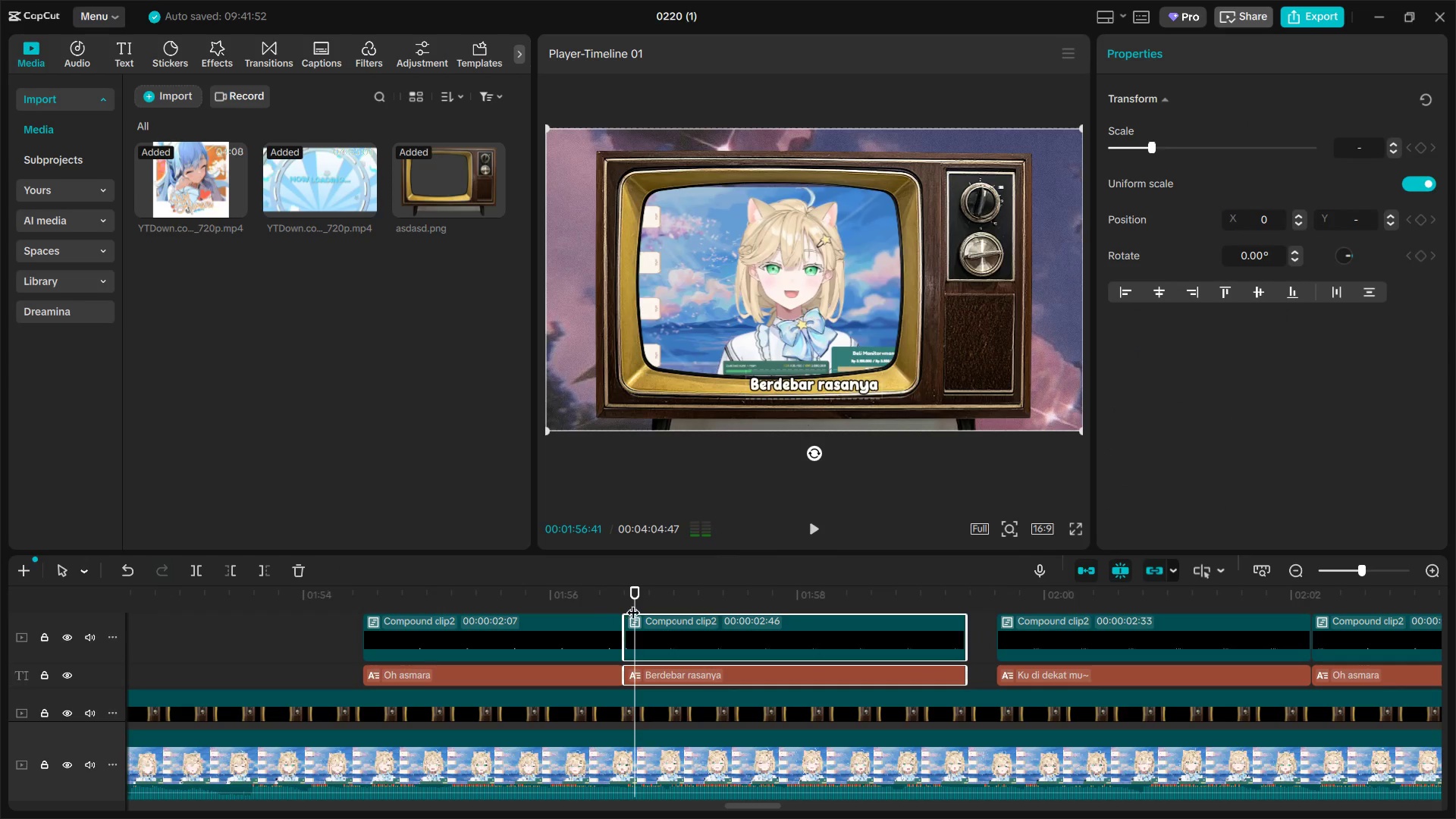 
left_click_drag(start_coordinate=[633, 603], to_coordinate=[624, 602])
 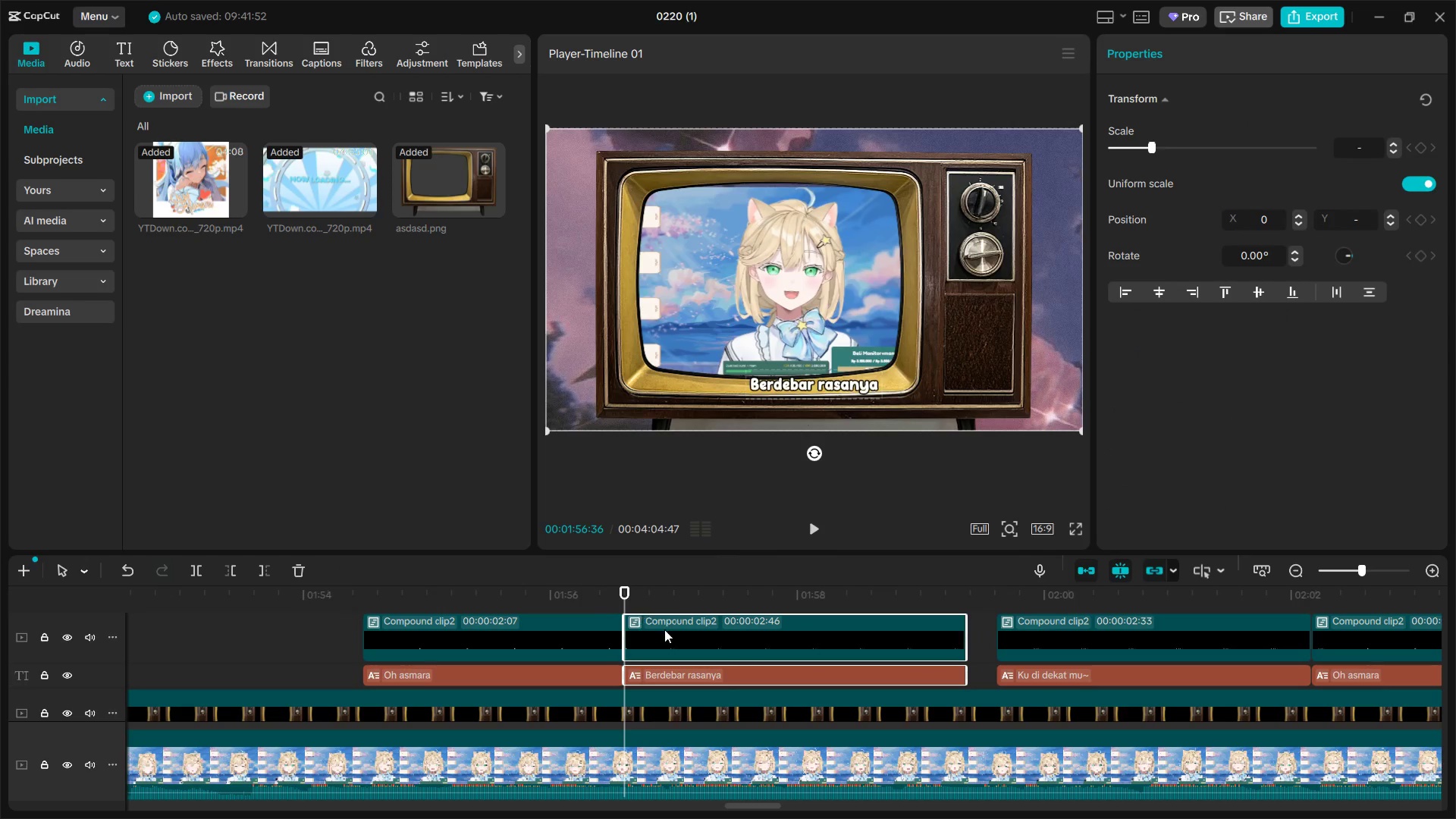 
double_click([664, 629])
 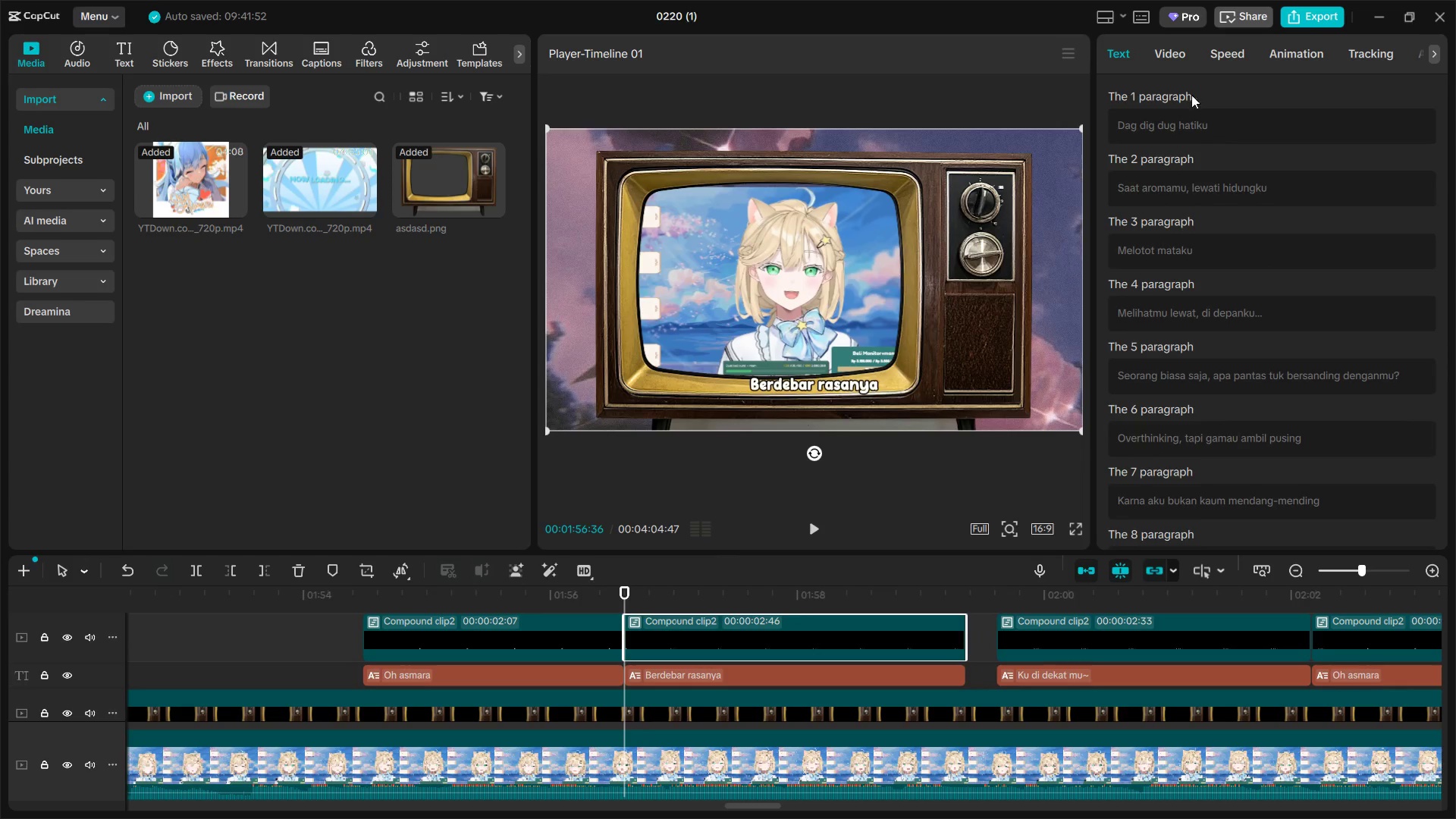 
left_click([1172, 55])
 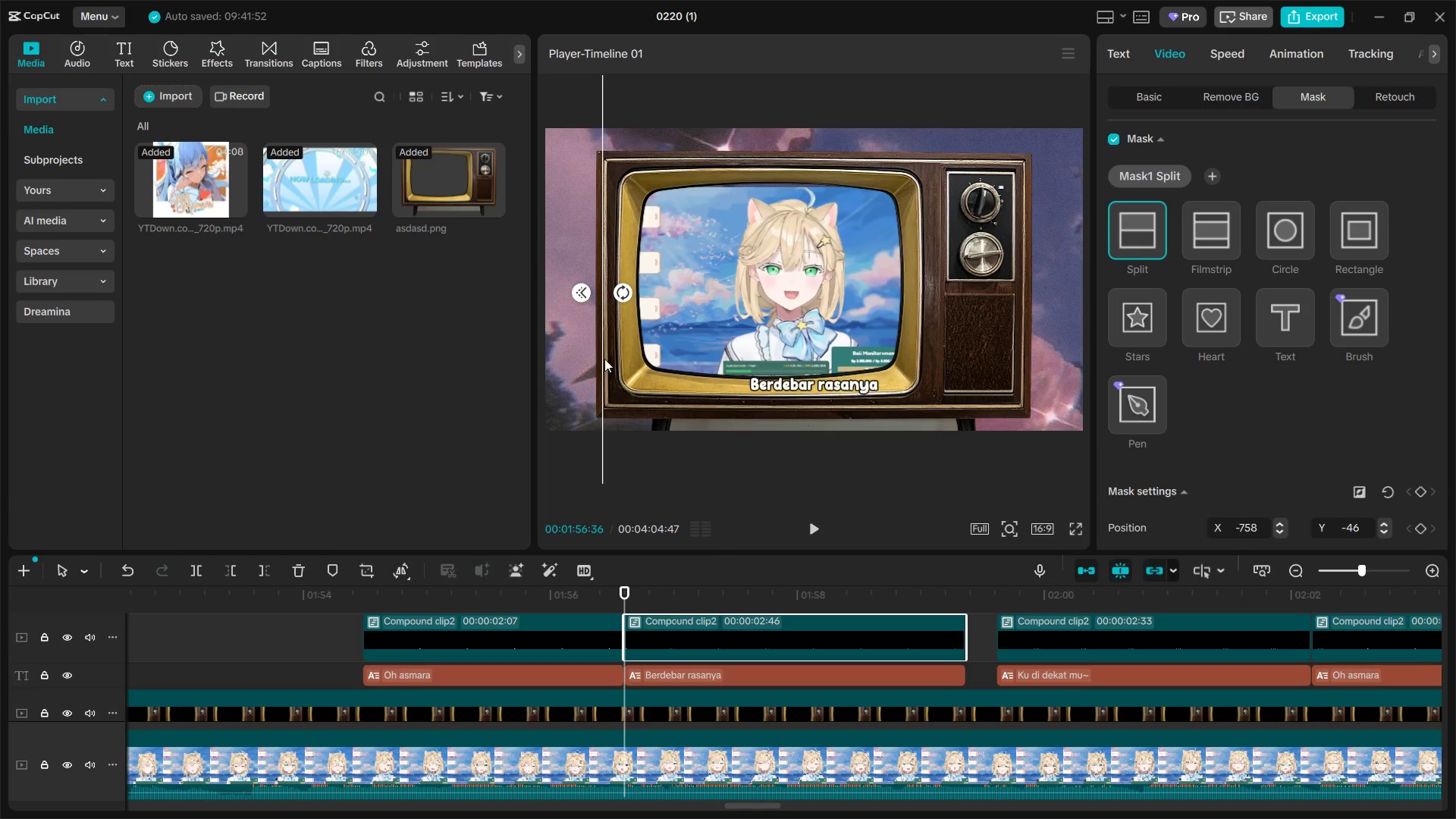 
left_click_drag(start_coordinate=[598, 361], to_coordinate=[741, 374])
 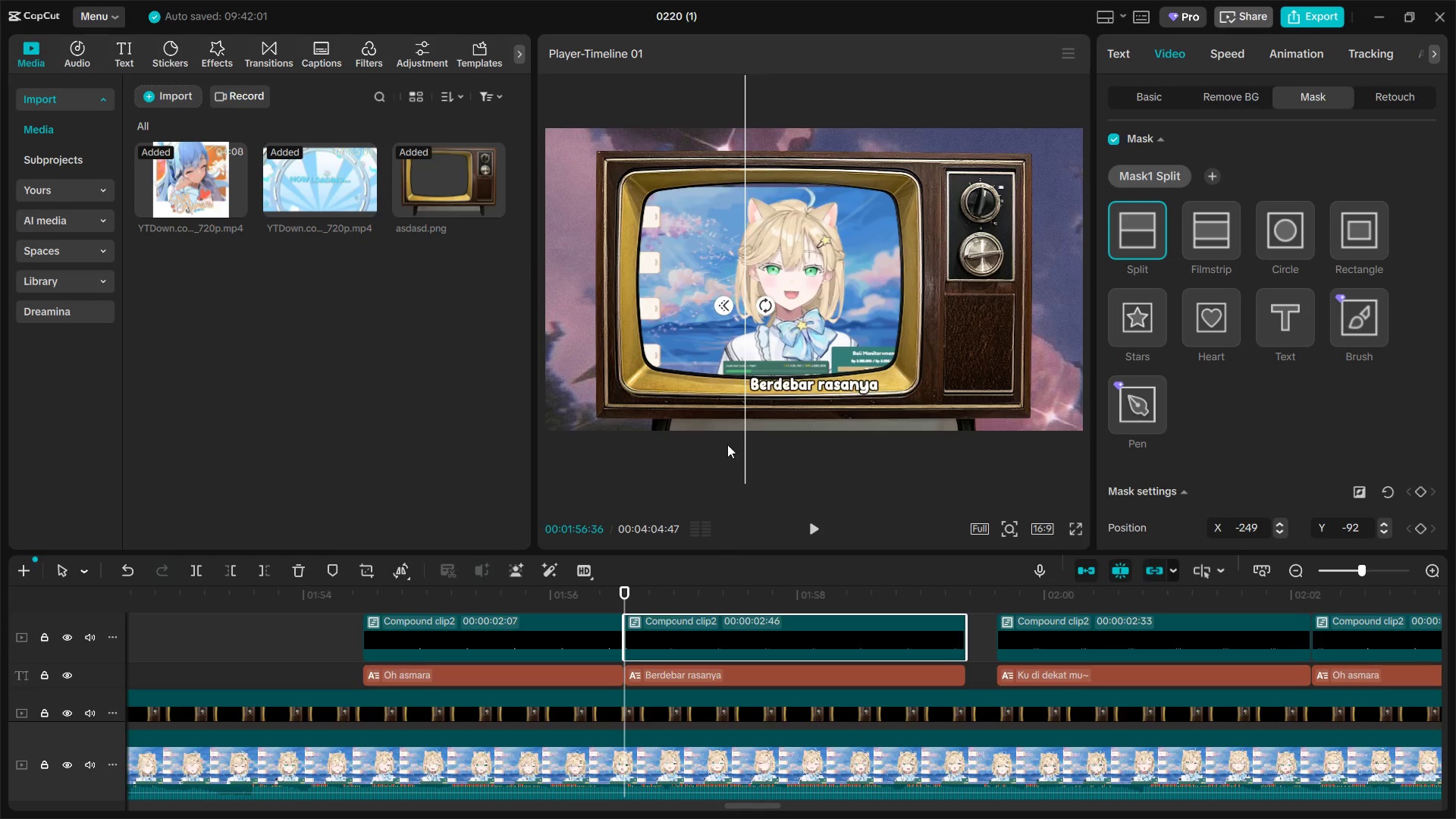 
key(Space)
 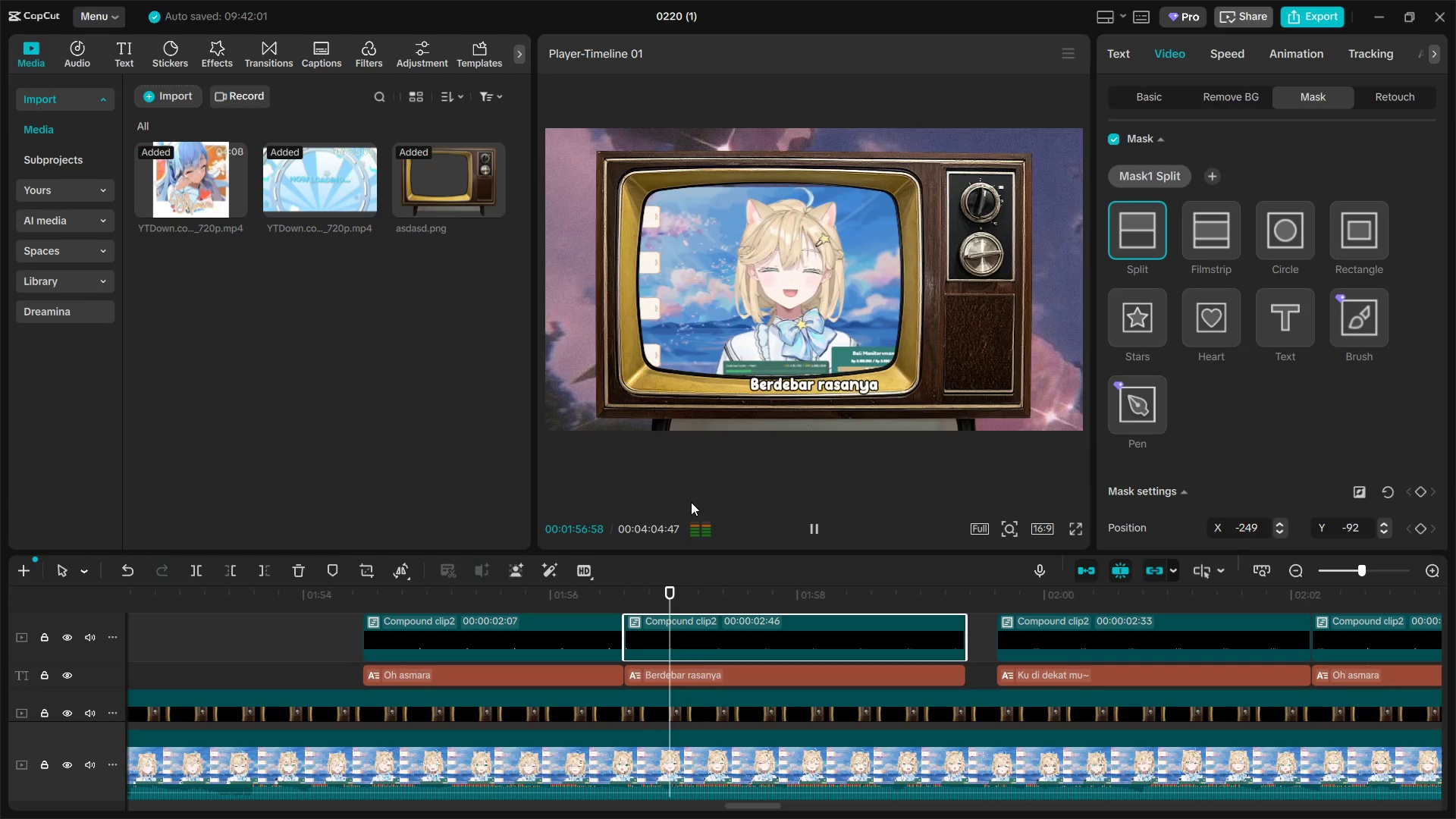 
key(Space)
 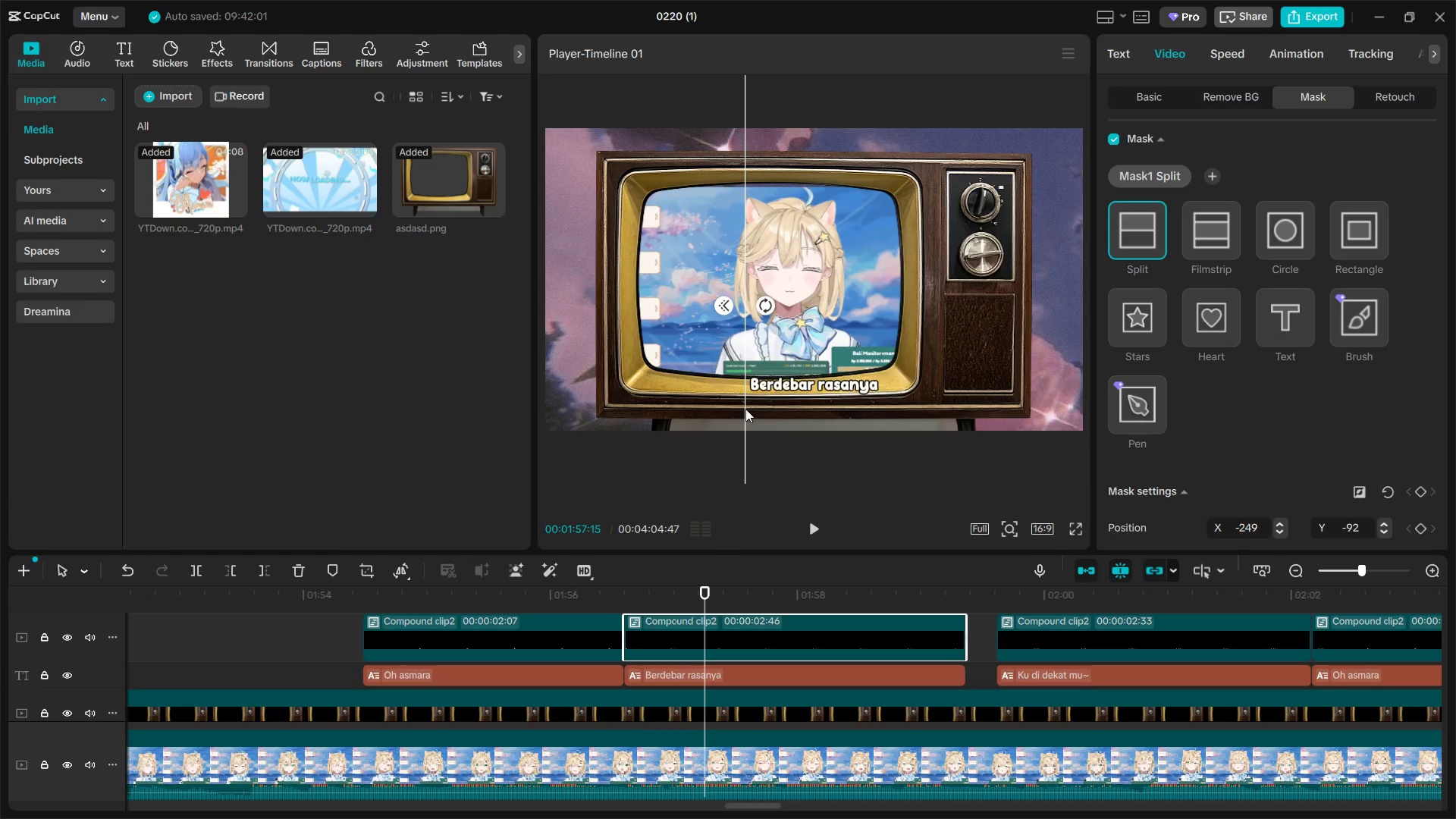 
left_click_drag(start_coordinate=[742, 408], to_coordinate=[814, 410])
 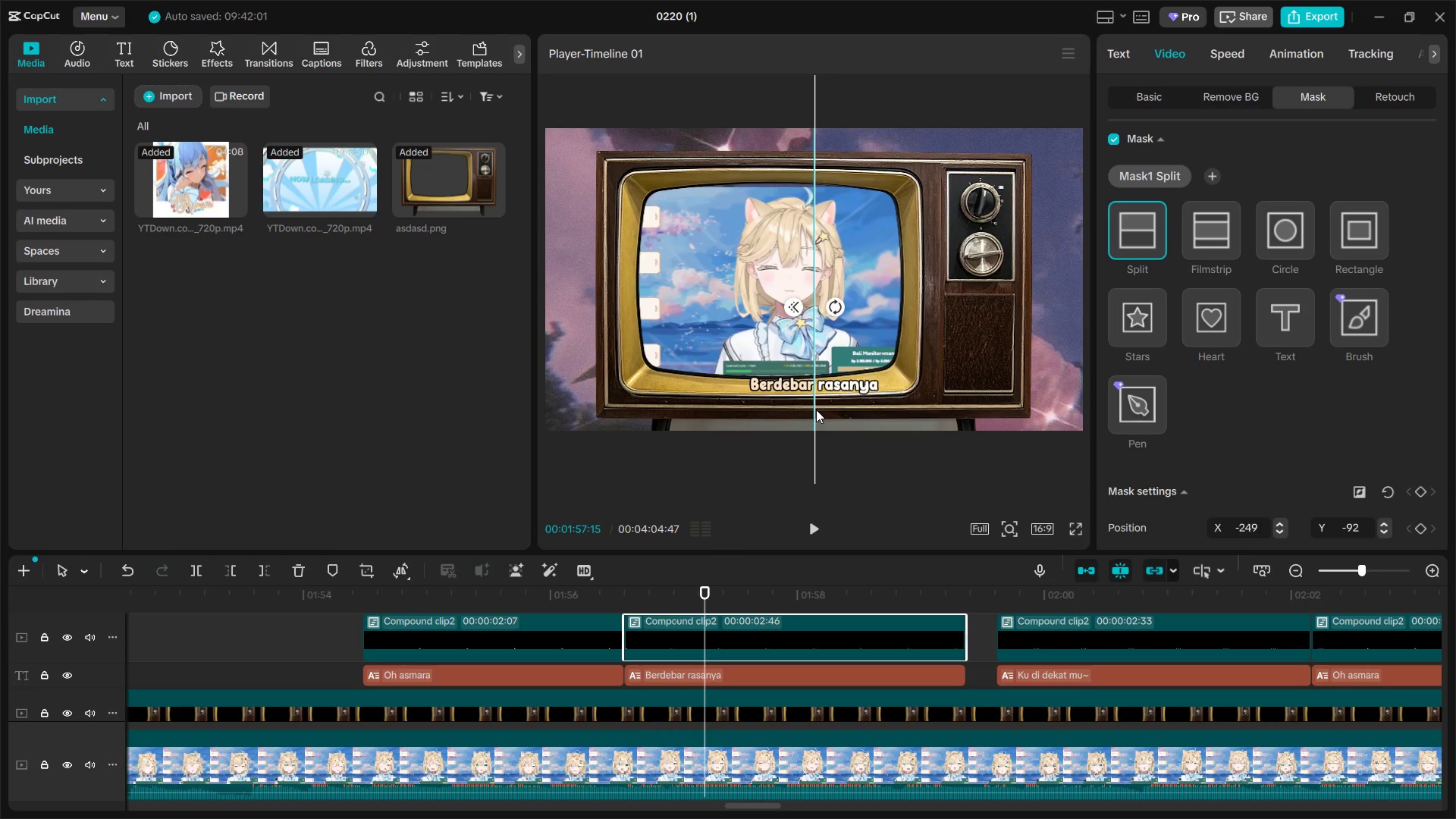 
key(Space)
 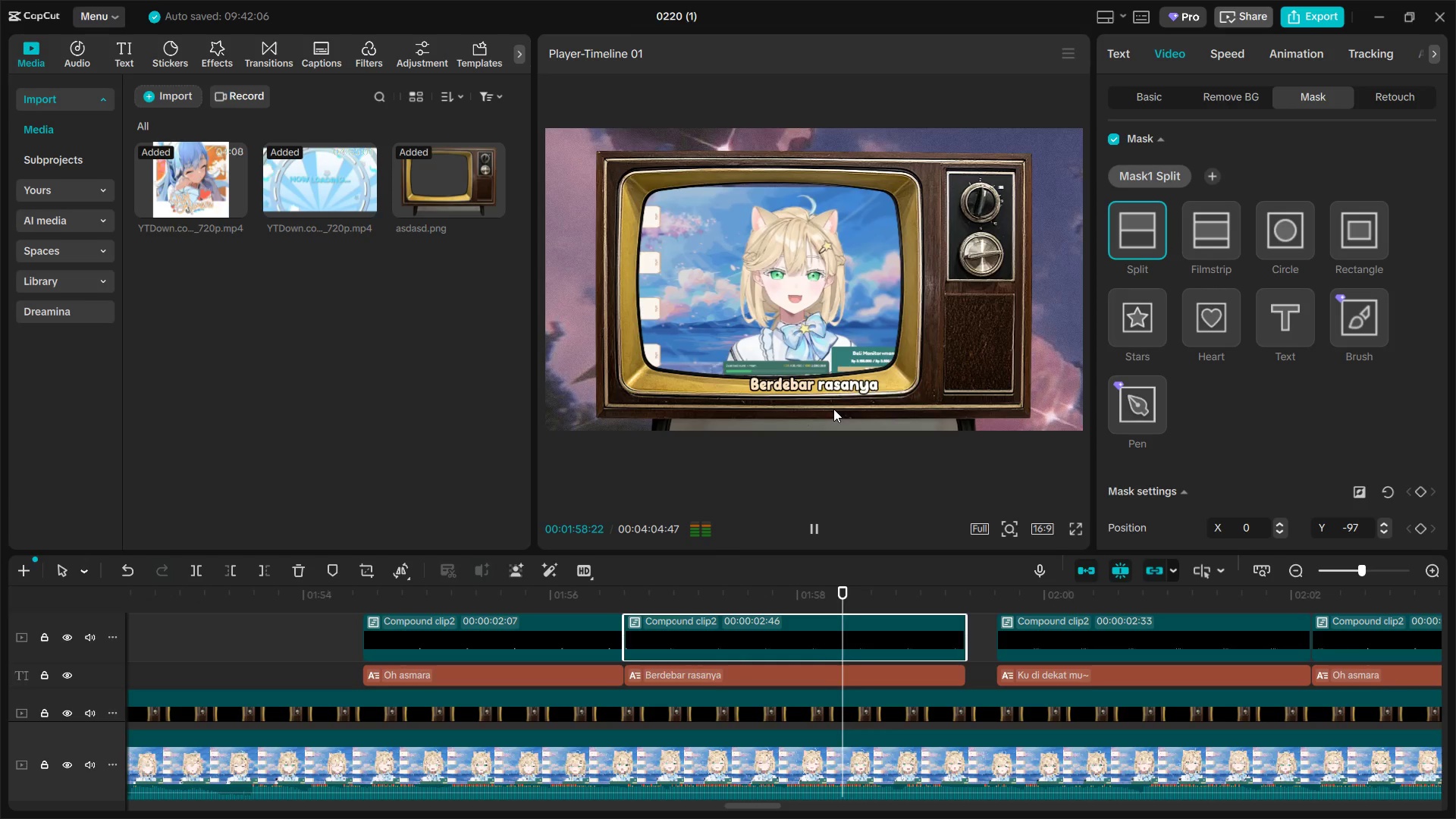 
key(Space)
 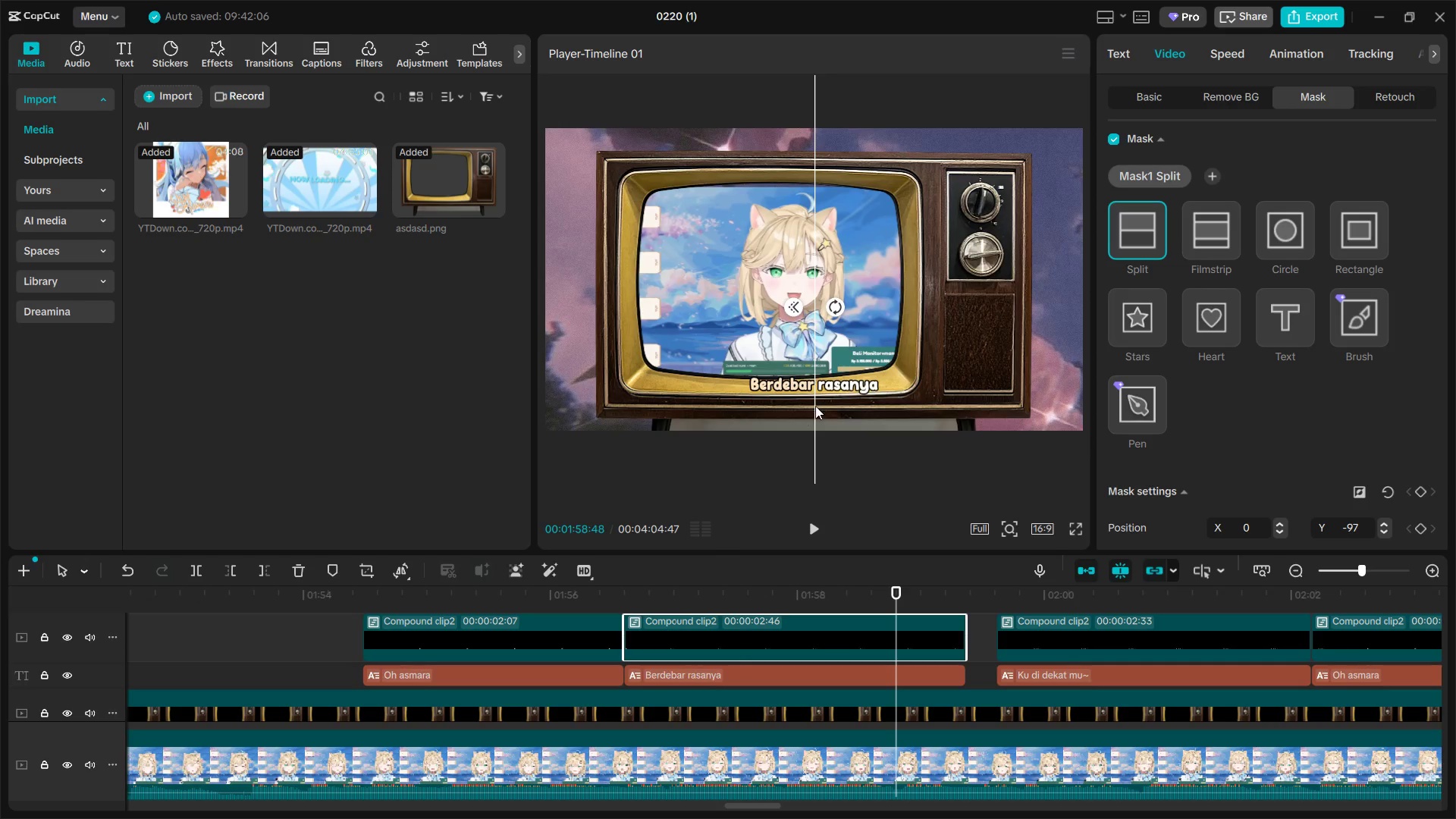 
left_click_drag(start_coordinate=[812, 407], to_coordinate=[883, 410])
 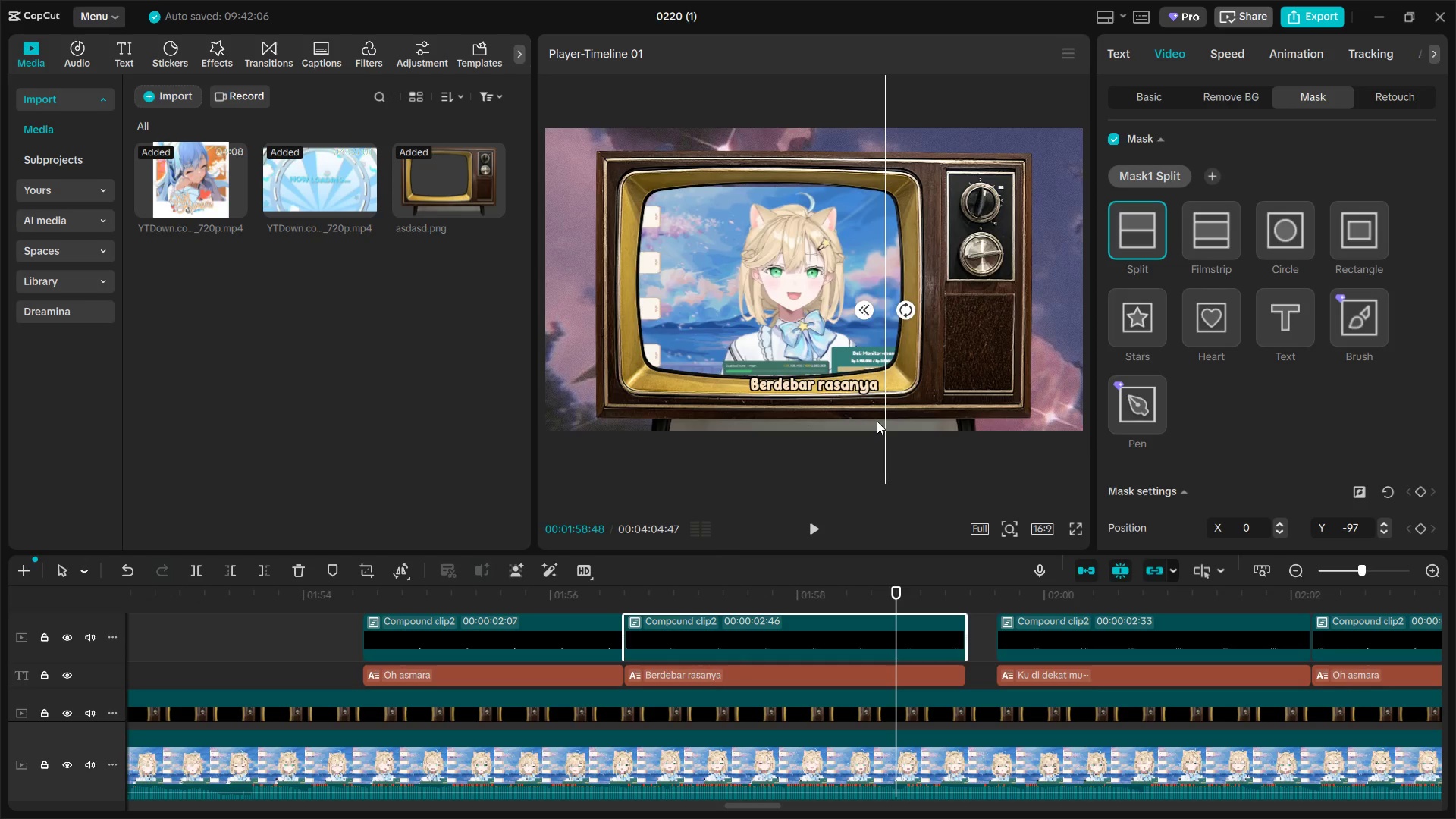 
key(Space)
 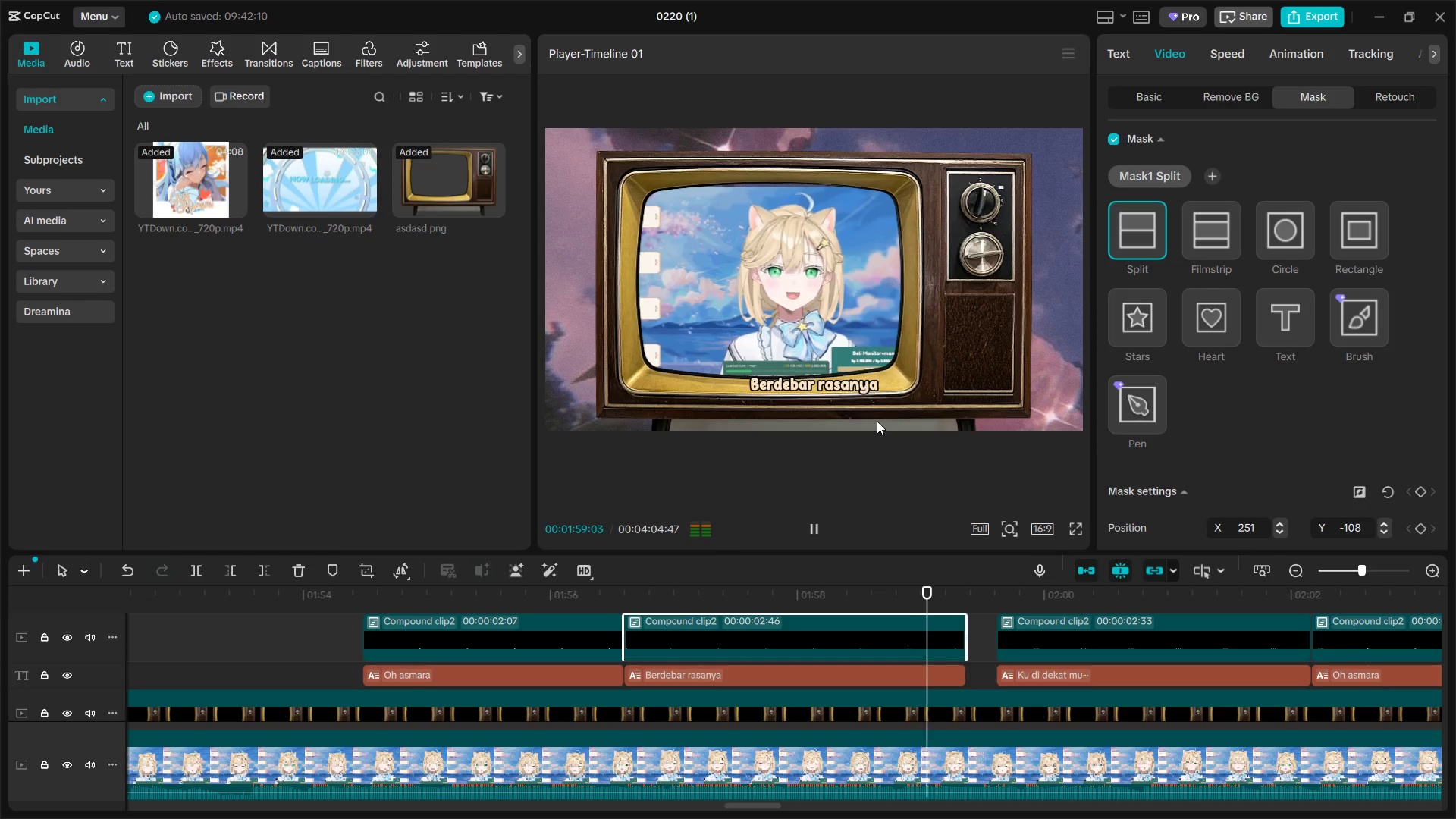 
key(Space)
 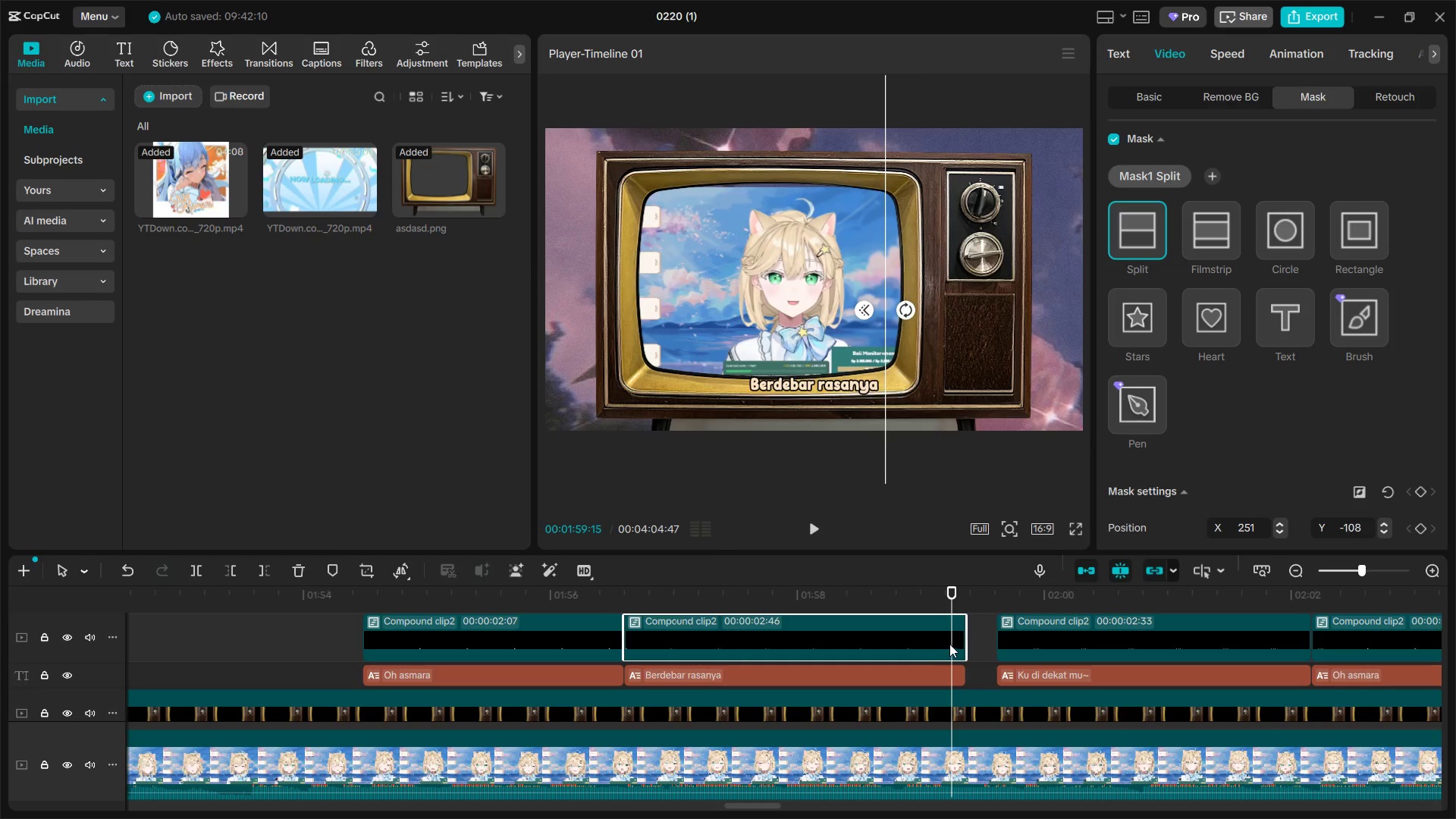 
key(W)
 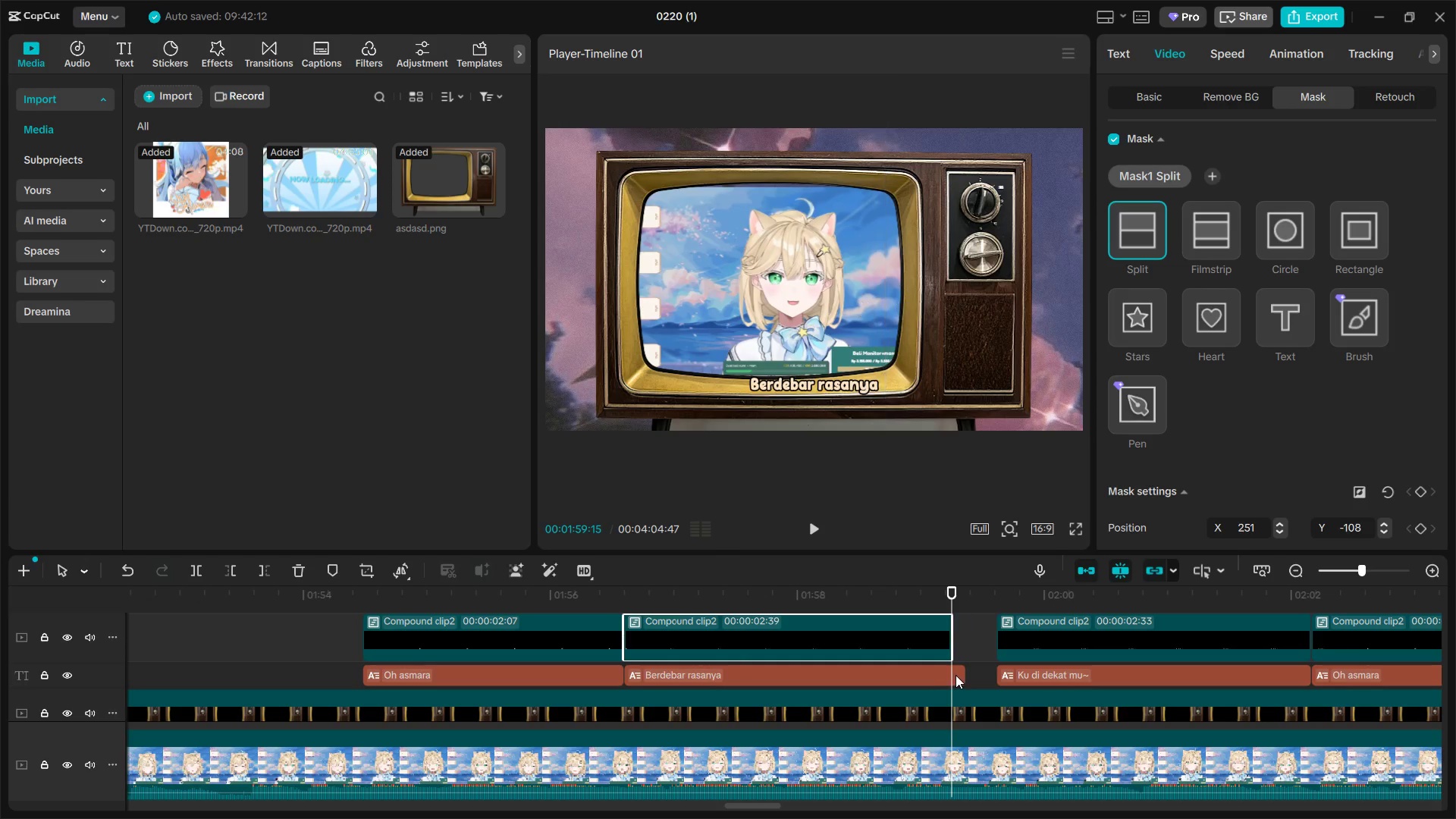 
left_click([956, 675])
 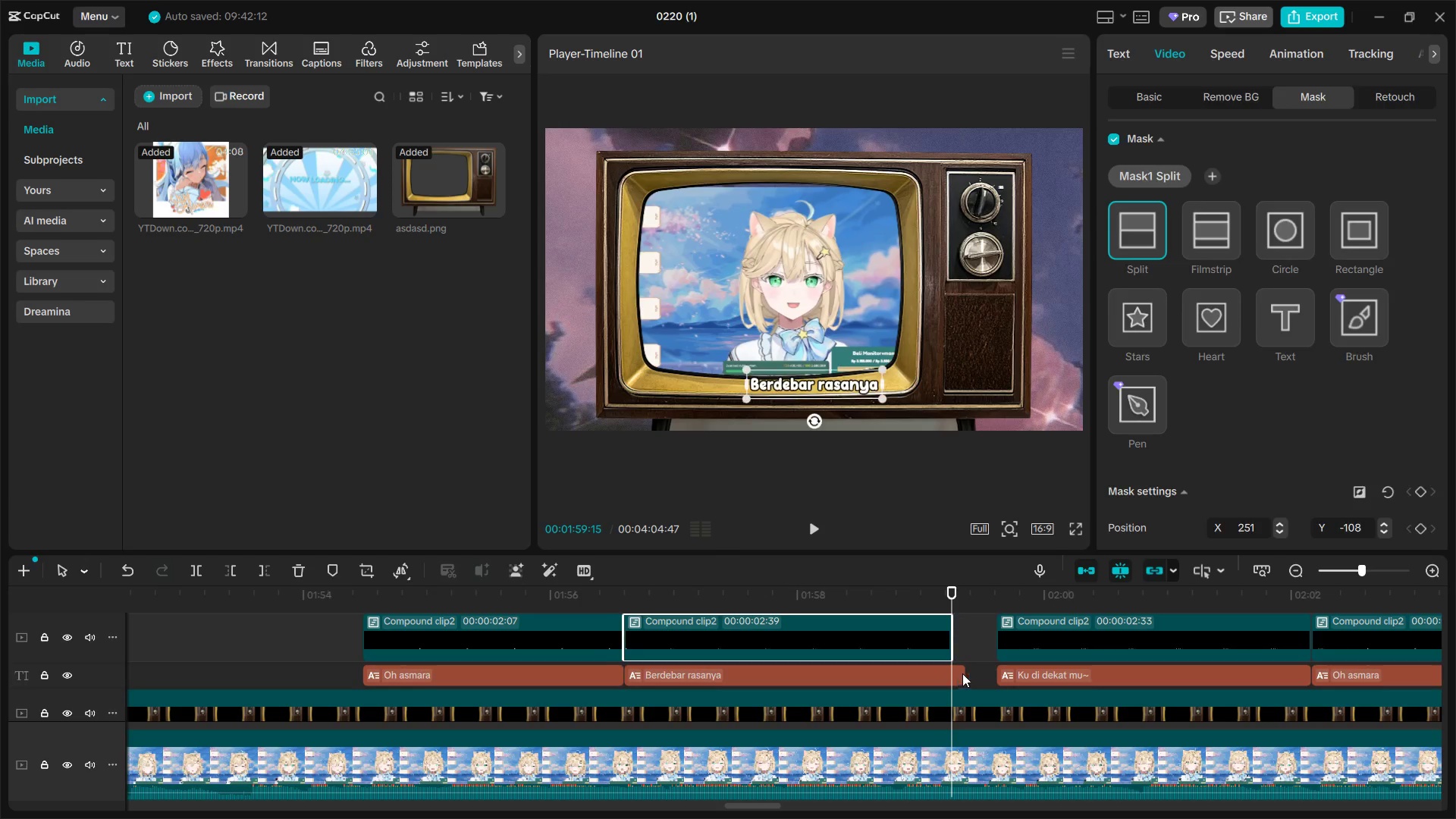 
key(W)
 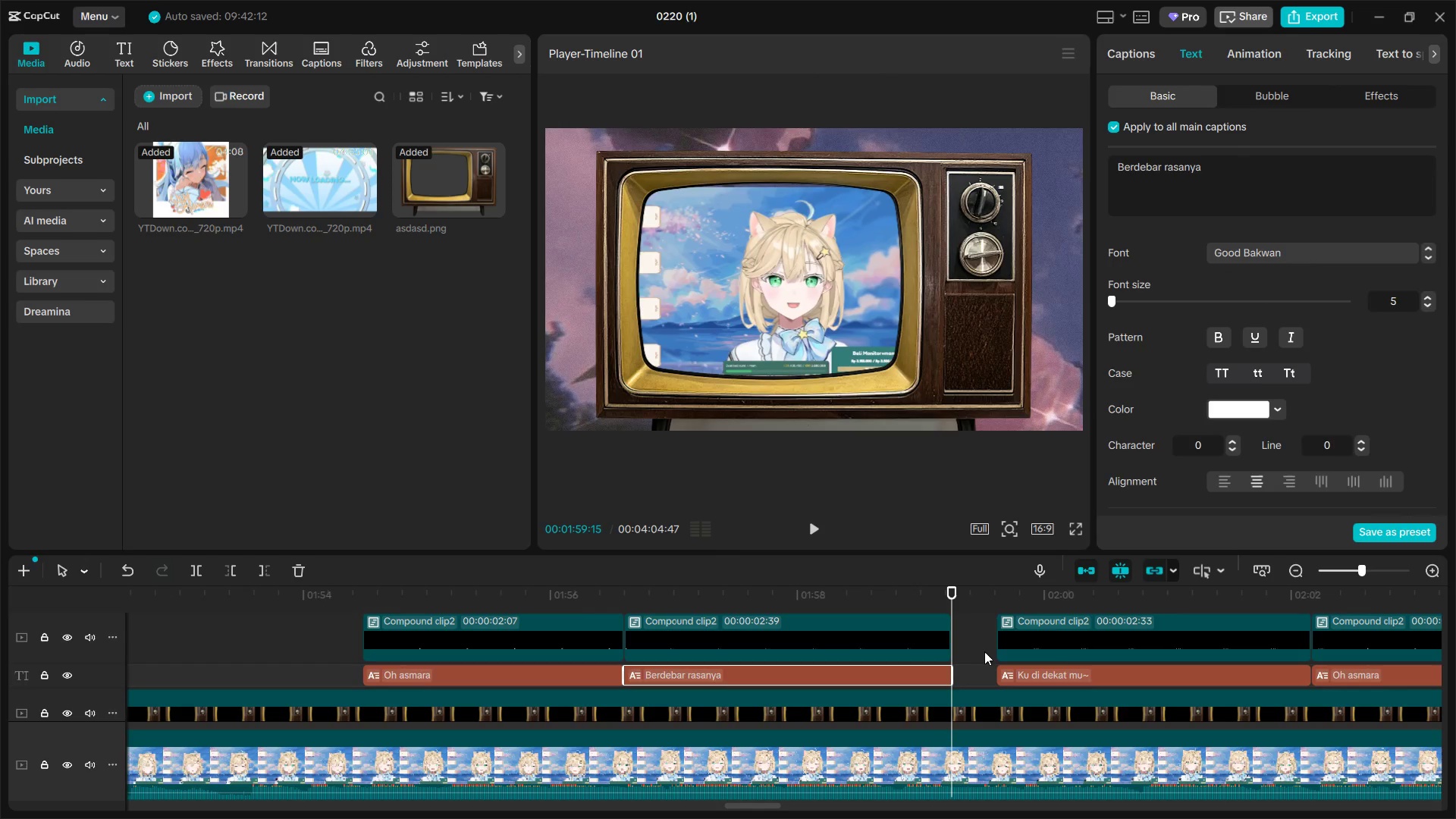 
left_click_drag(start_coordinate=[986, 651], to_coordinate=[1009, 673])
 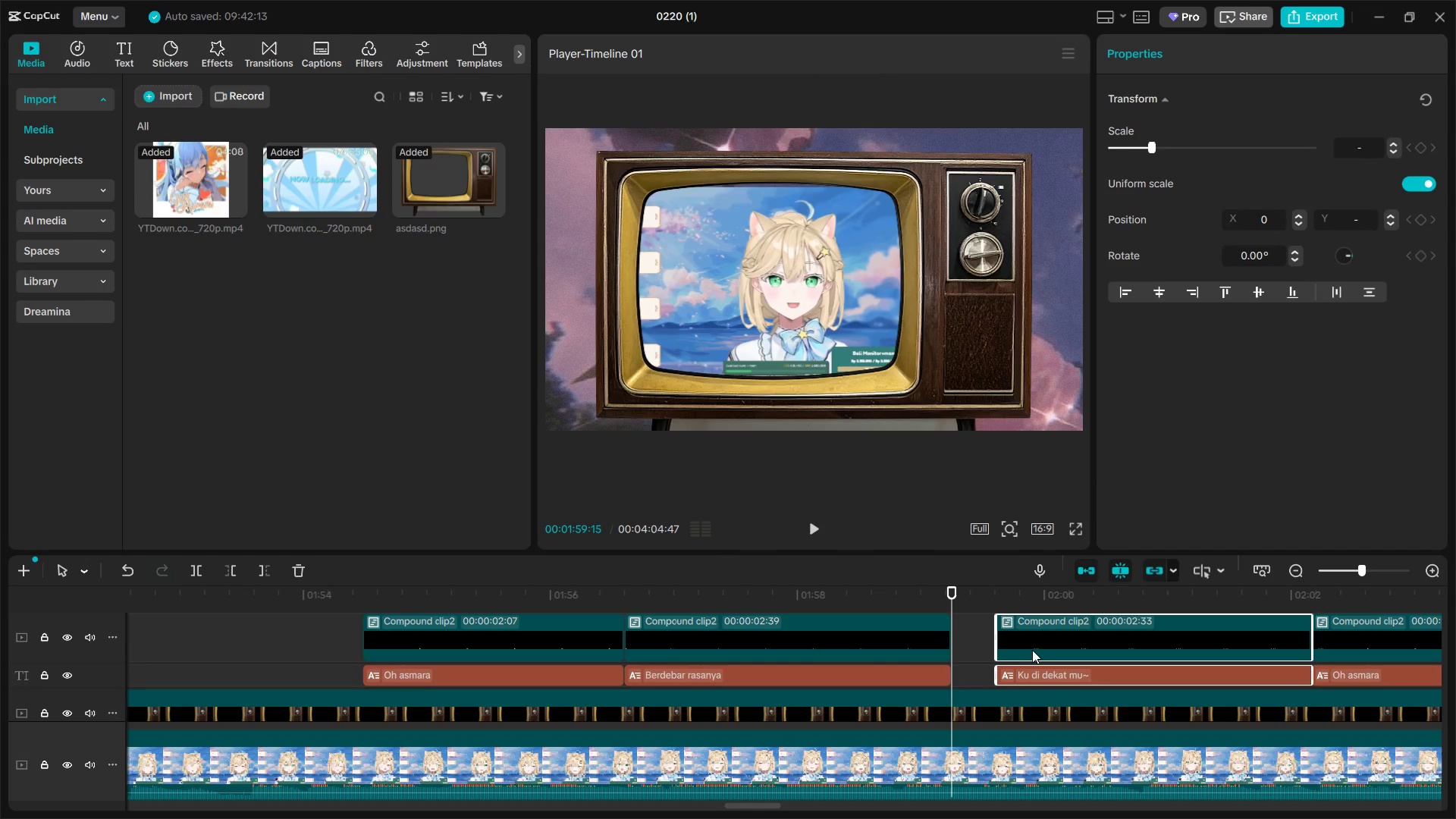 
left_click_drag(start_coordinate=[1032, 650], to_coordinate=[989, 652])
 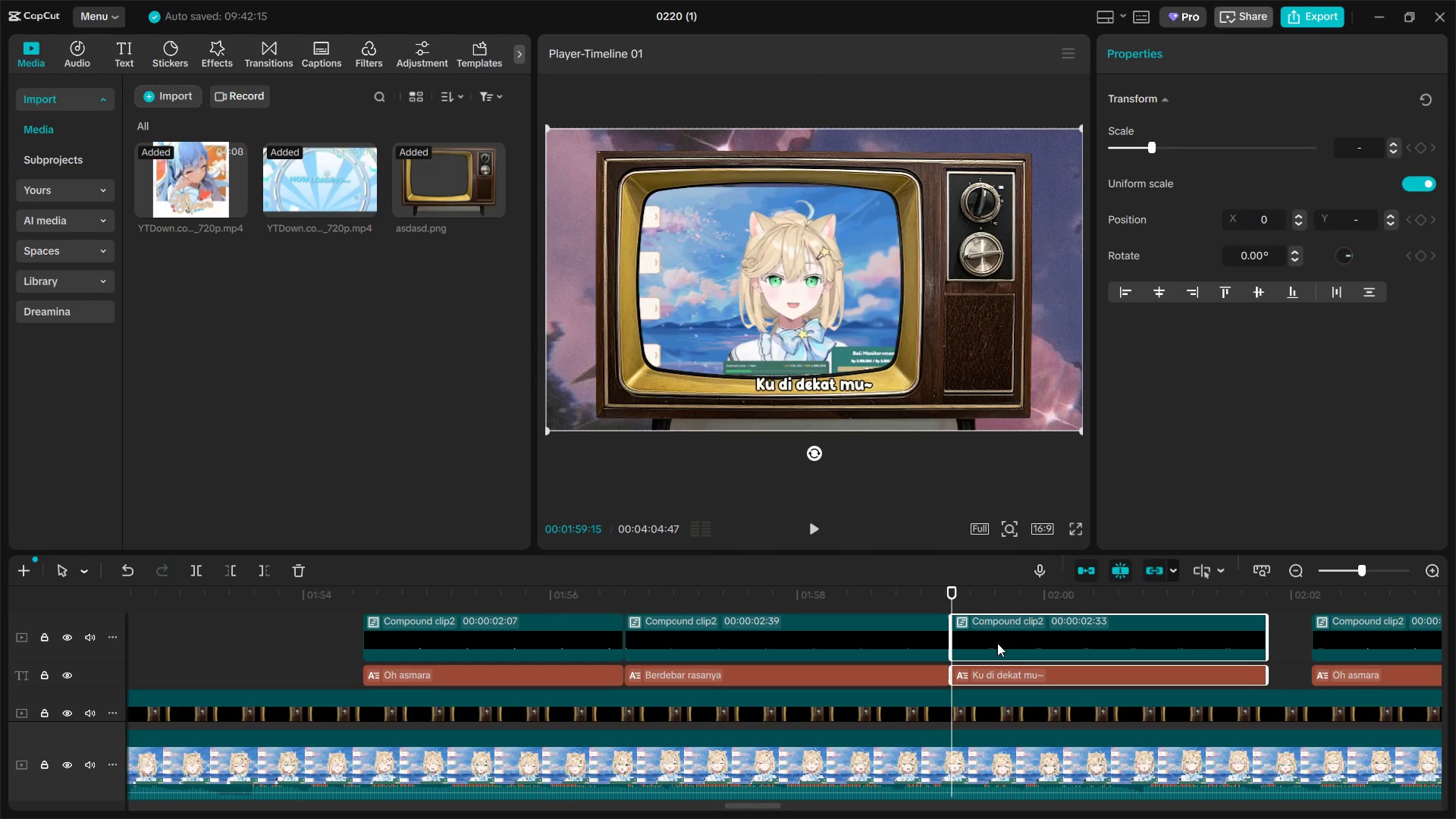 
left_click([999, 642])
 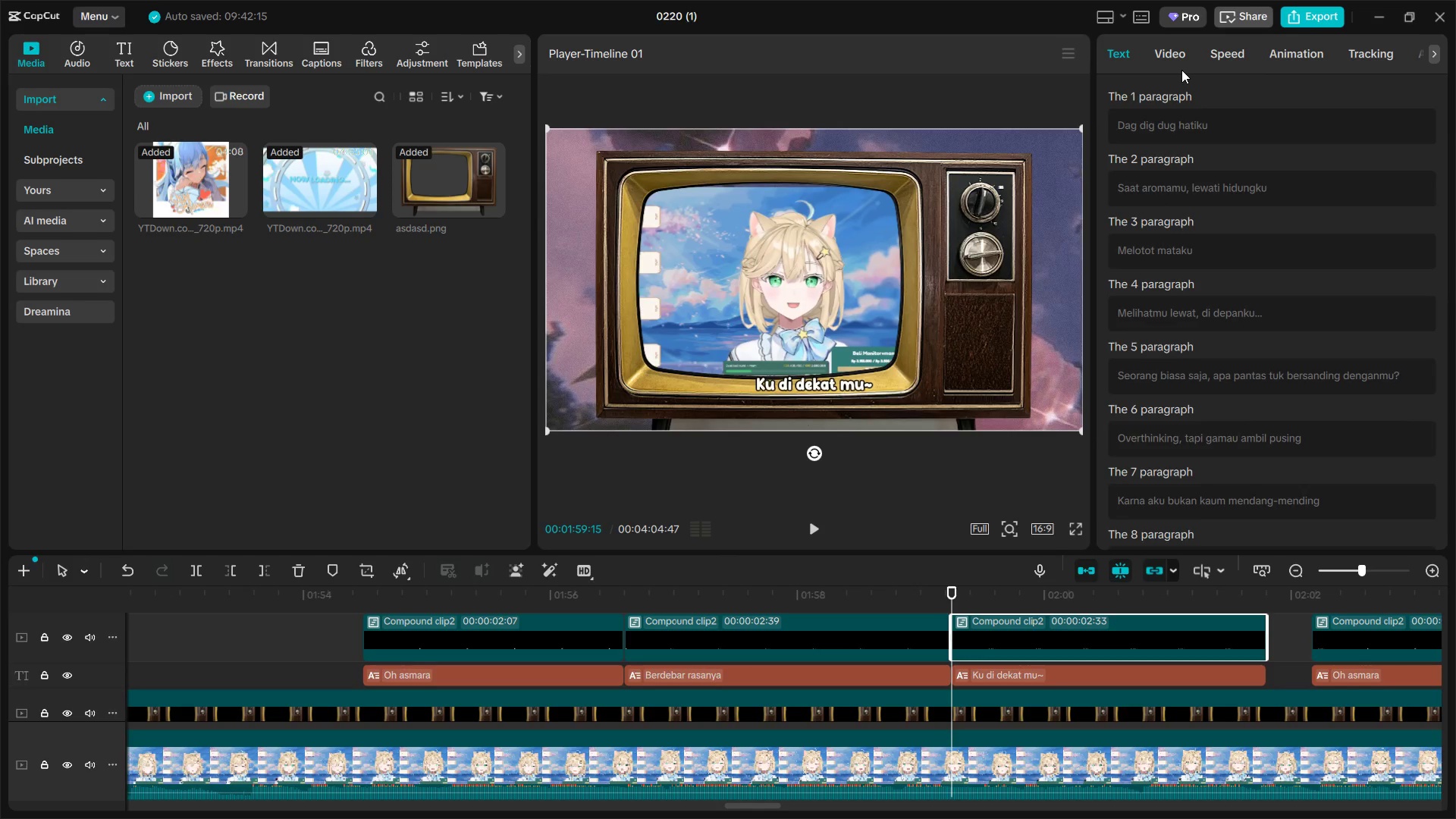 
double_click([1183, 56])
 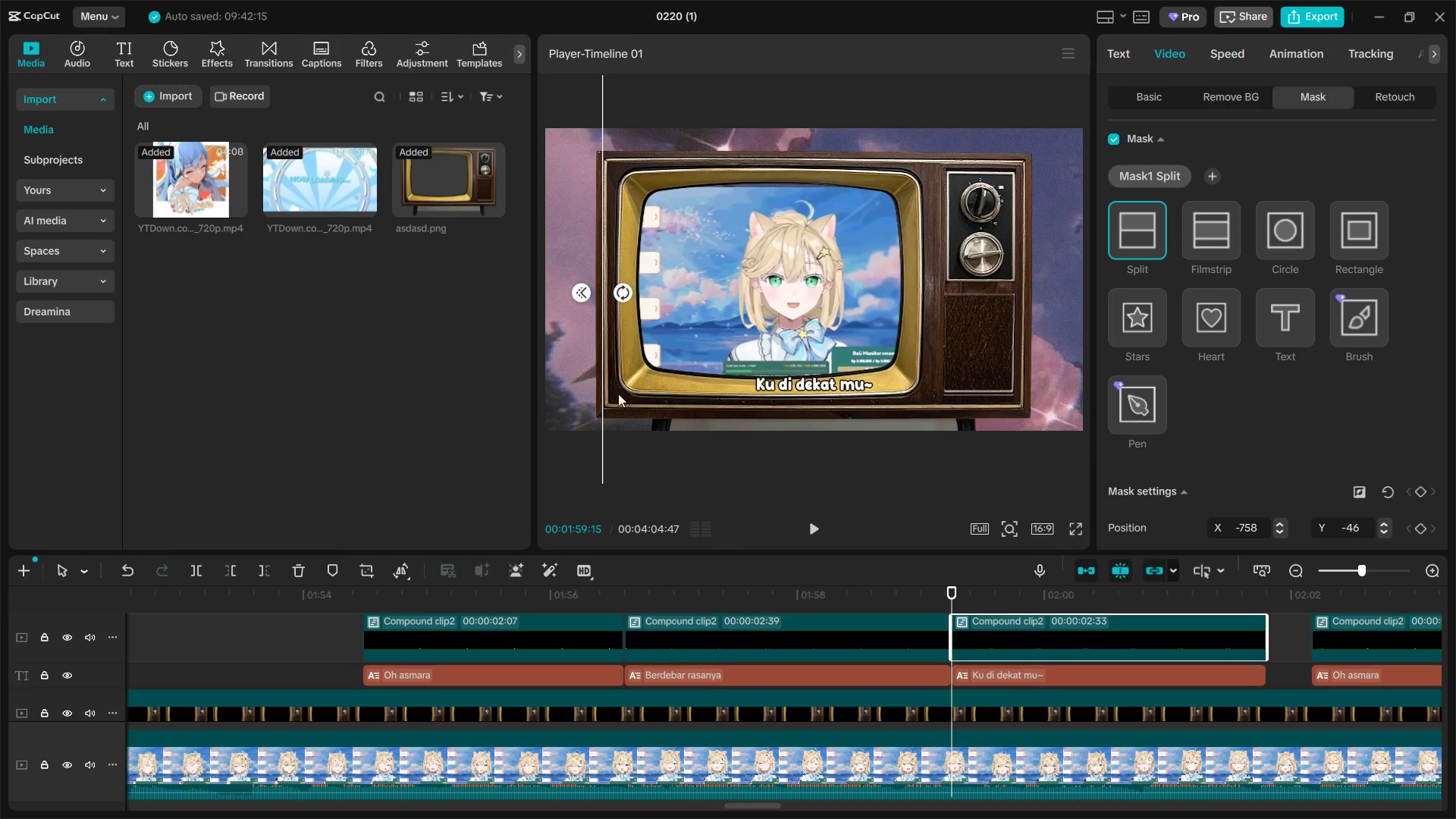 
left_click_drag(start_coordinate=[602, 393], to_coordinate=[747, 403])
 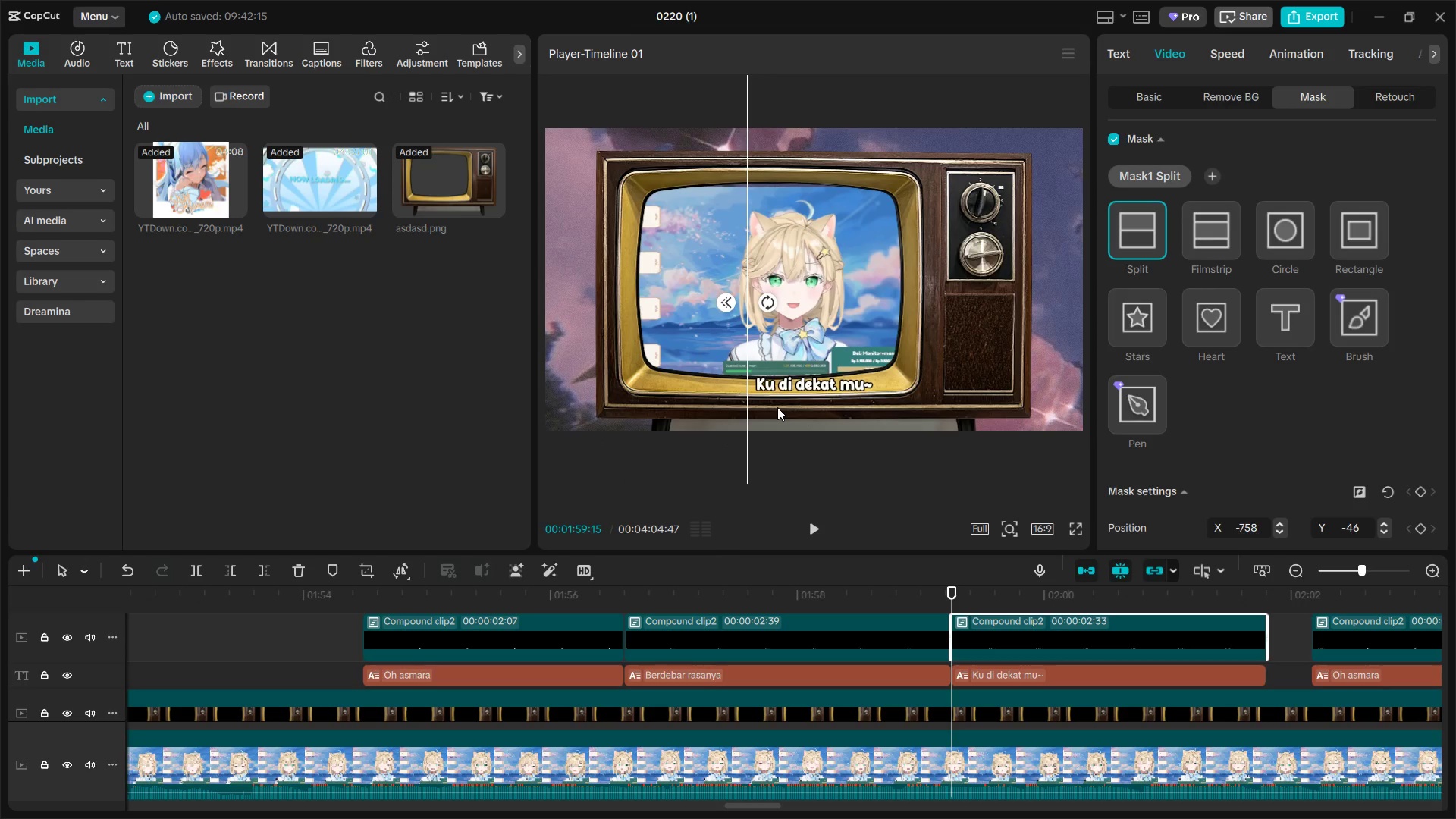 
key(Space)
 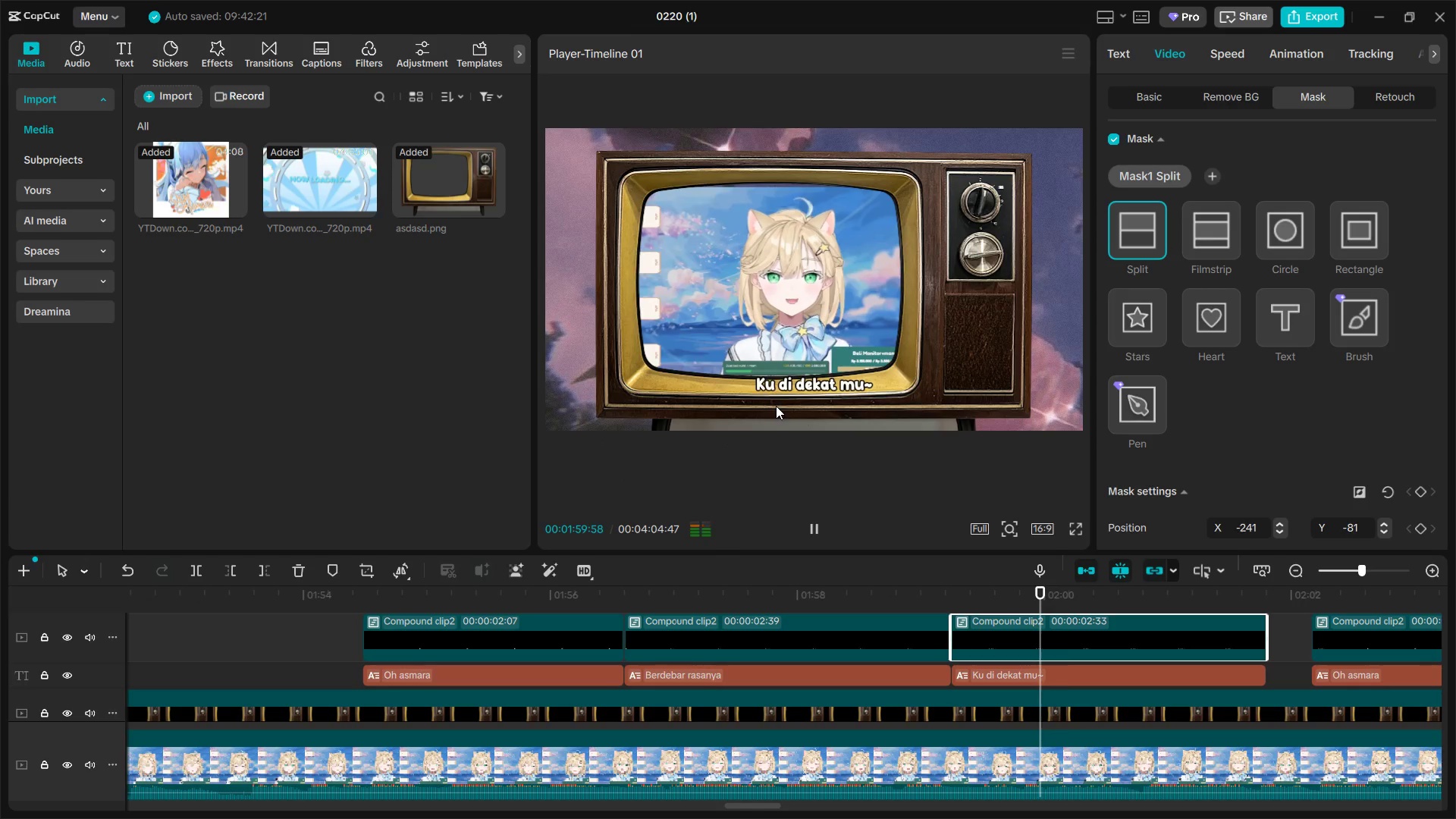 
key(Space)
 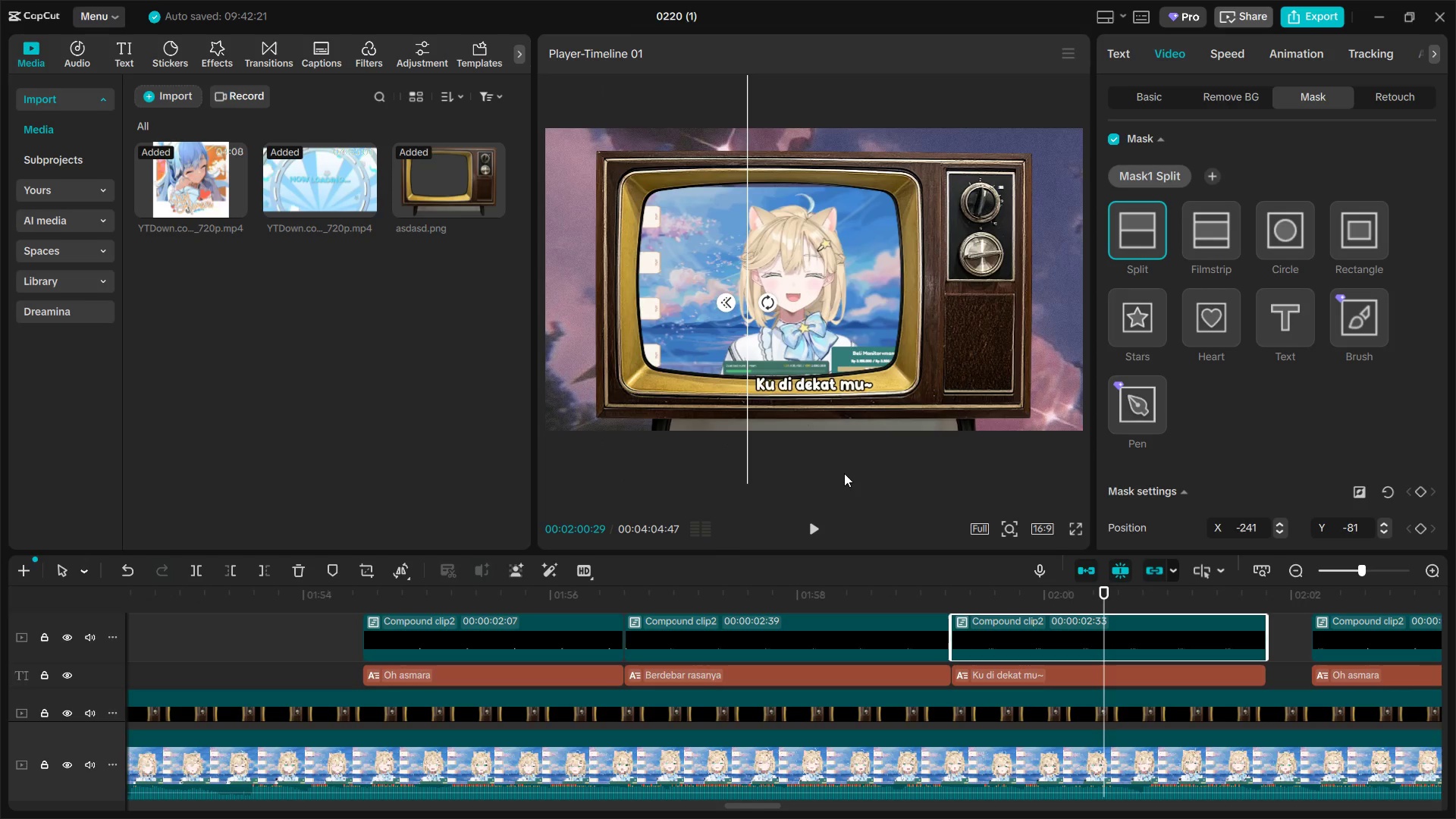 
left_click([962, 594])
 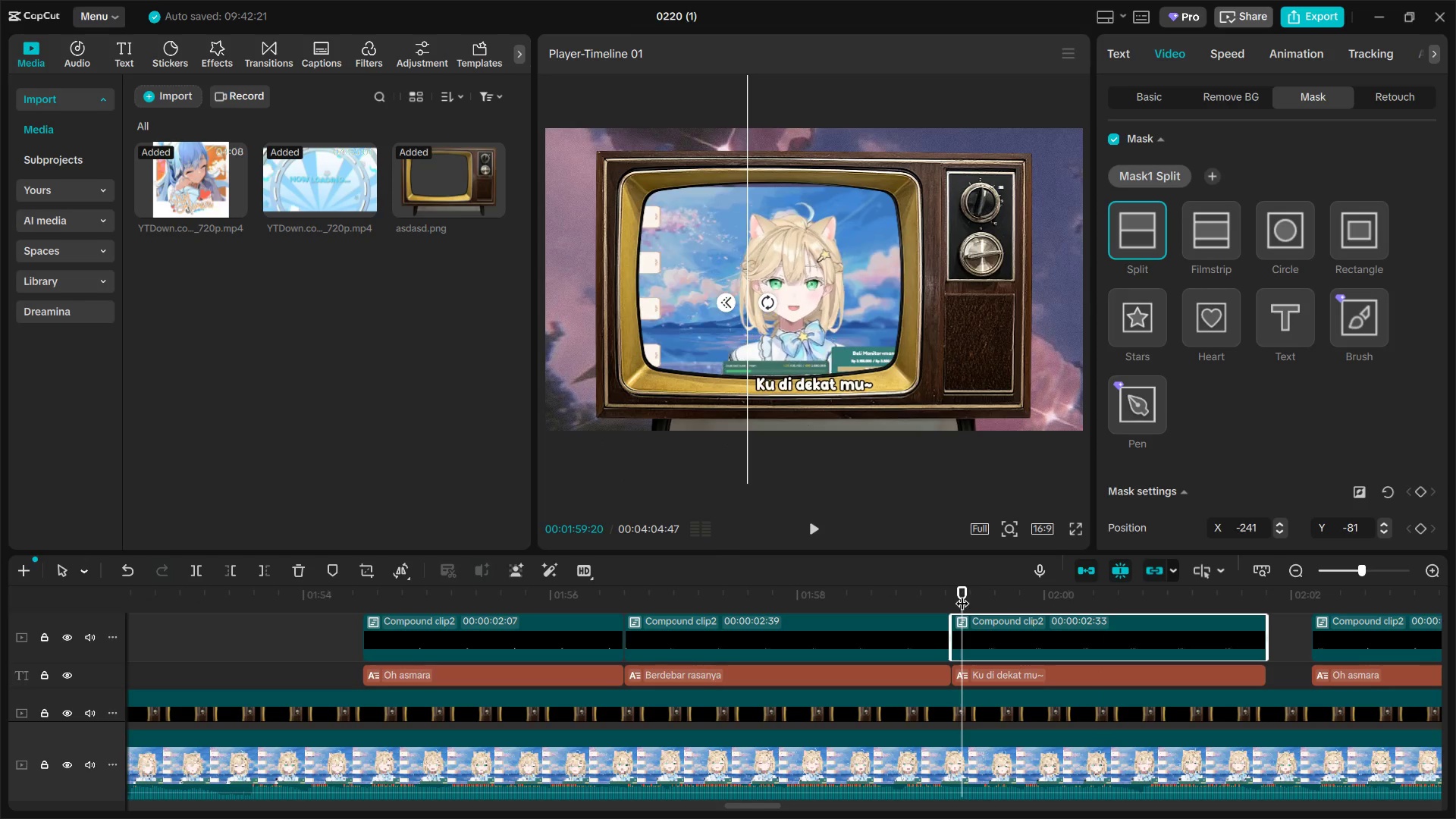 
left_click_drag(start_coordinate=[962, 595], to_coordinate=[952, 595])
 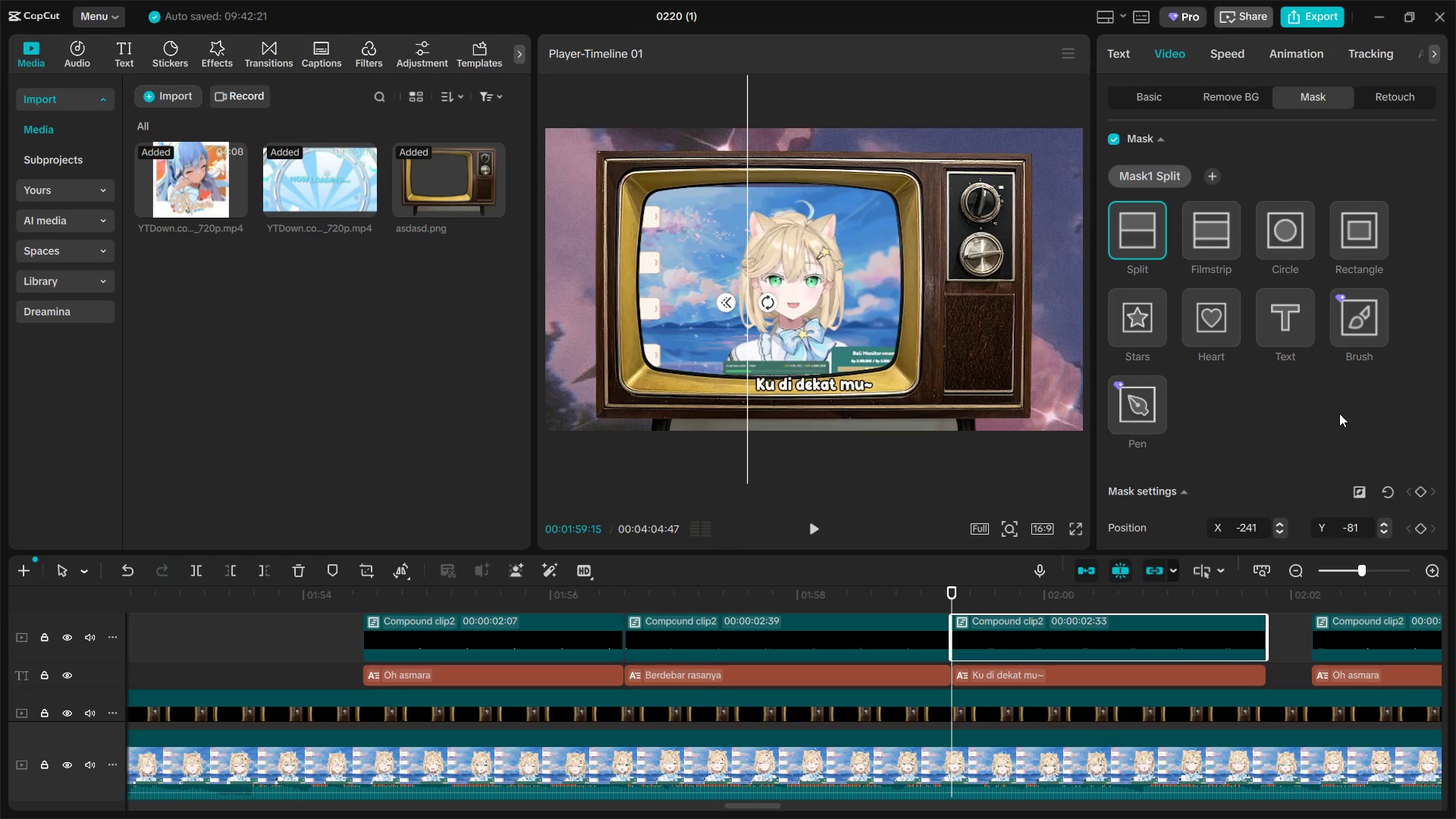 
scroll: coordinate [1339, 414], scroll_direction: down, amount: 2.0
 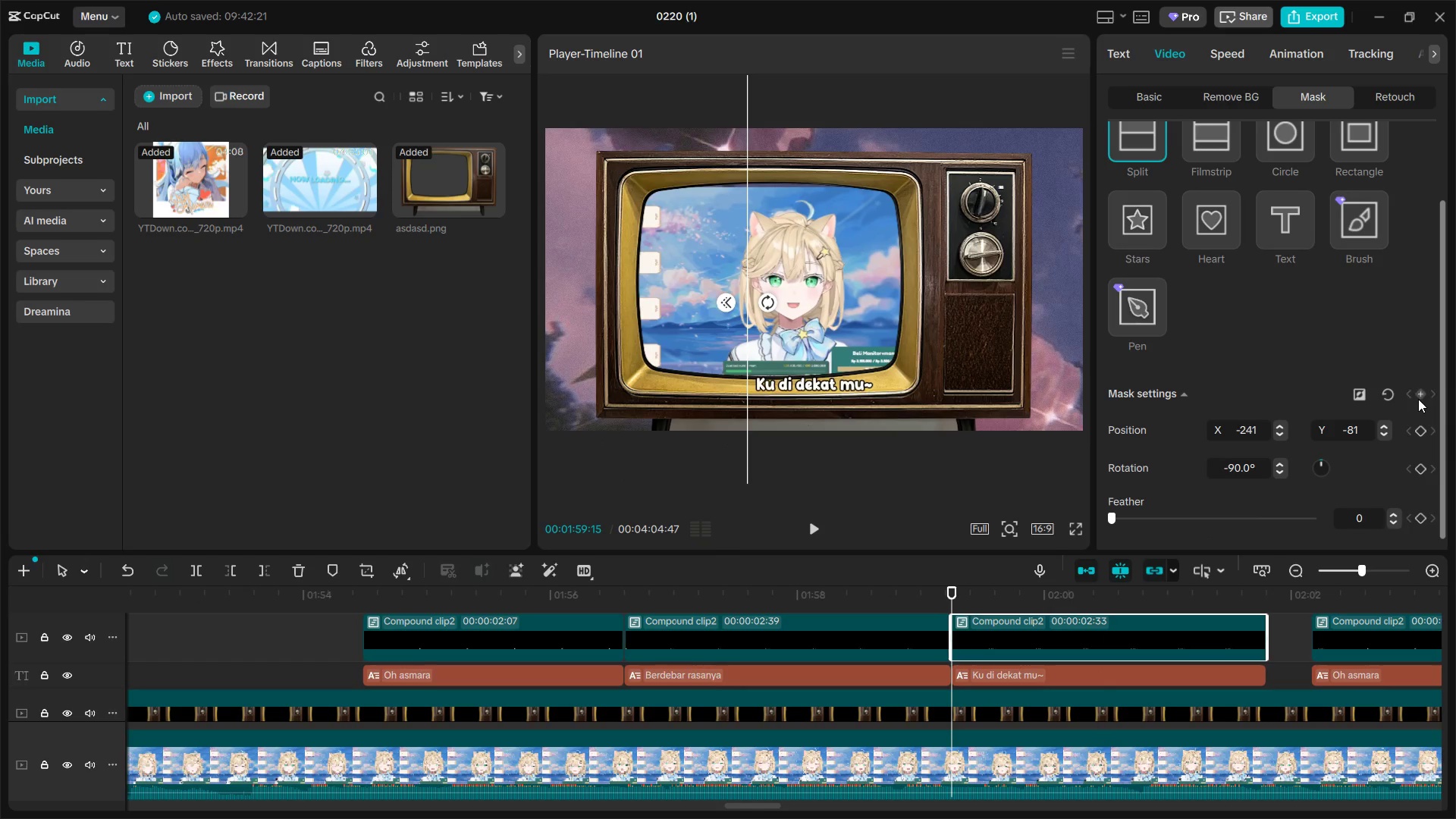 
left_click([1420, 397])
 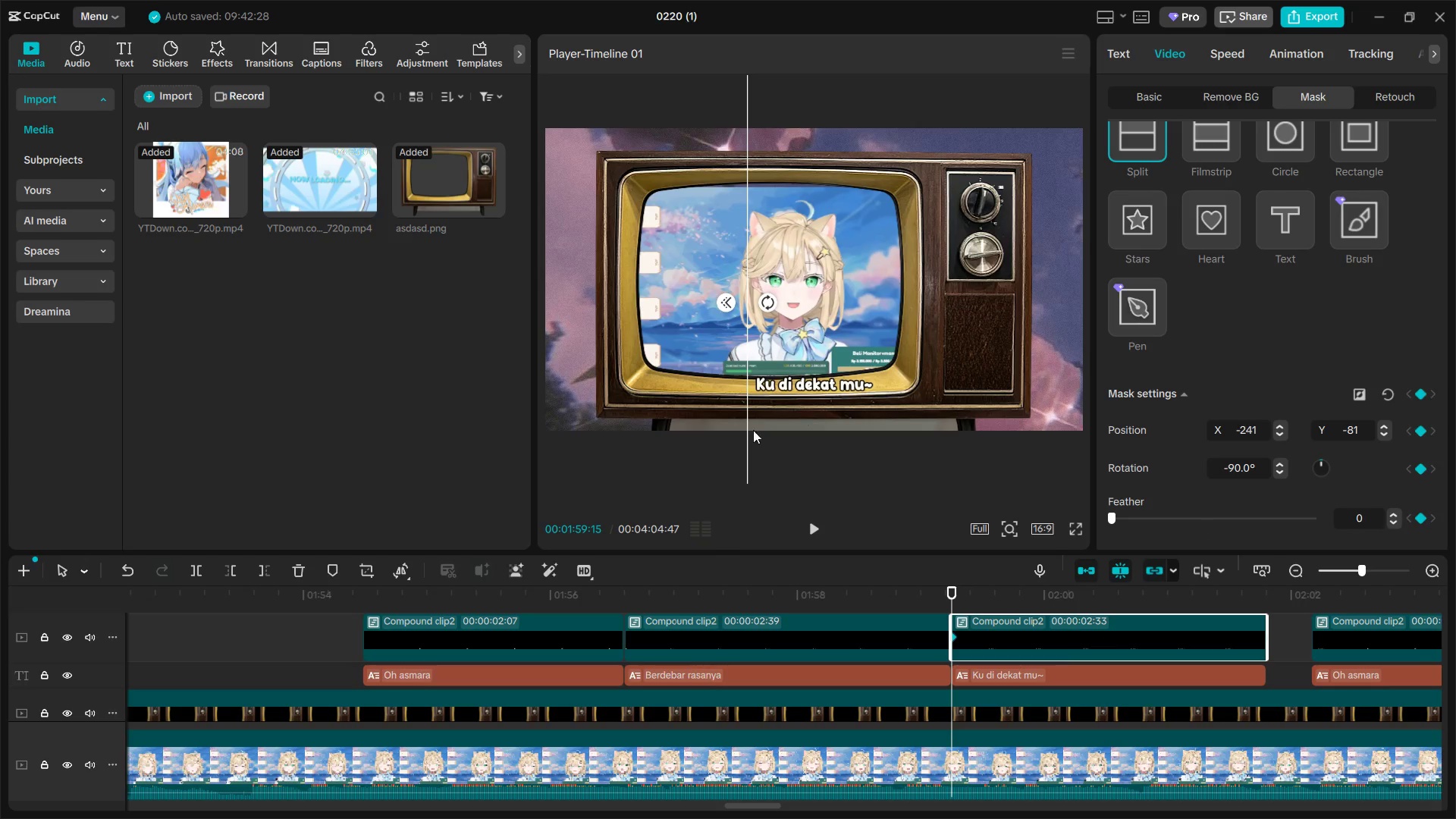 
key(Space)
 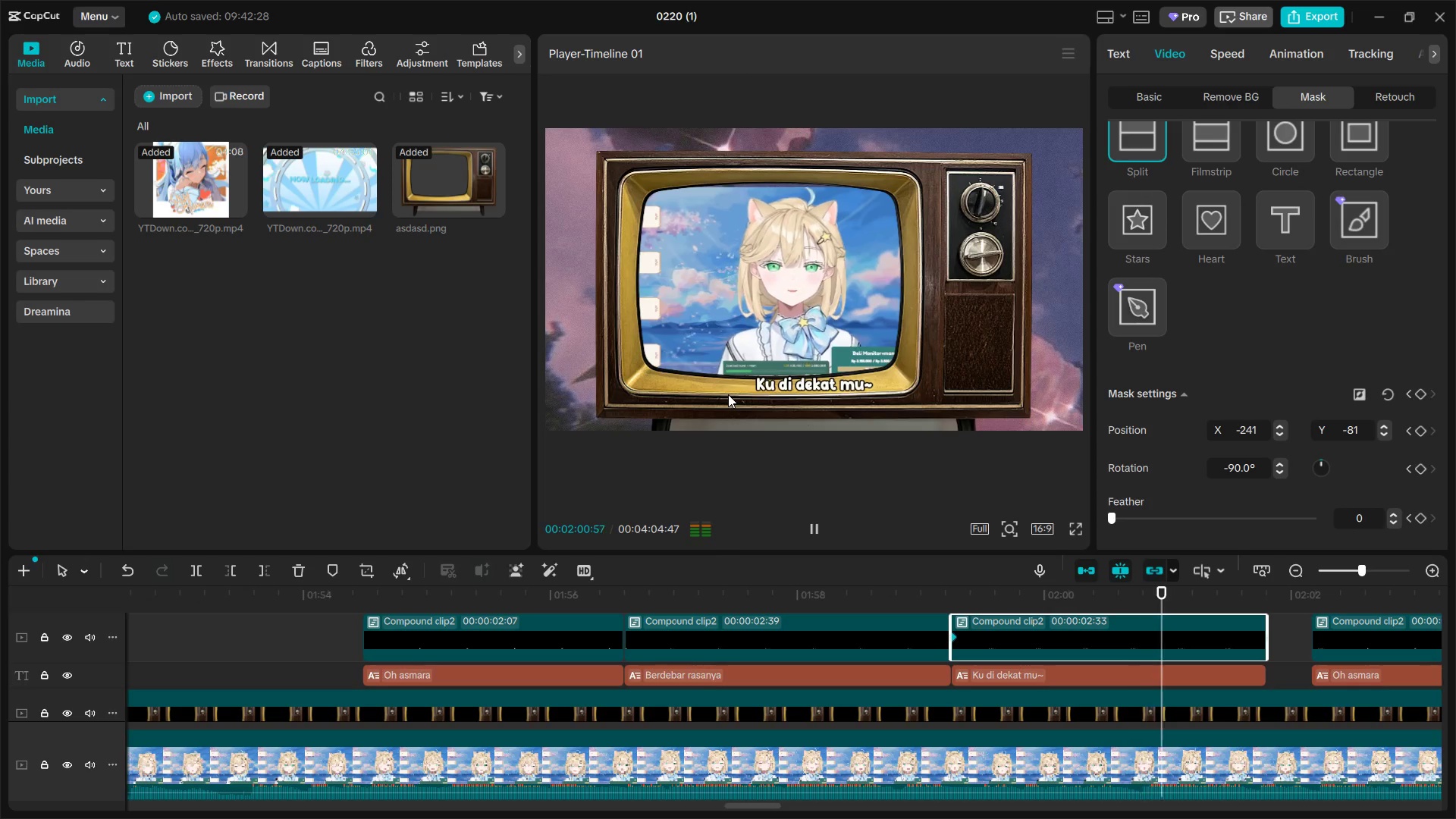 
key(Space)
 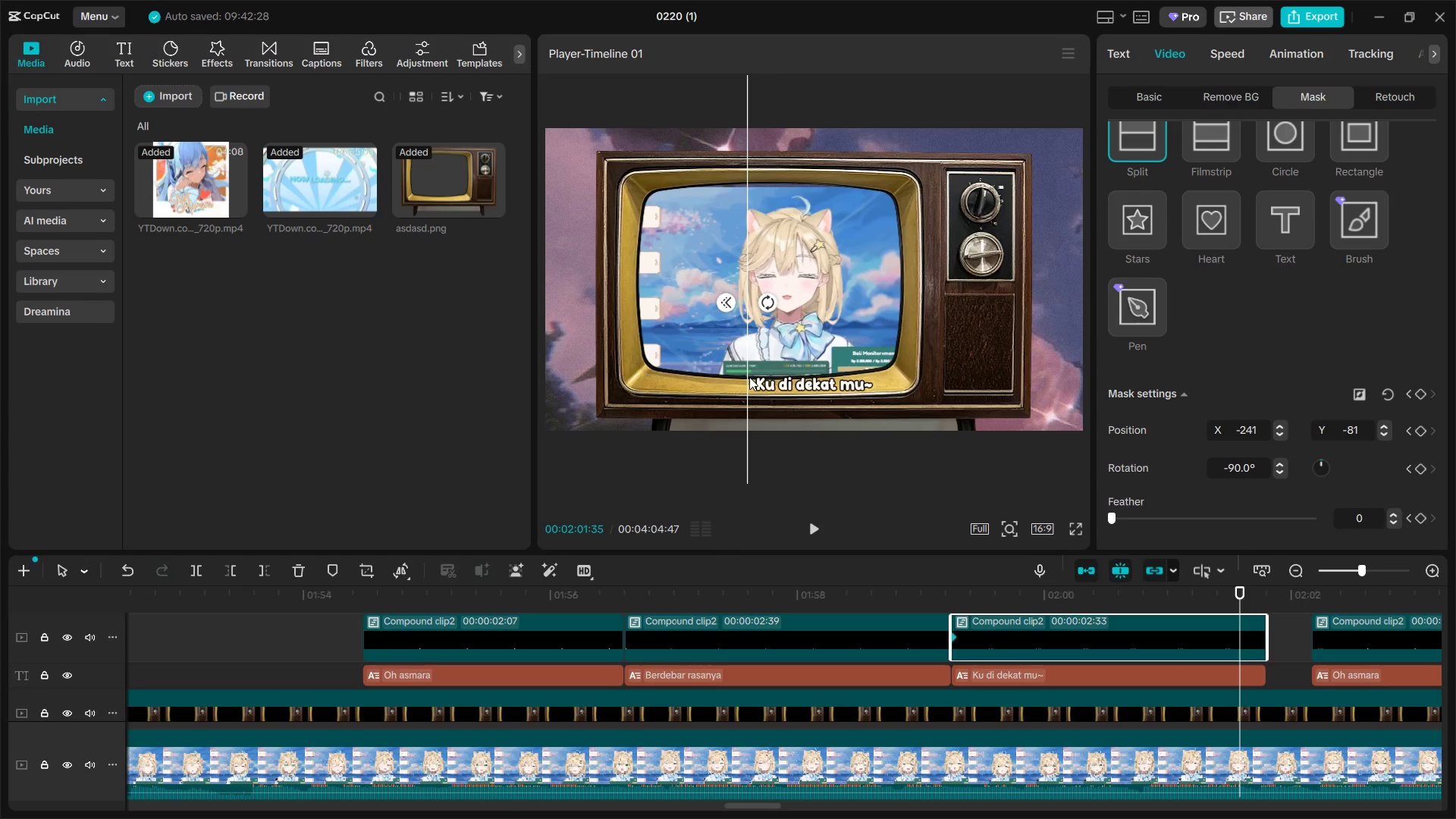 
left_click_drag(start_coordinate=[744, 377], to_coordinate=[885, 389])
 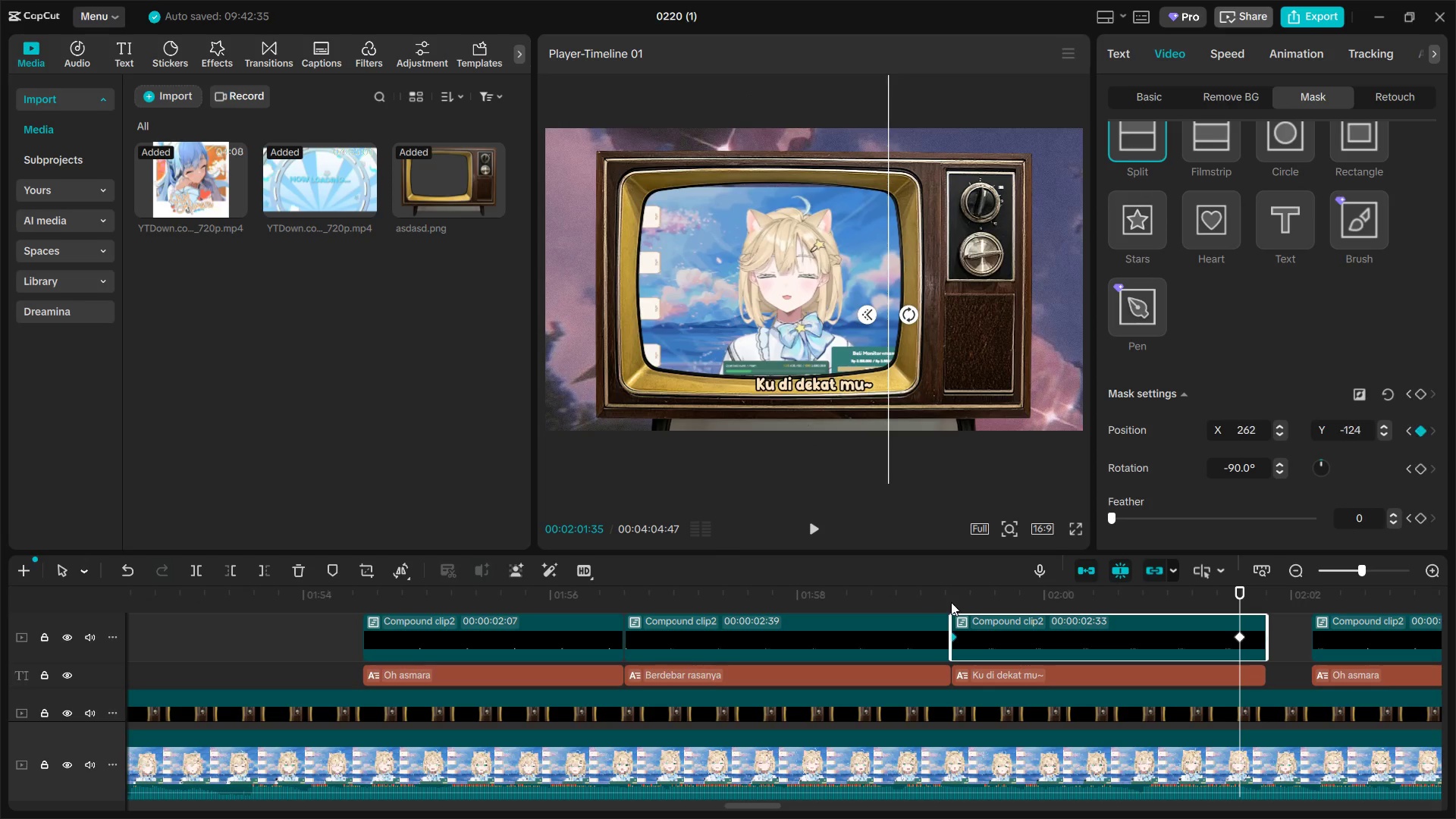 
left_click([956, 597])
 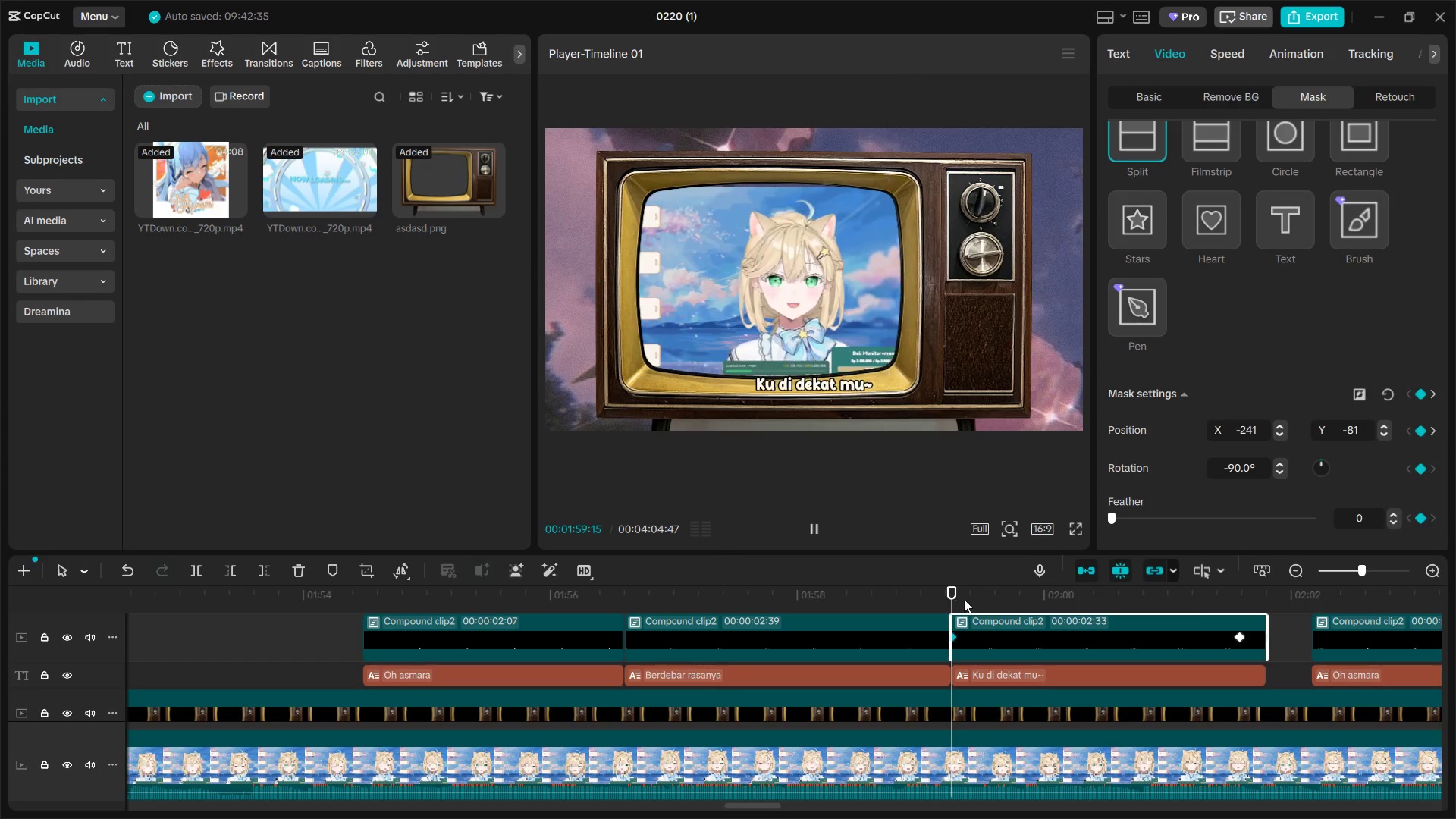 
key(Space)
 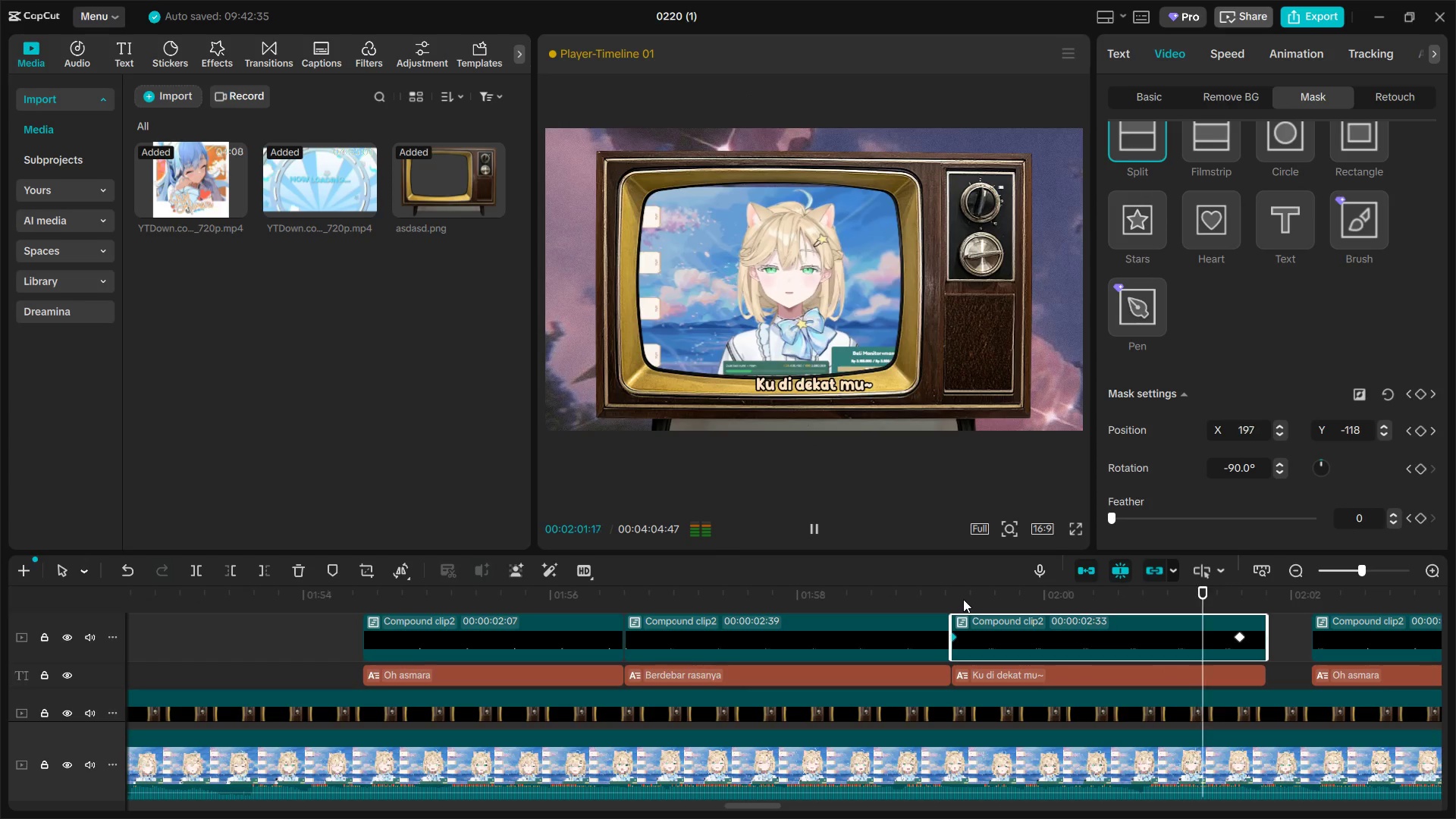 
key(Space)
 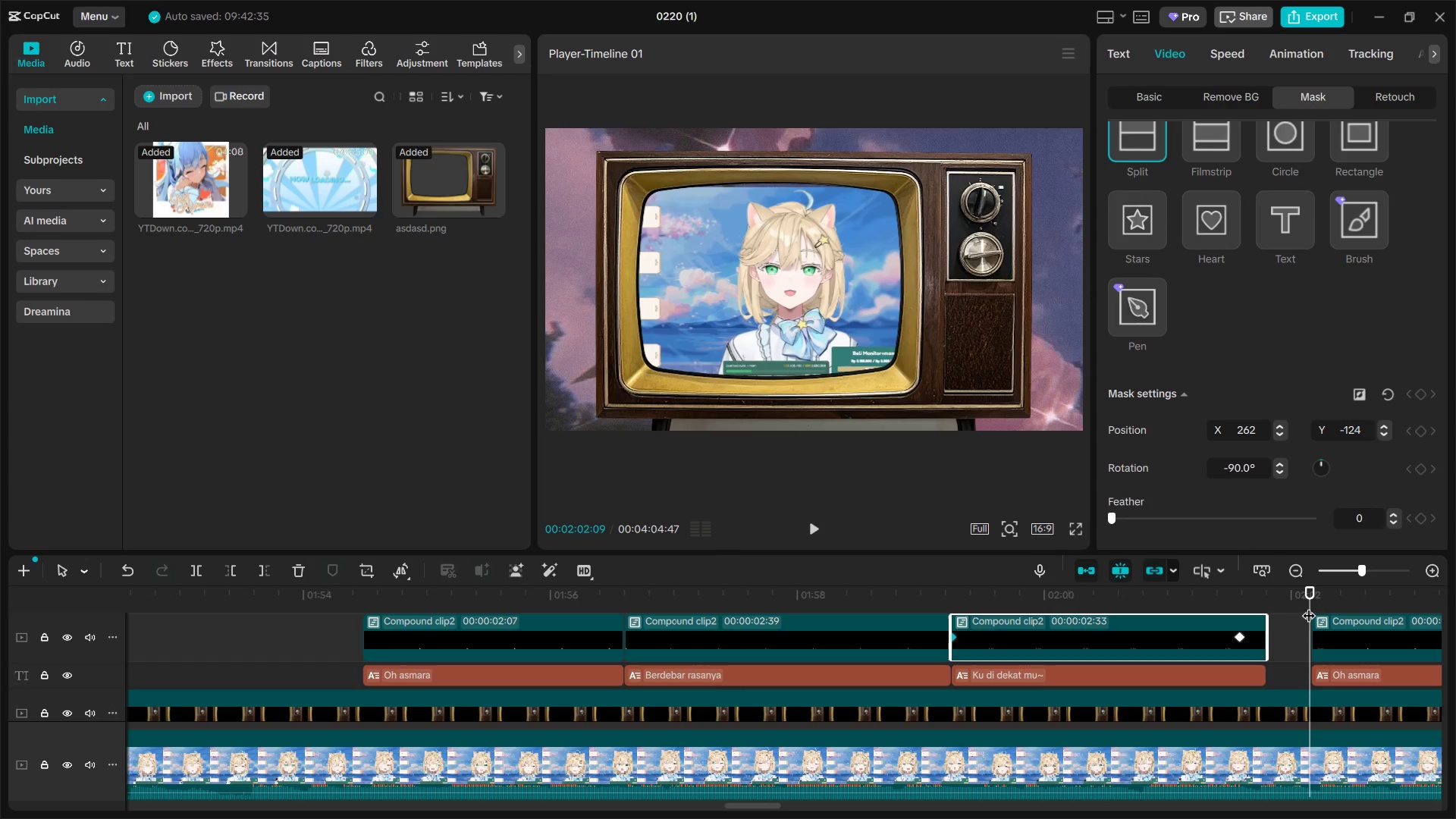 
left_click([1293, 605])
 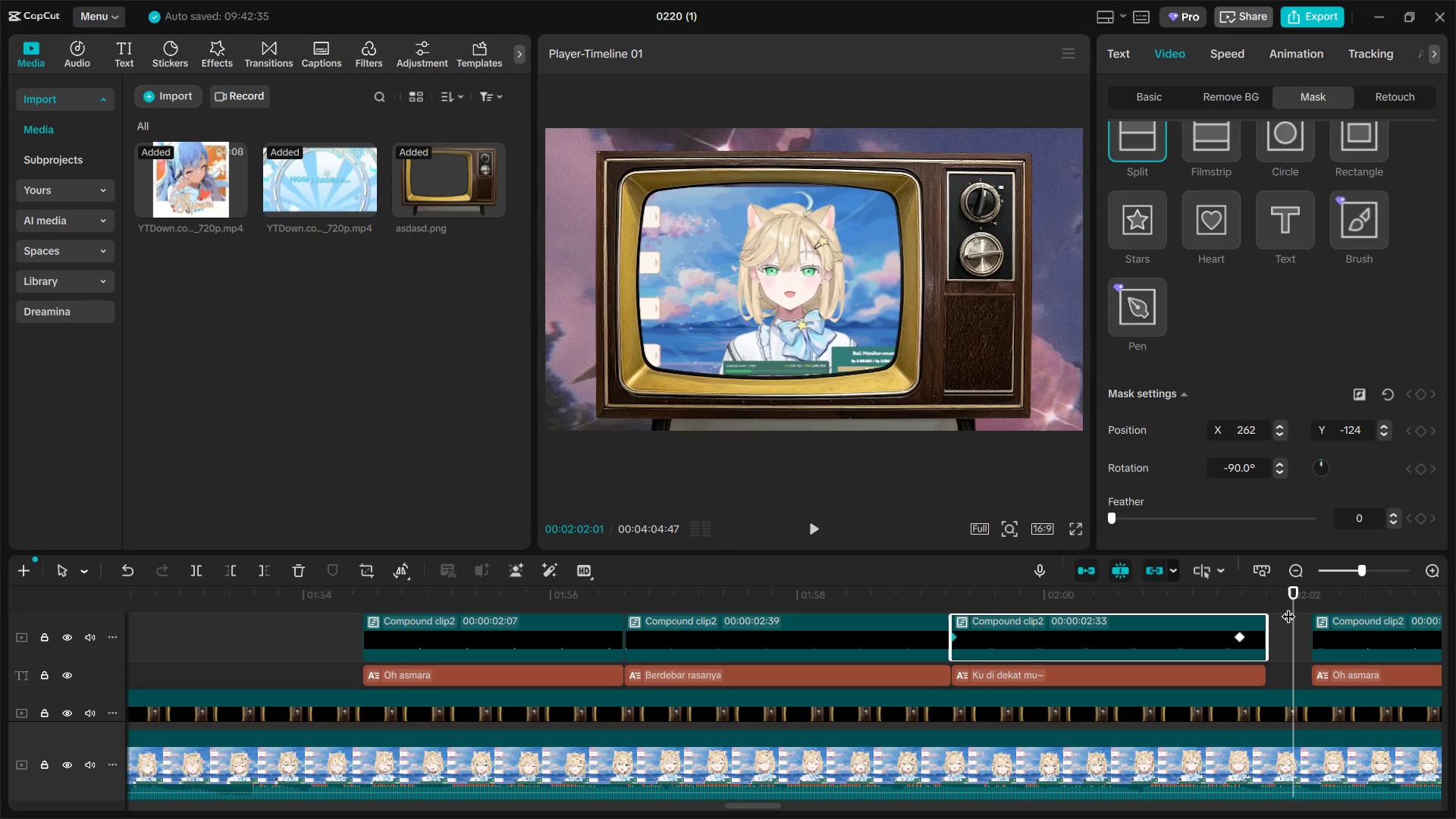 
left_click_drag(start_coordinate=[1288, 607], to_coordinate=[1281, 607])
 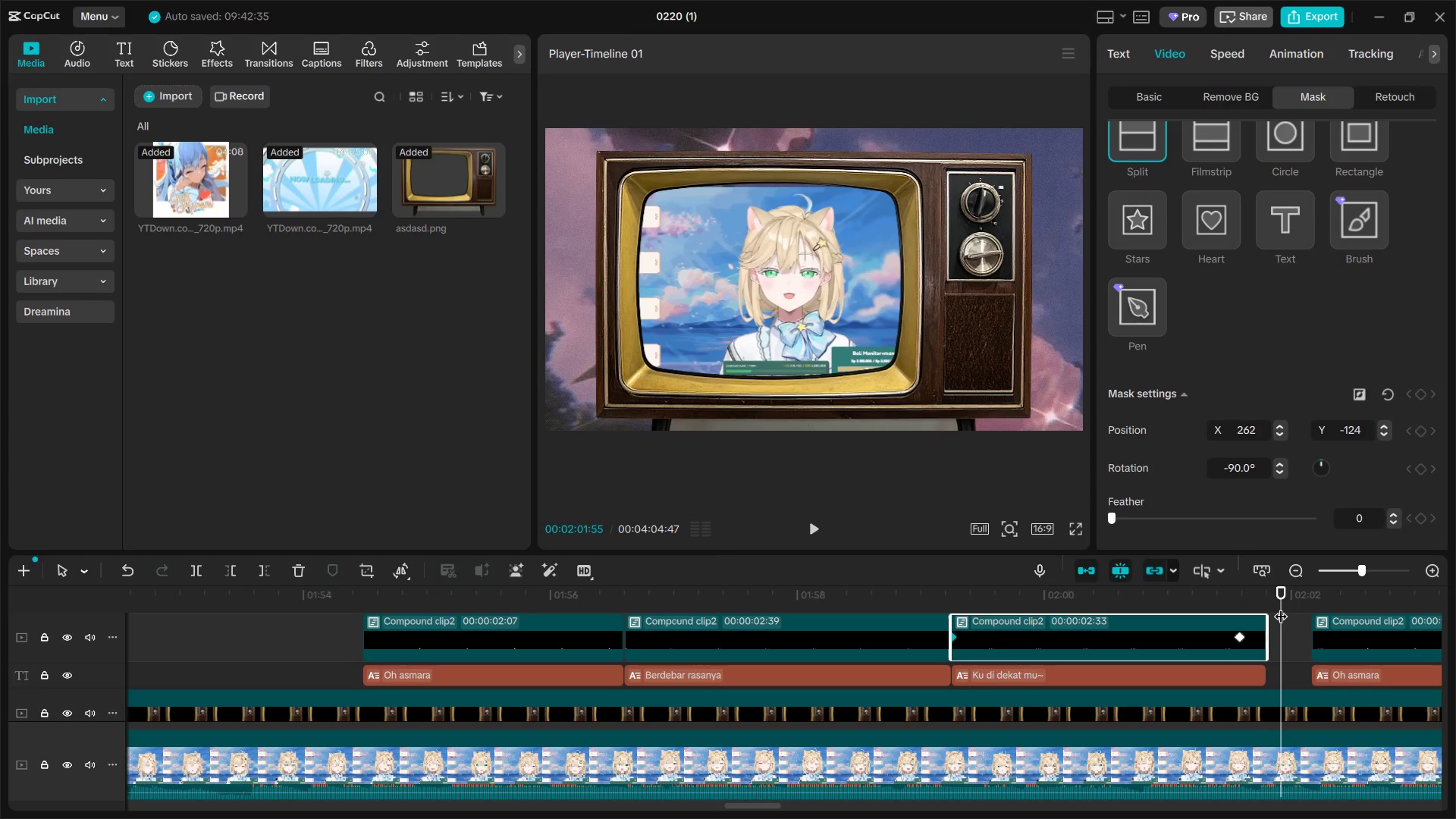 
key(Space)
 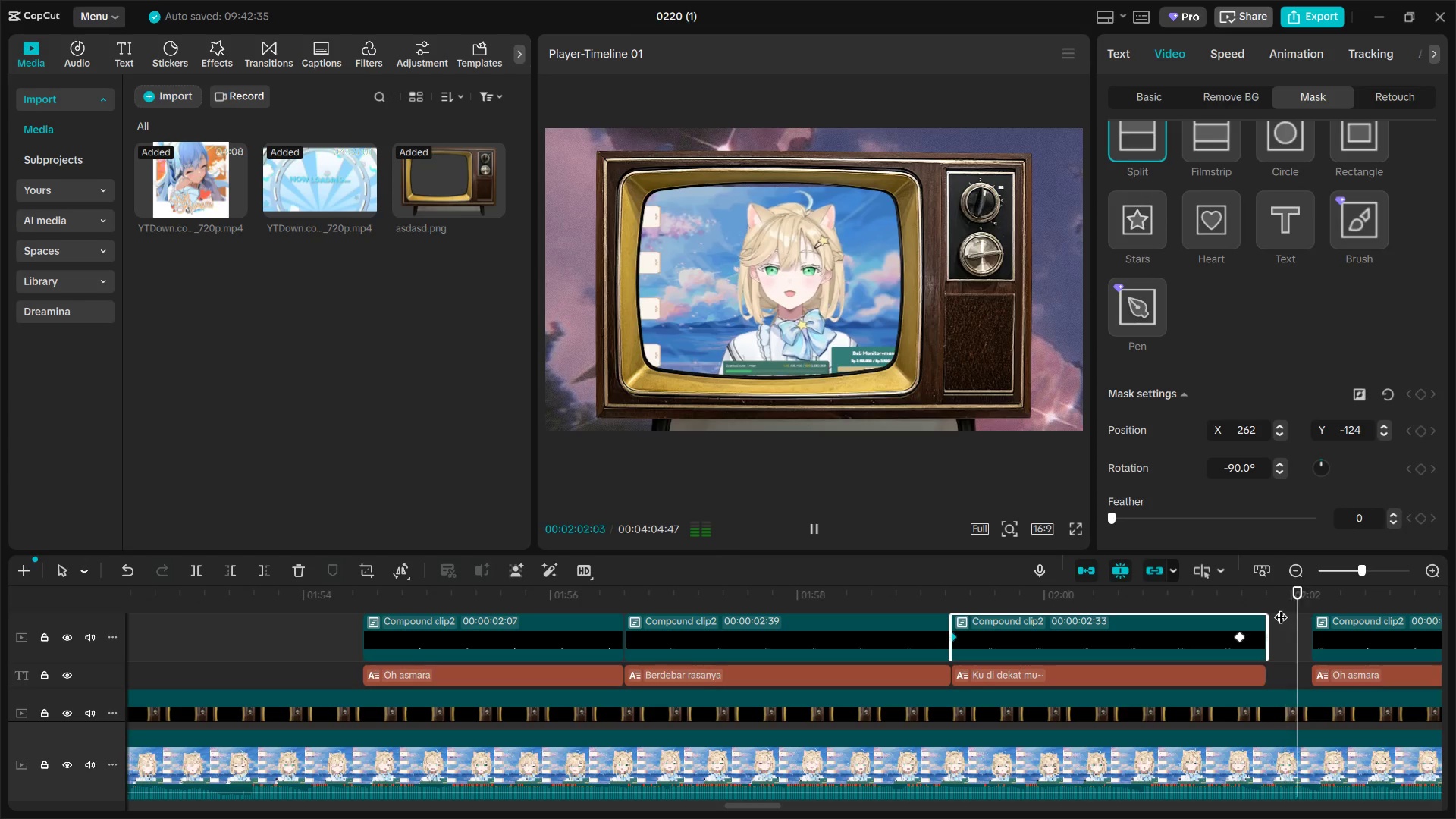 
key(Space)
 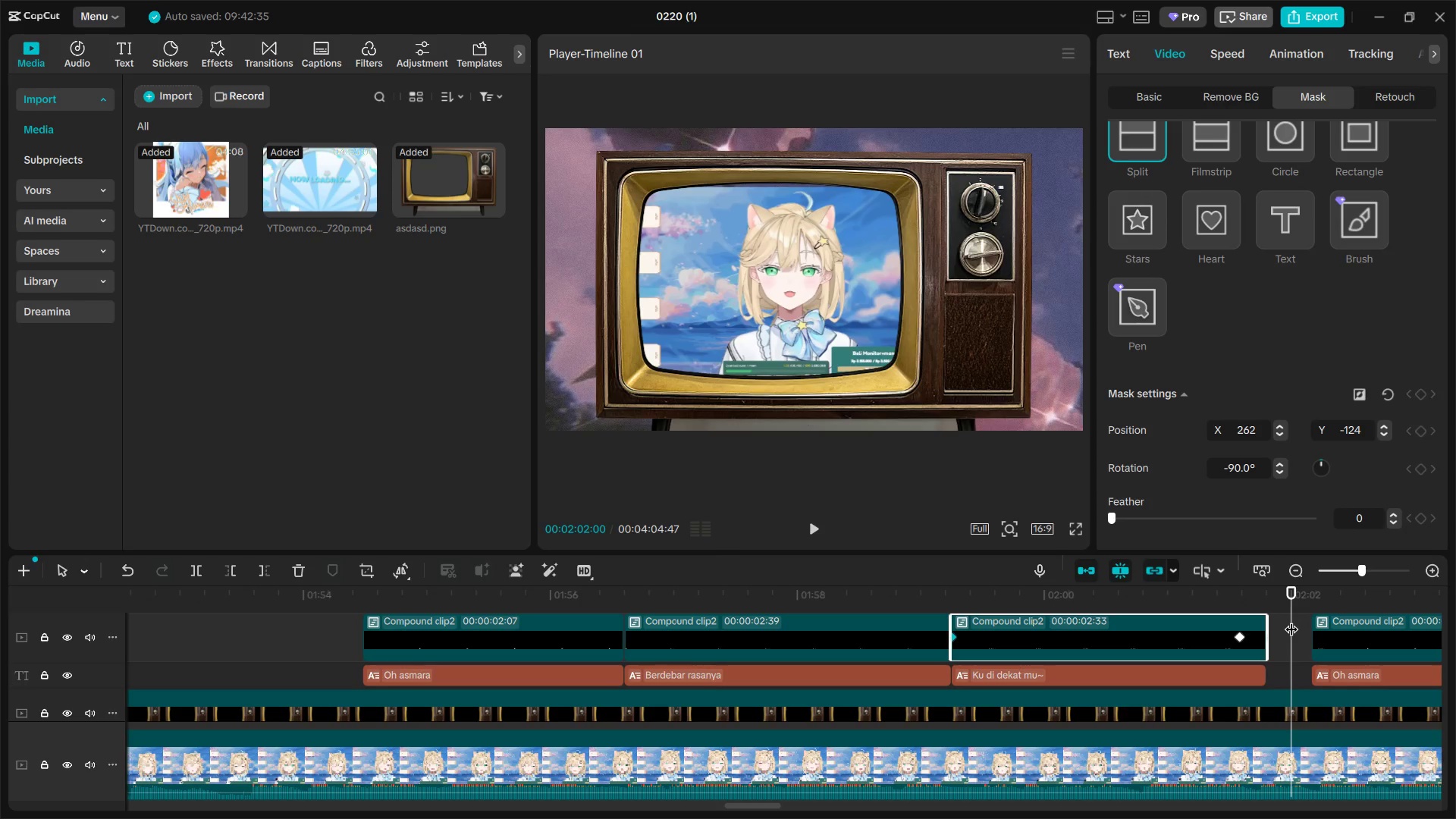 
left_click_drag(start_coordinate=[1291, 620], to_coordinate=[1287, 619])
 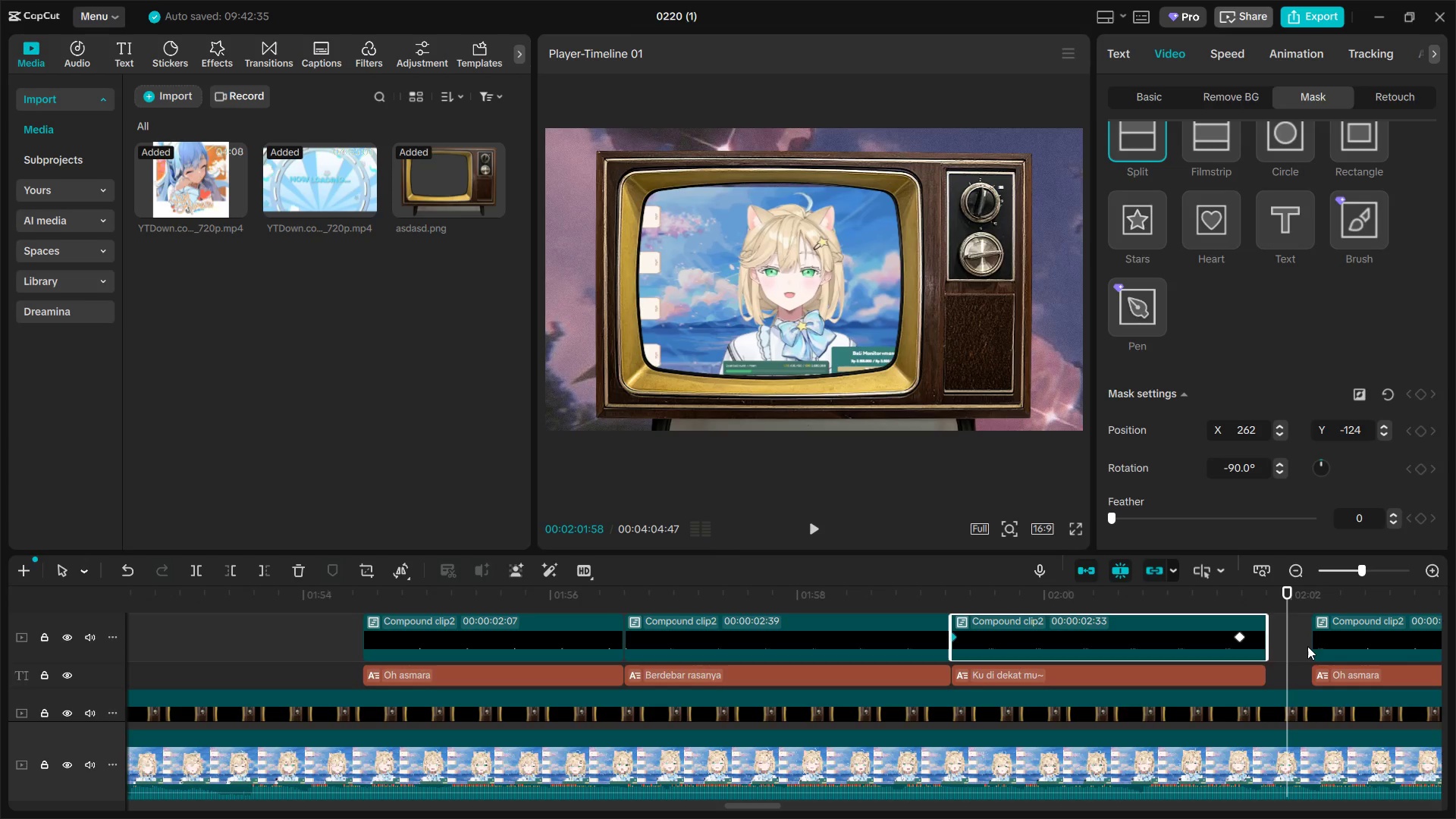 
left_click_drag(start_coordinate=[1307, 647], to_coordinate=[1321, 673])
 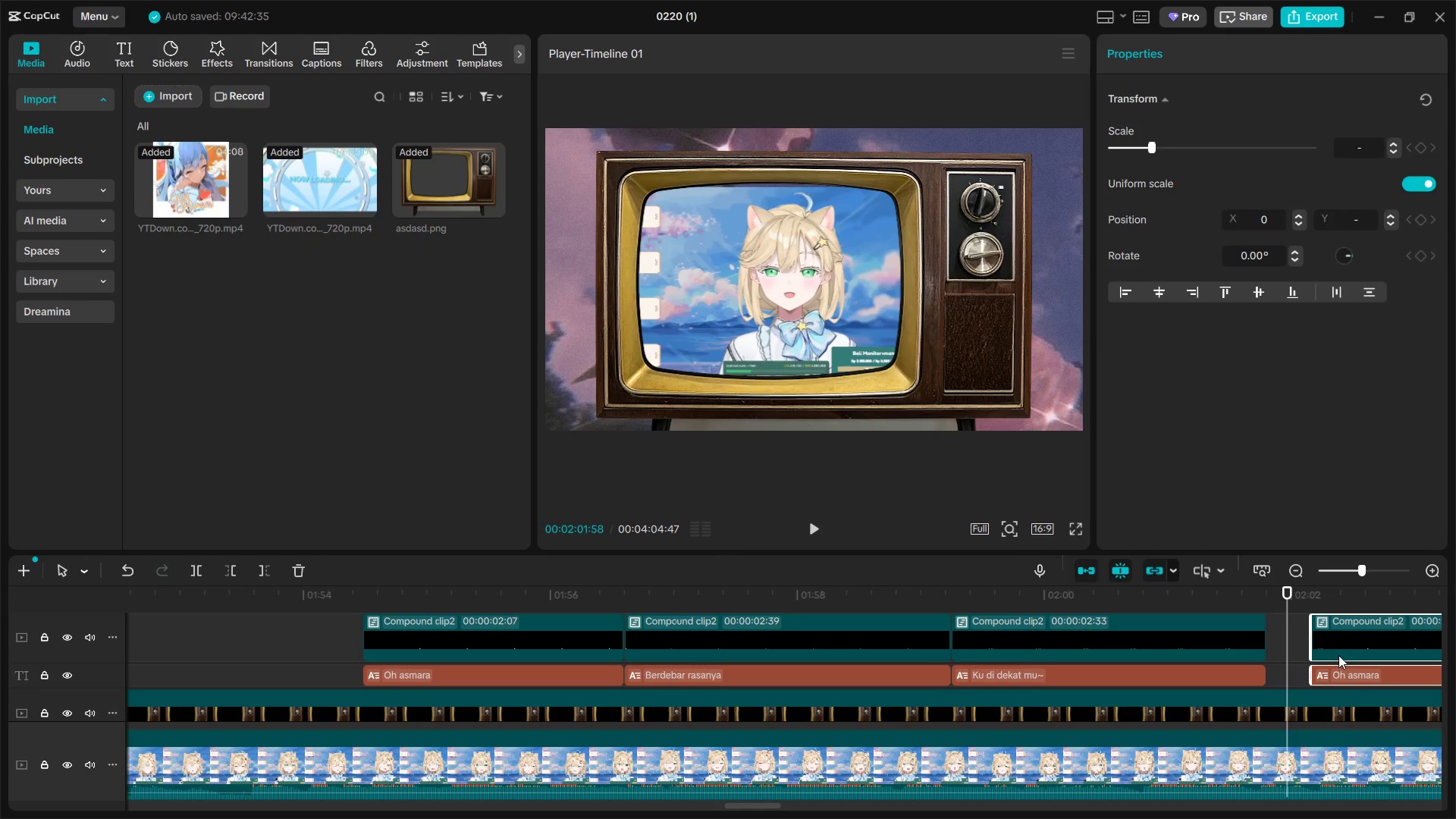 
left_click_drag(start_coordinate=[1338, 655], to_coordinate=[1316, 657])
 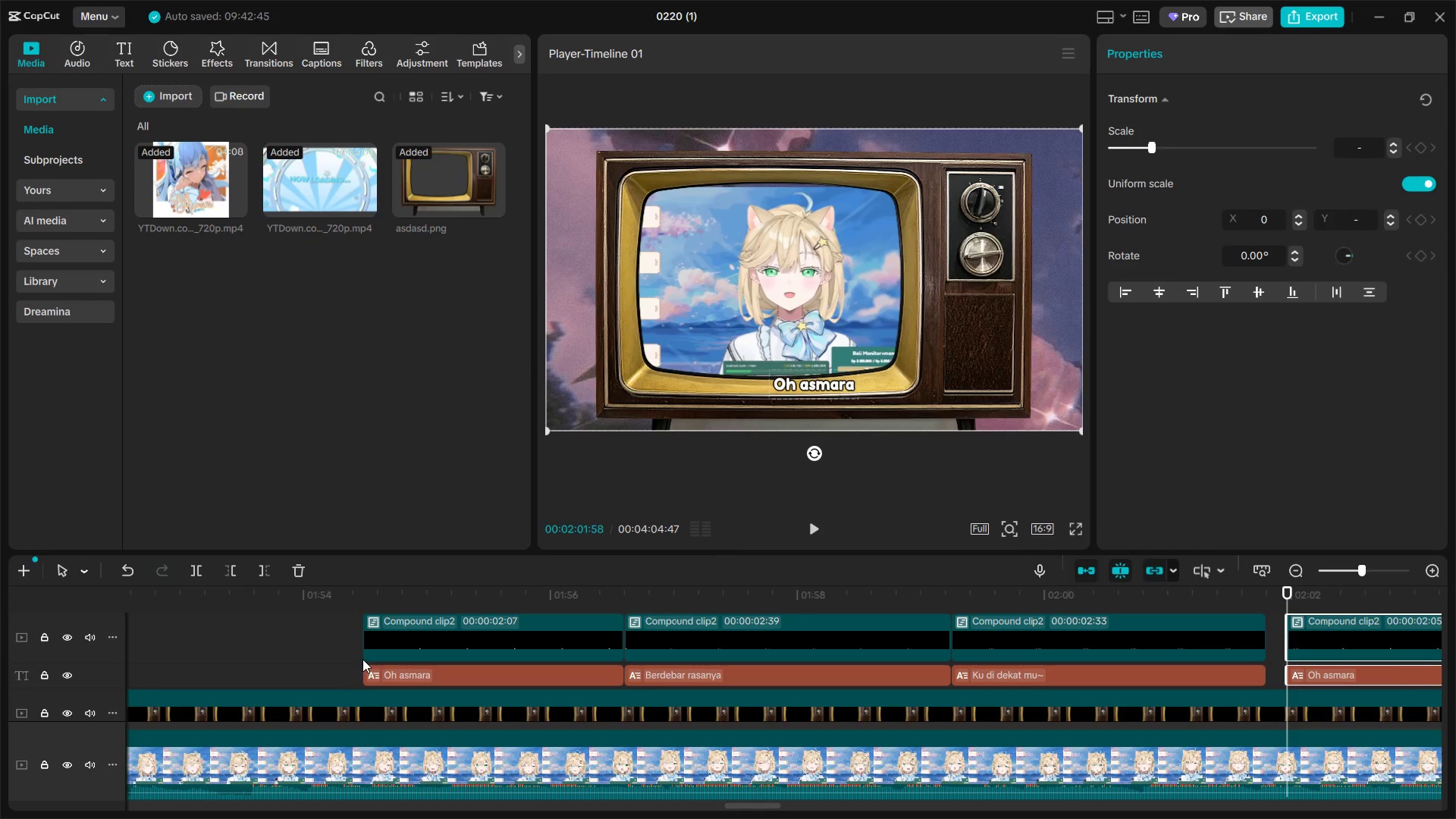 
left_click_drag(start_coordinate=[345, 655], to_coordinate=[383, 672])
 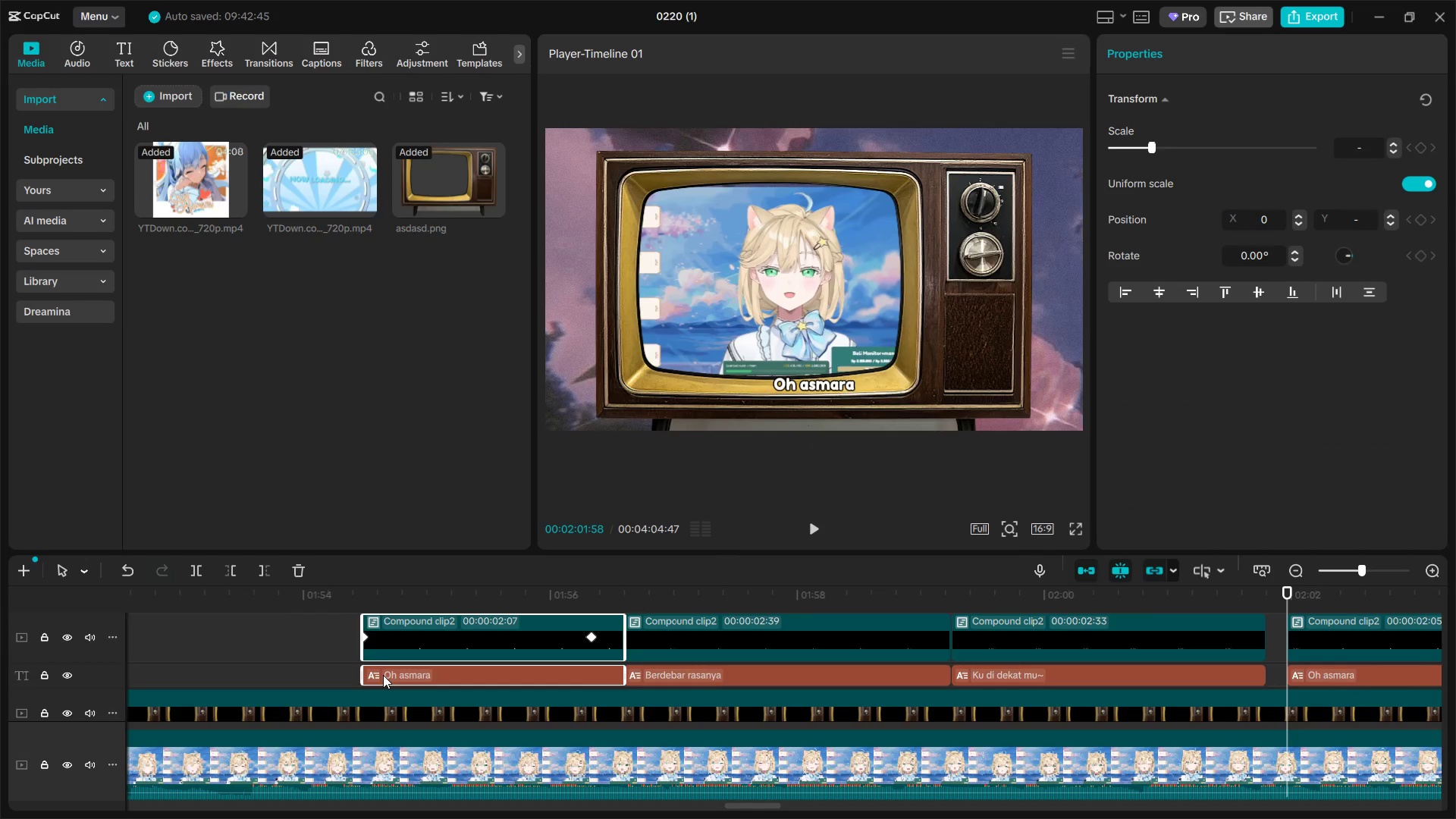 
key(Control+C)
 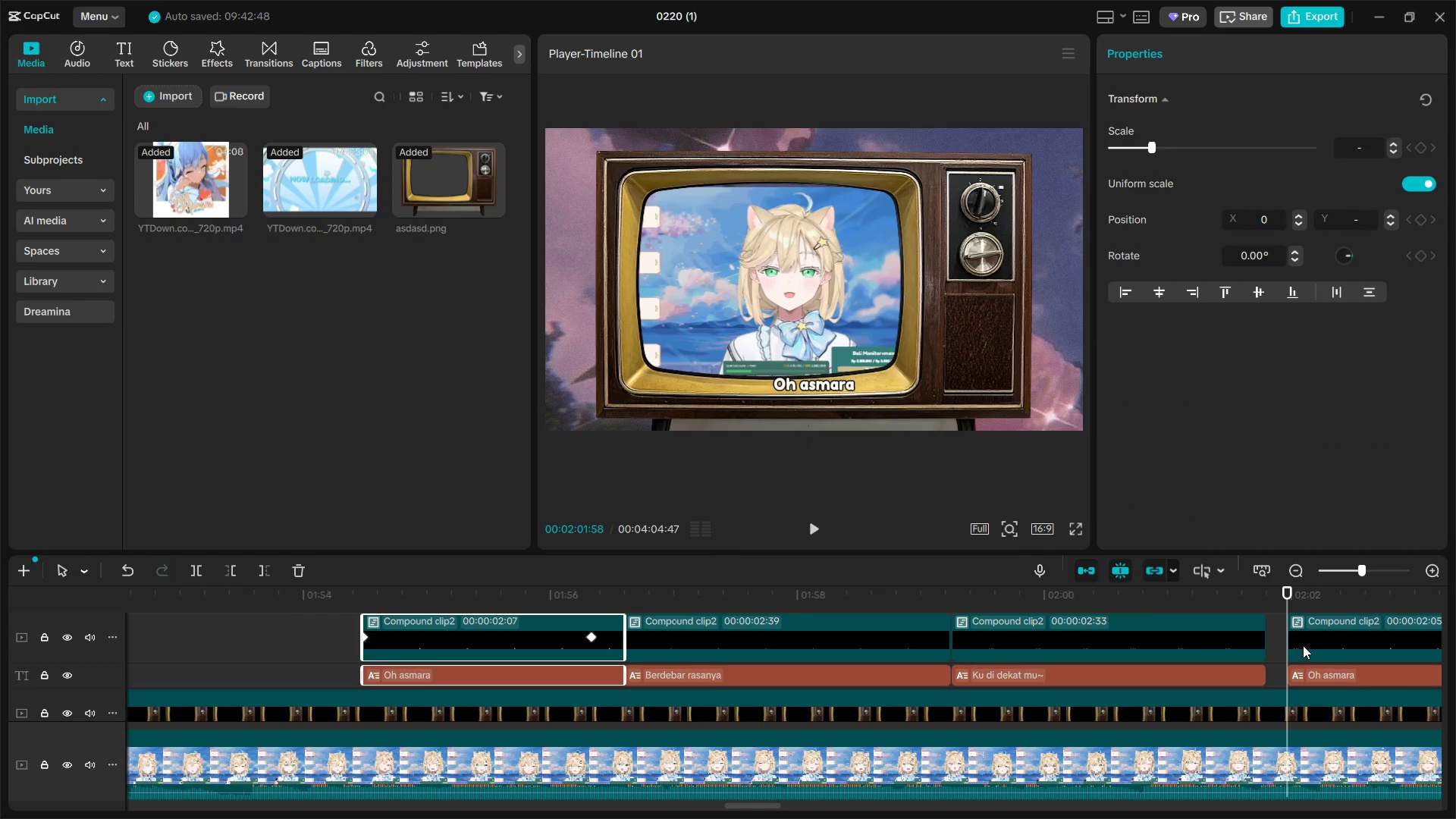 
left_click([1304, 645])
 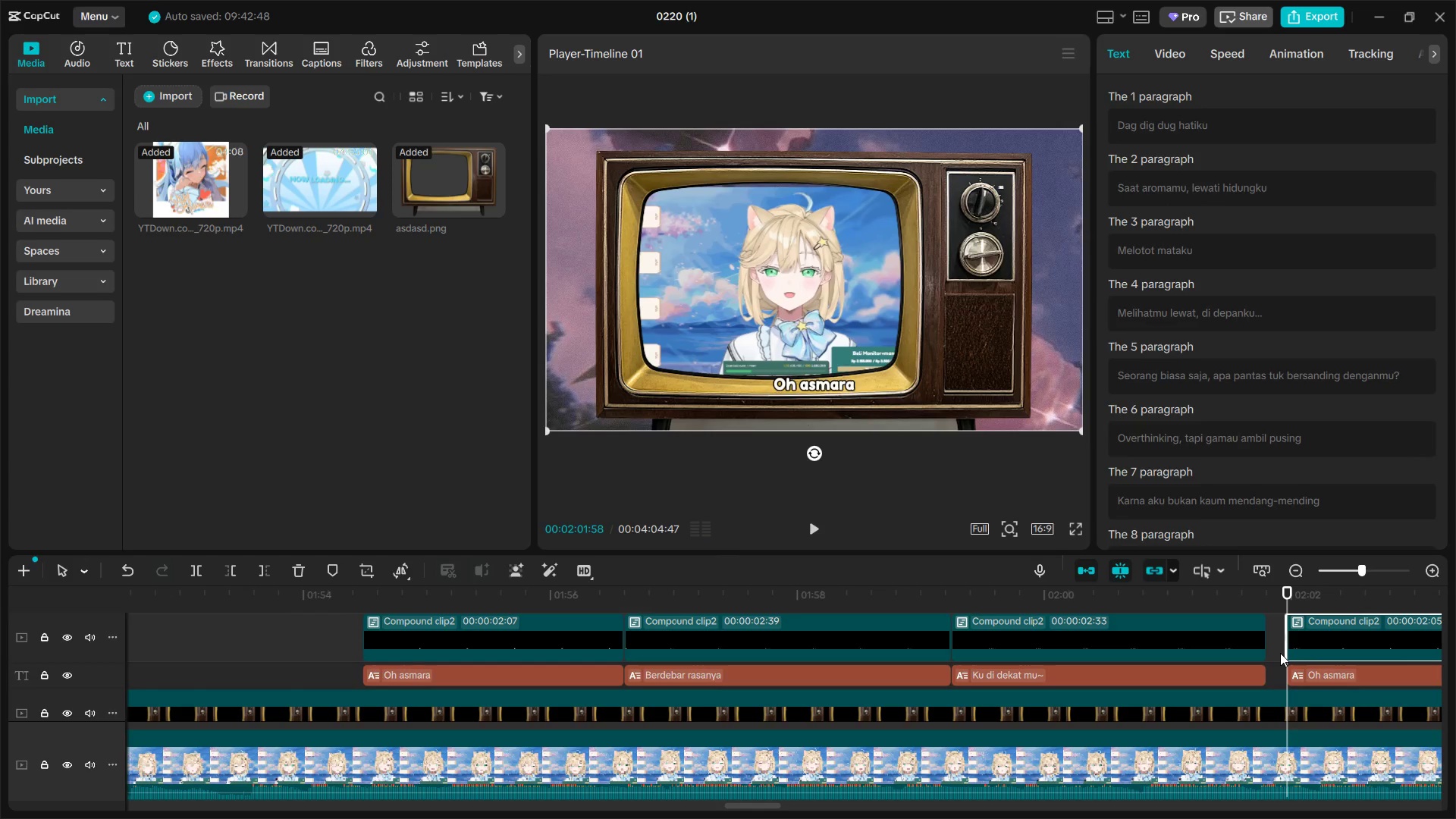 
left_click_drag(start_coordinate=[1280, 652], to_coordinate=[1307, 667])
 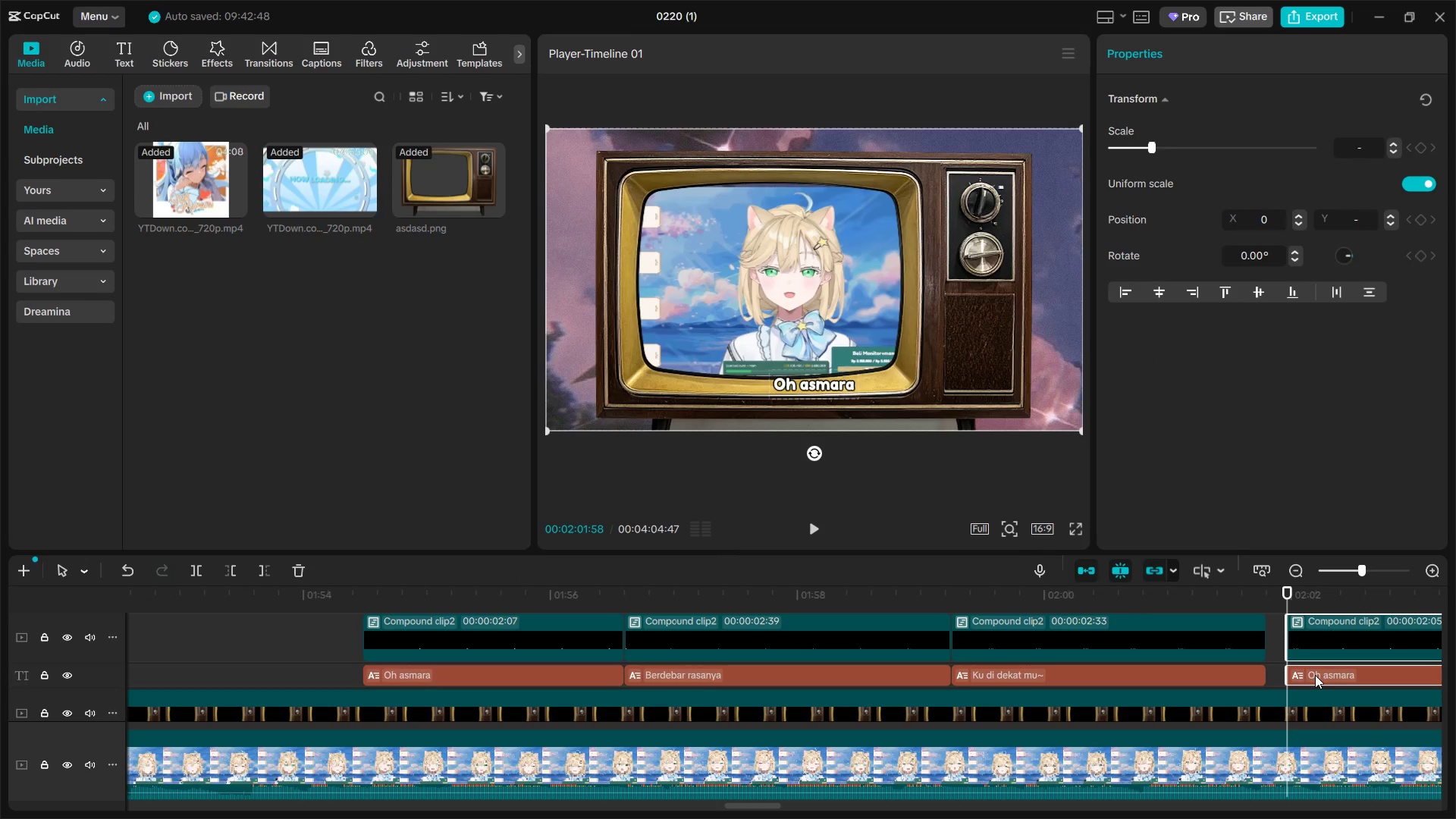 
key(Backspace)
 